 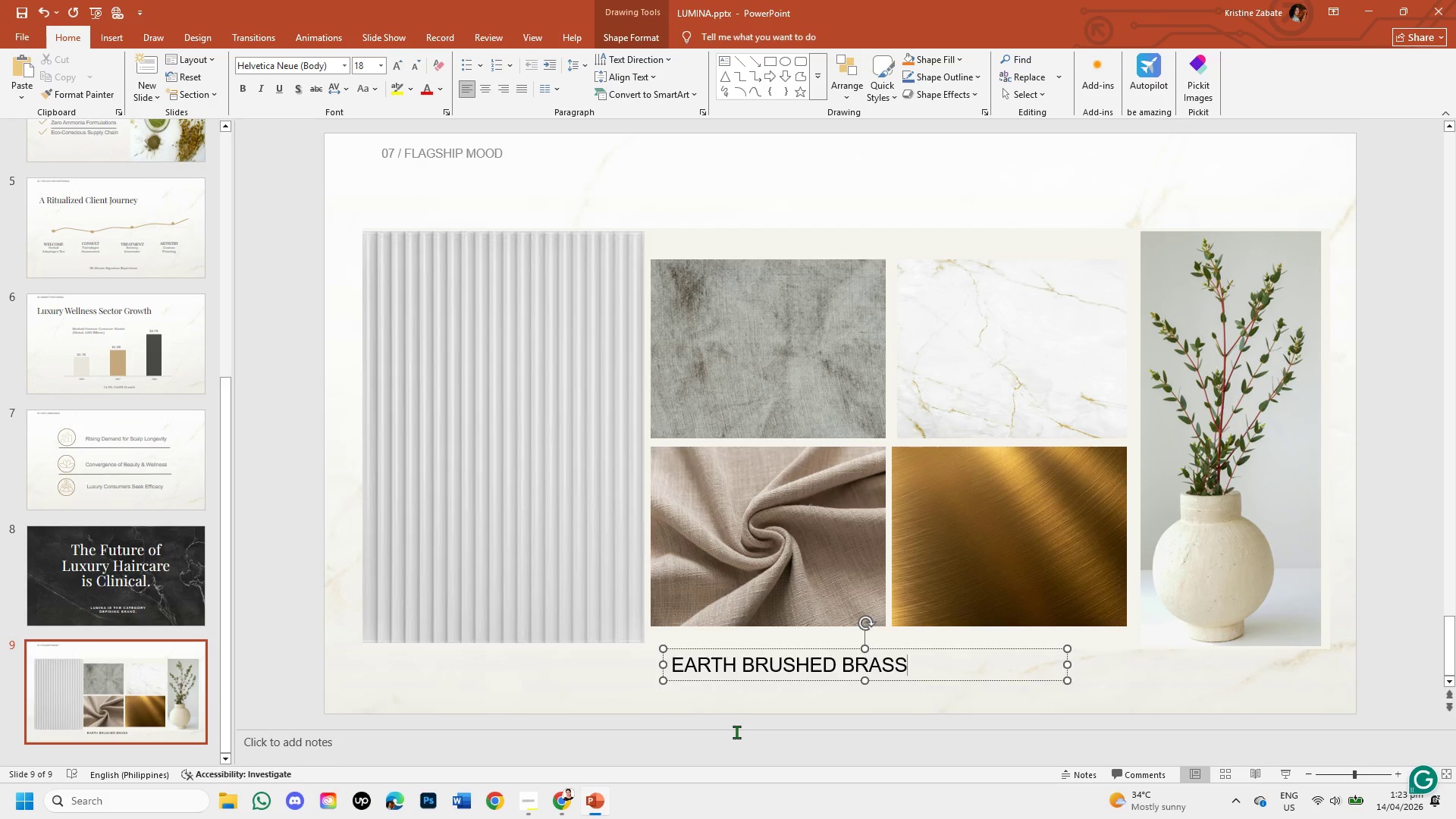 
type( clinical white )
 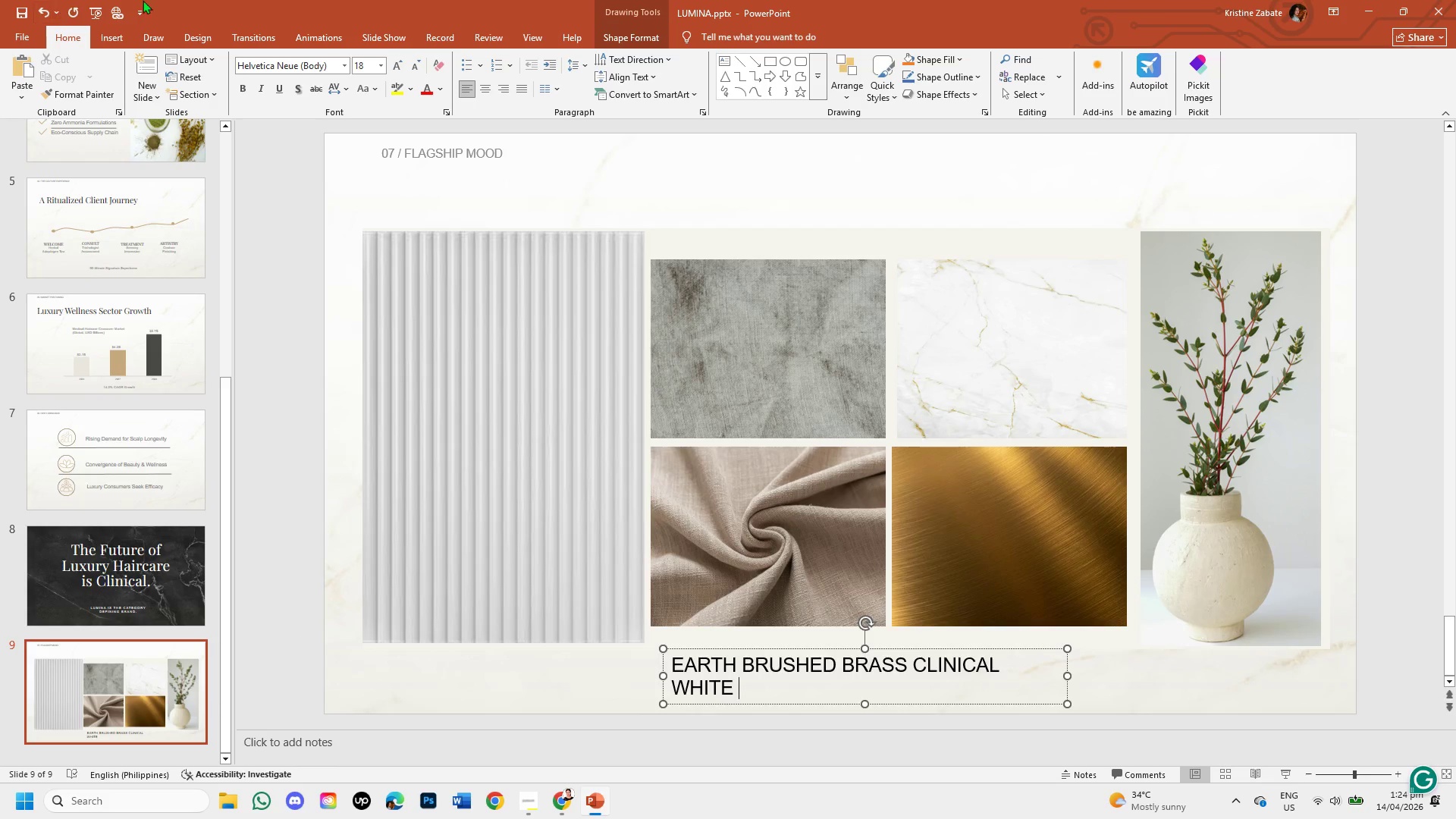 
wait(7.22)
 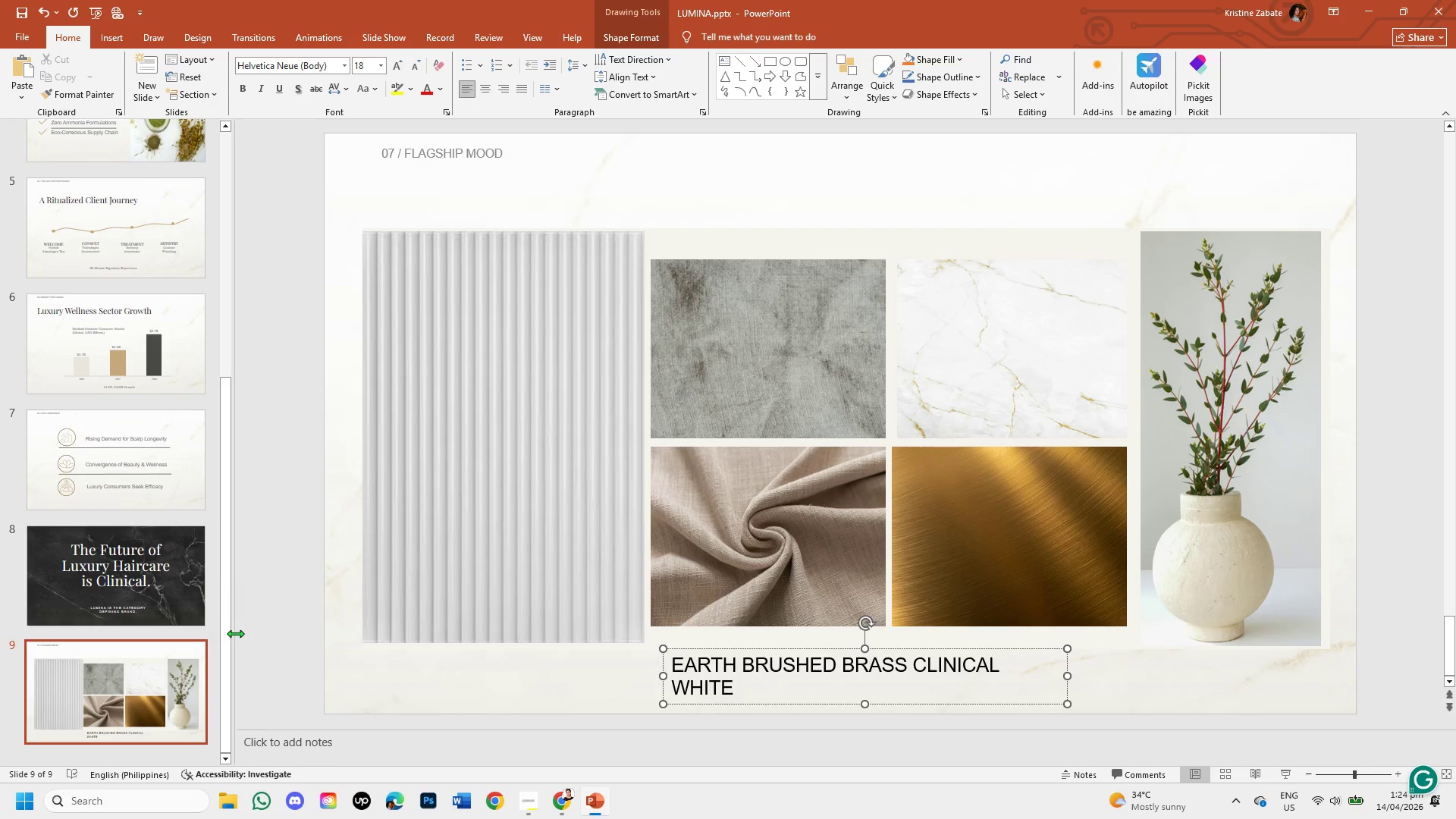 
left_click([563, 805])
 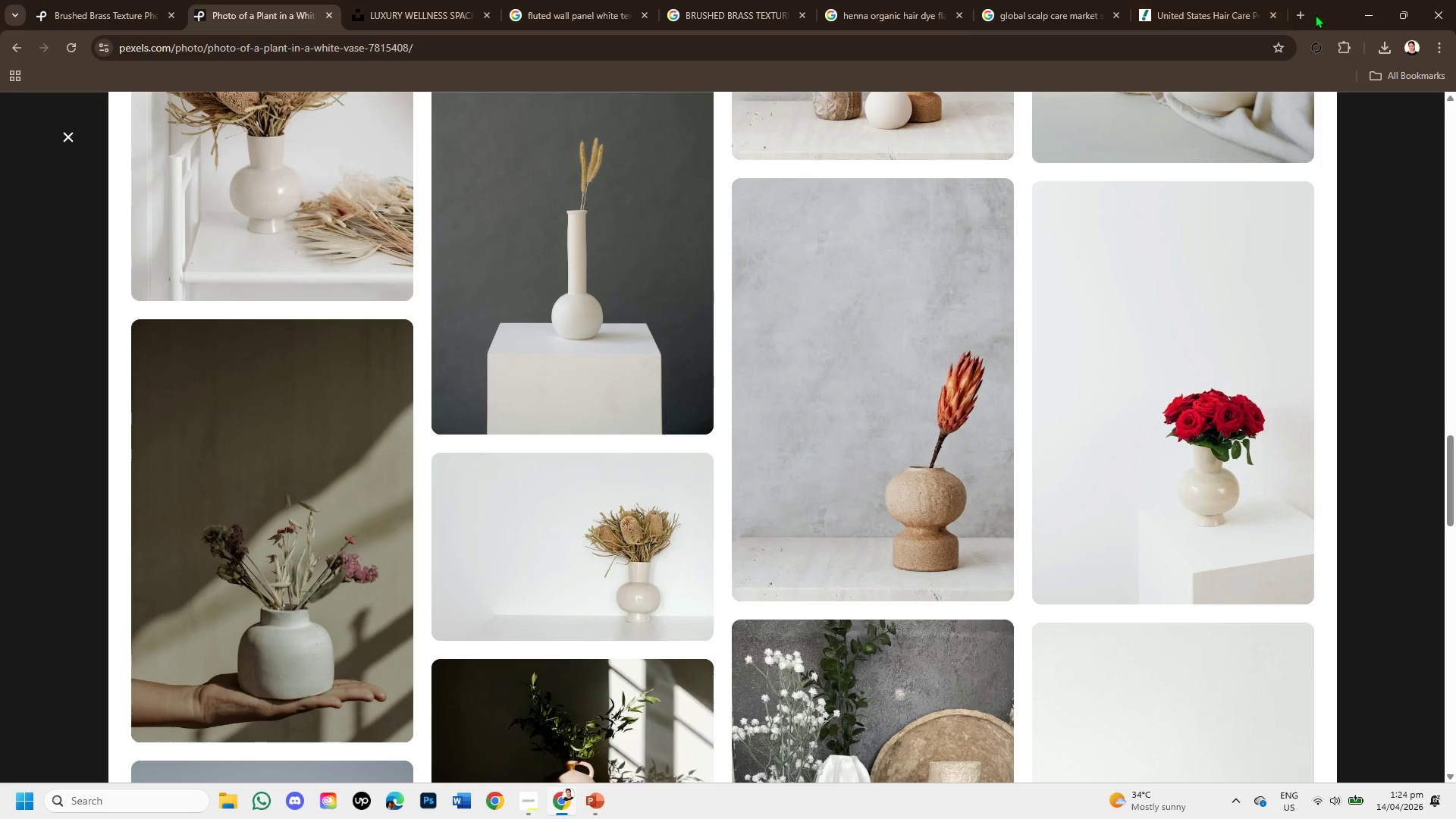 
left_click([1305, 12])
 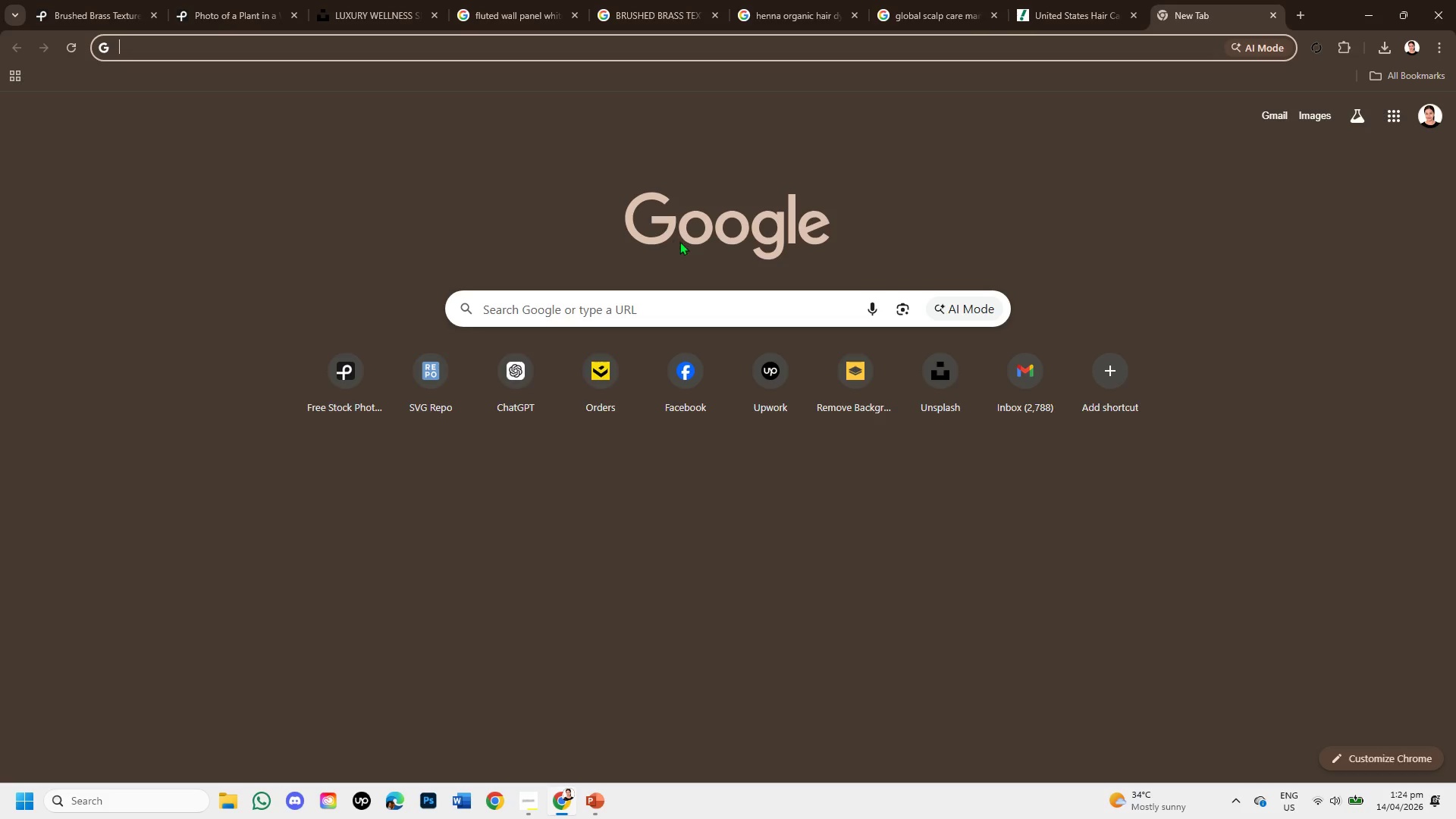 
wait(6.61)
 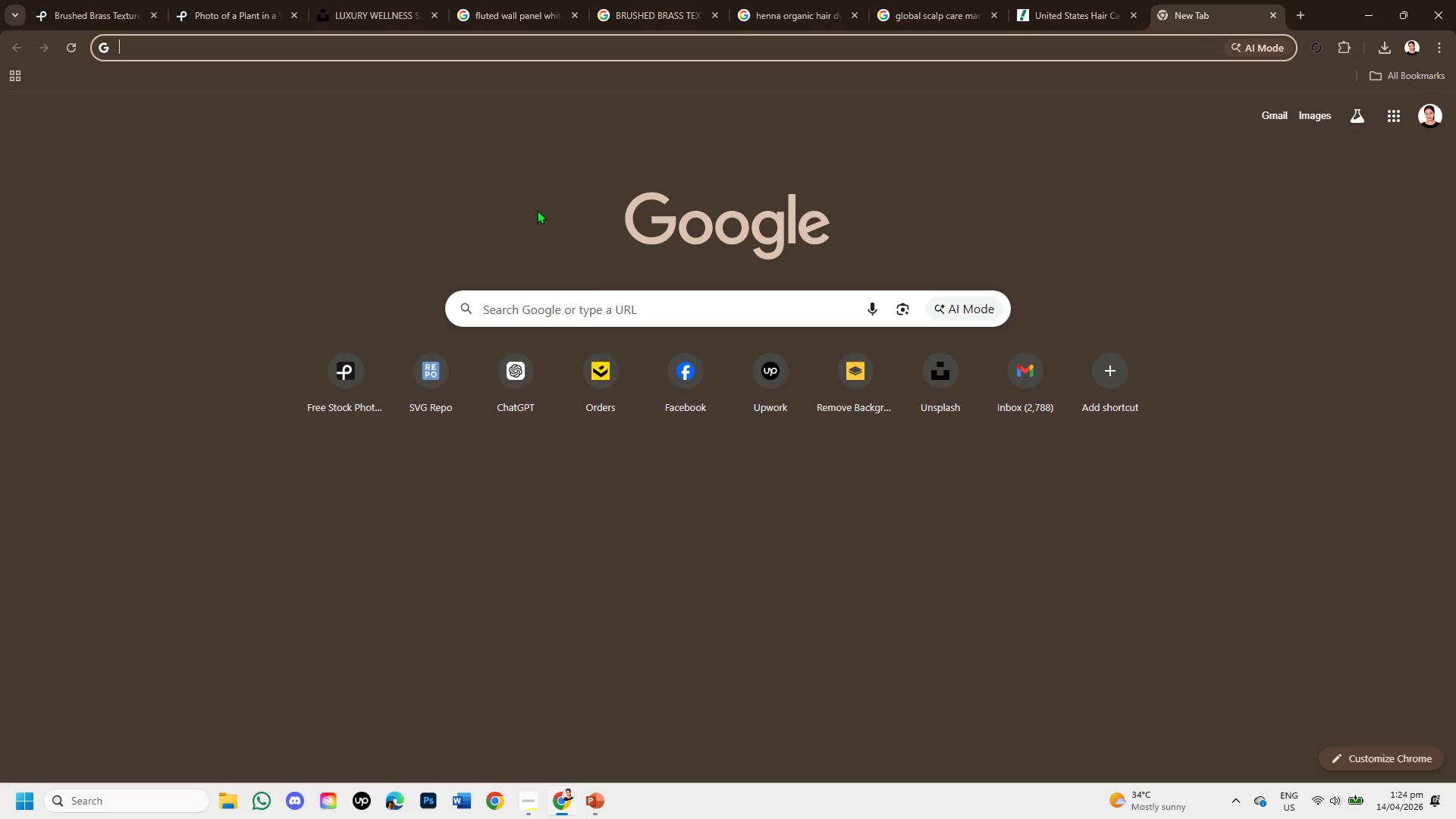 
left_click([455, 371])
 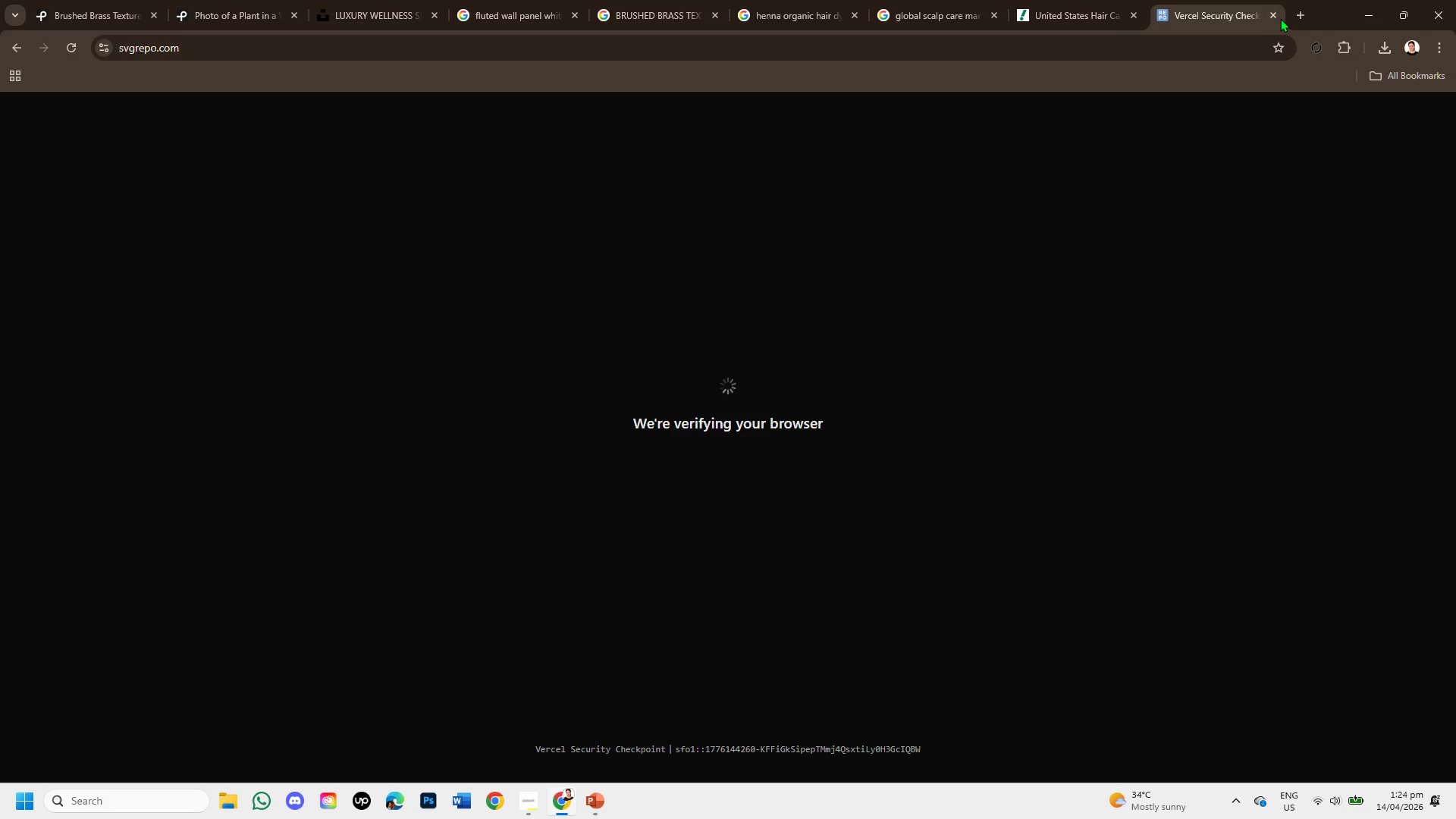 
left_click([1296, 18])
 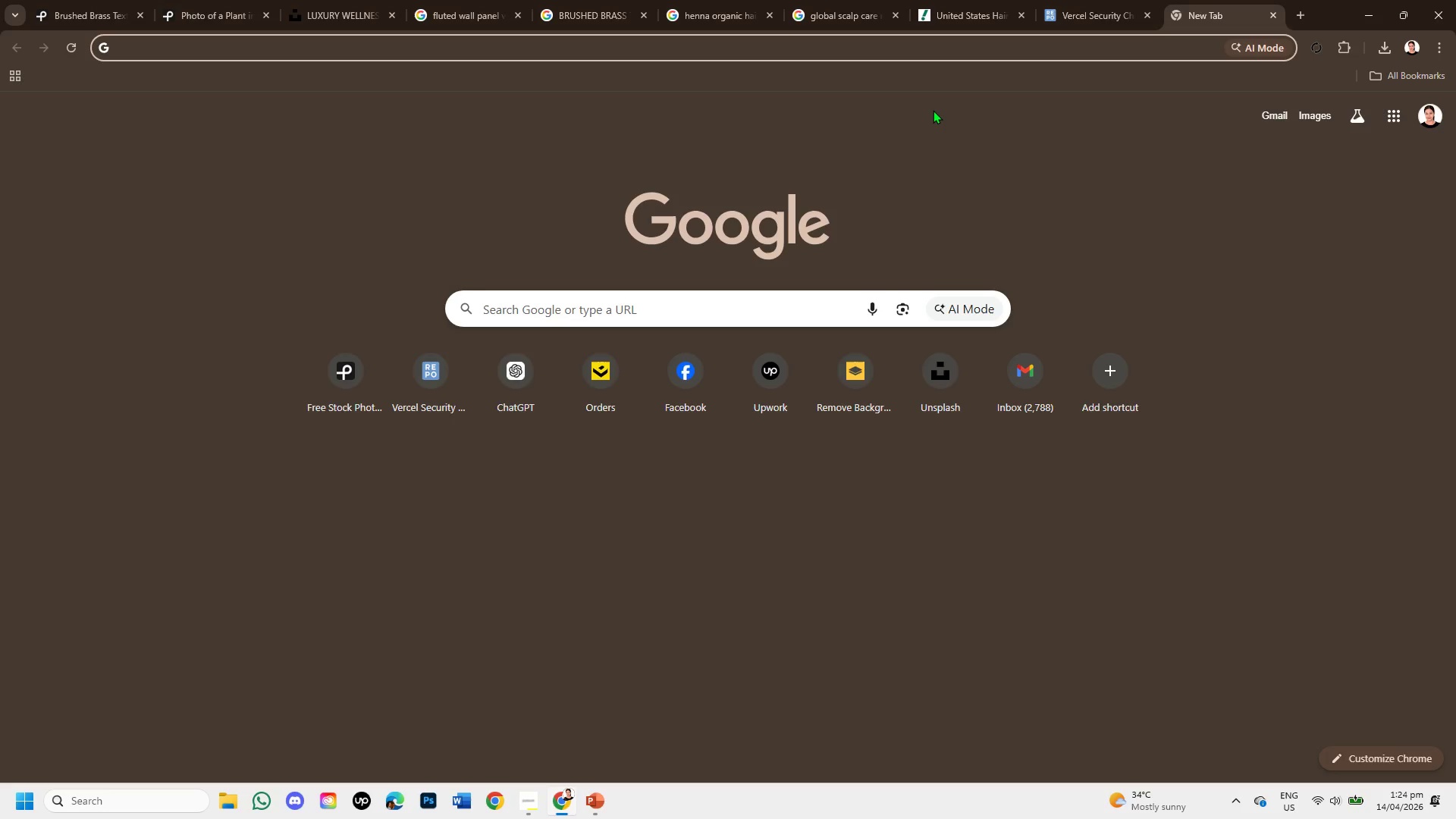 
type(the)
 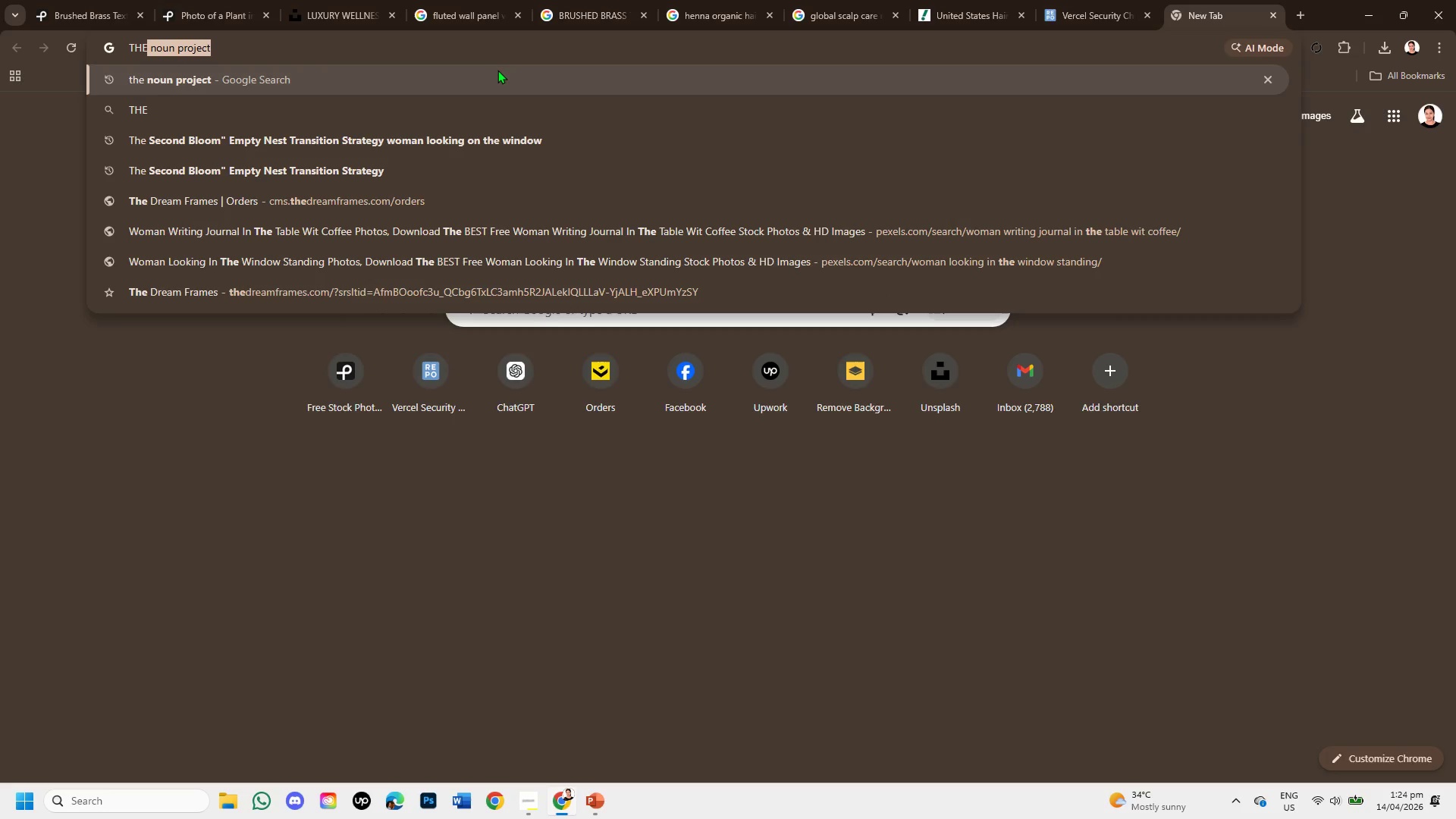 
left_click([497, 70])
 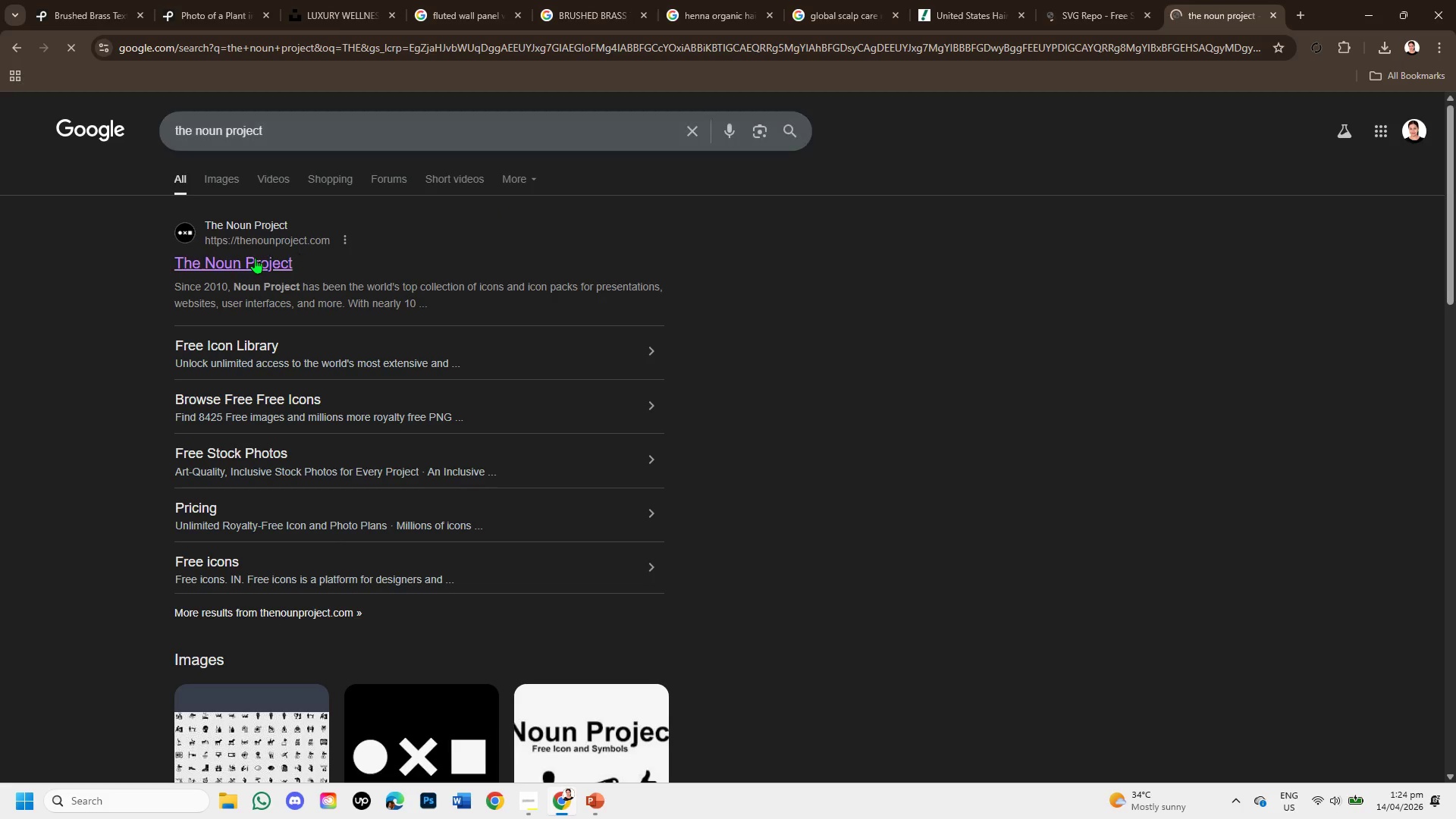 
left_click([254, 262])
 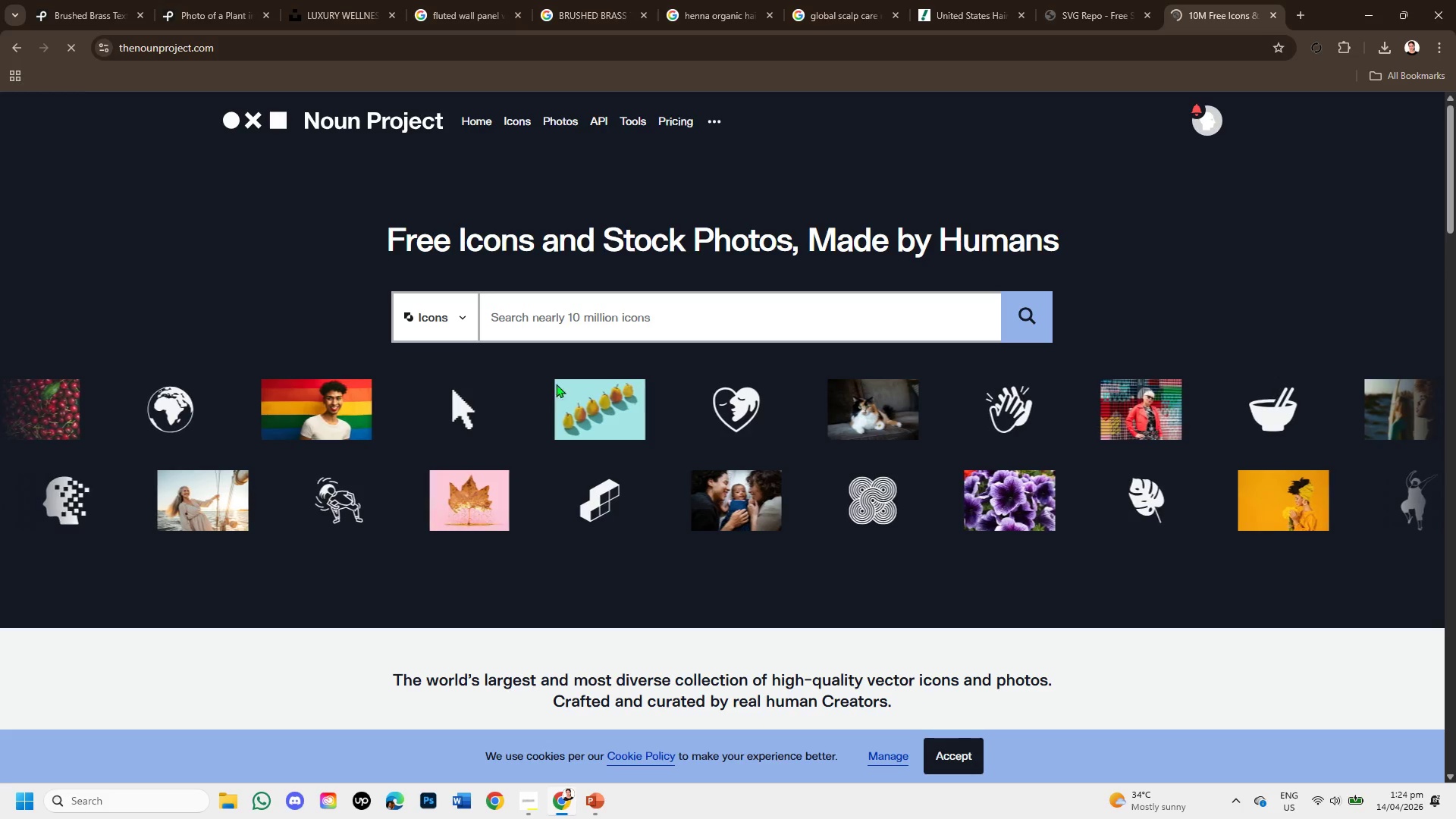 
left_click([653, 315])
 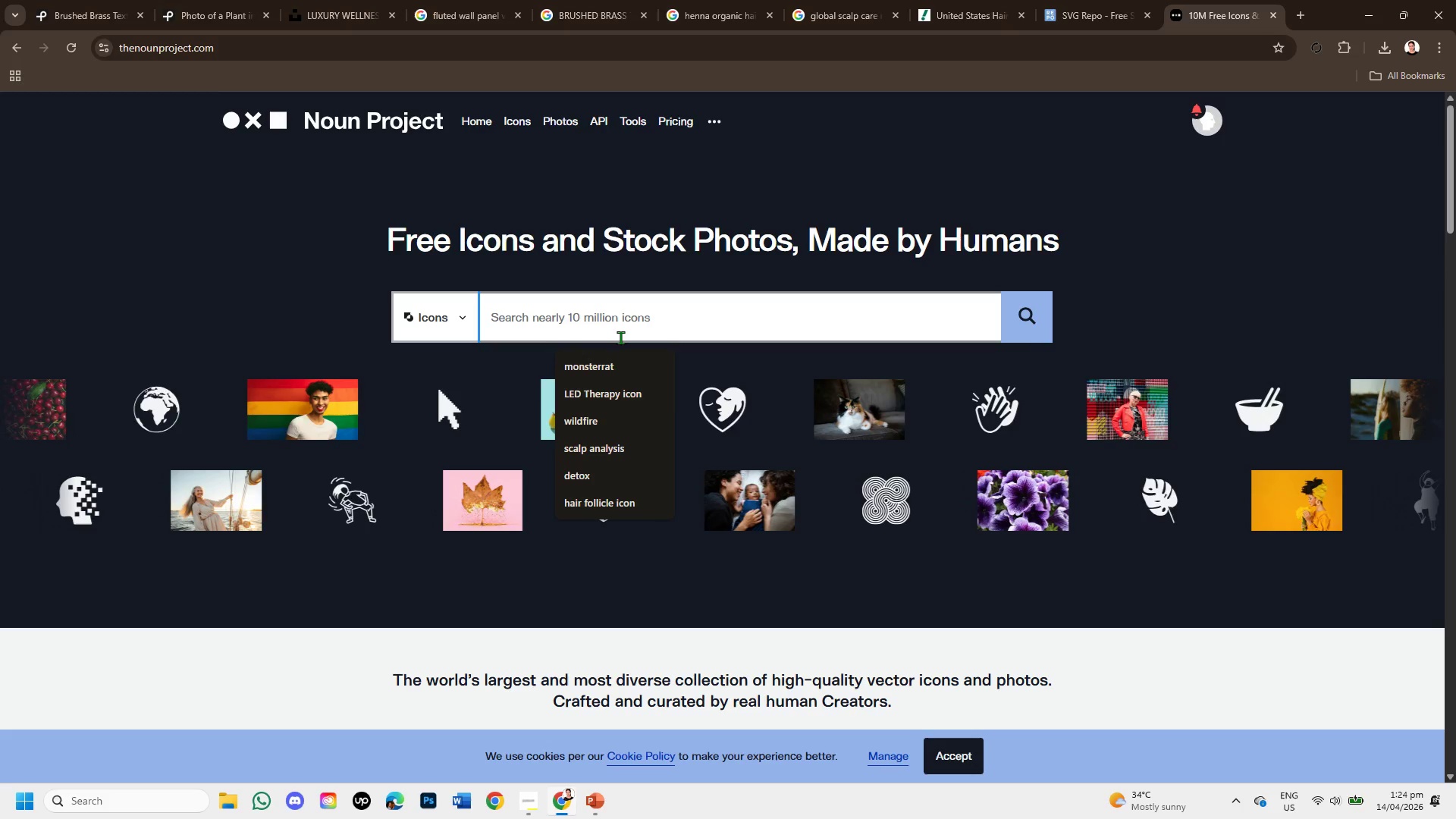 
type(point )
 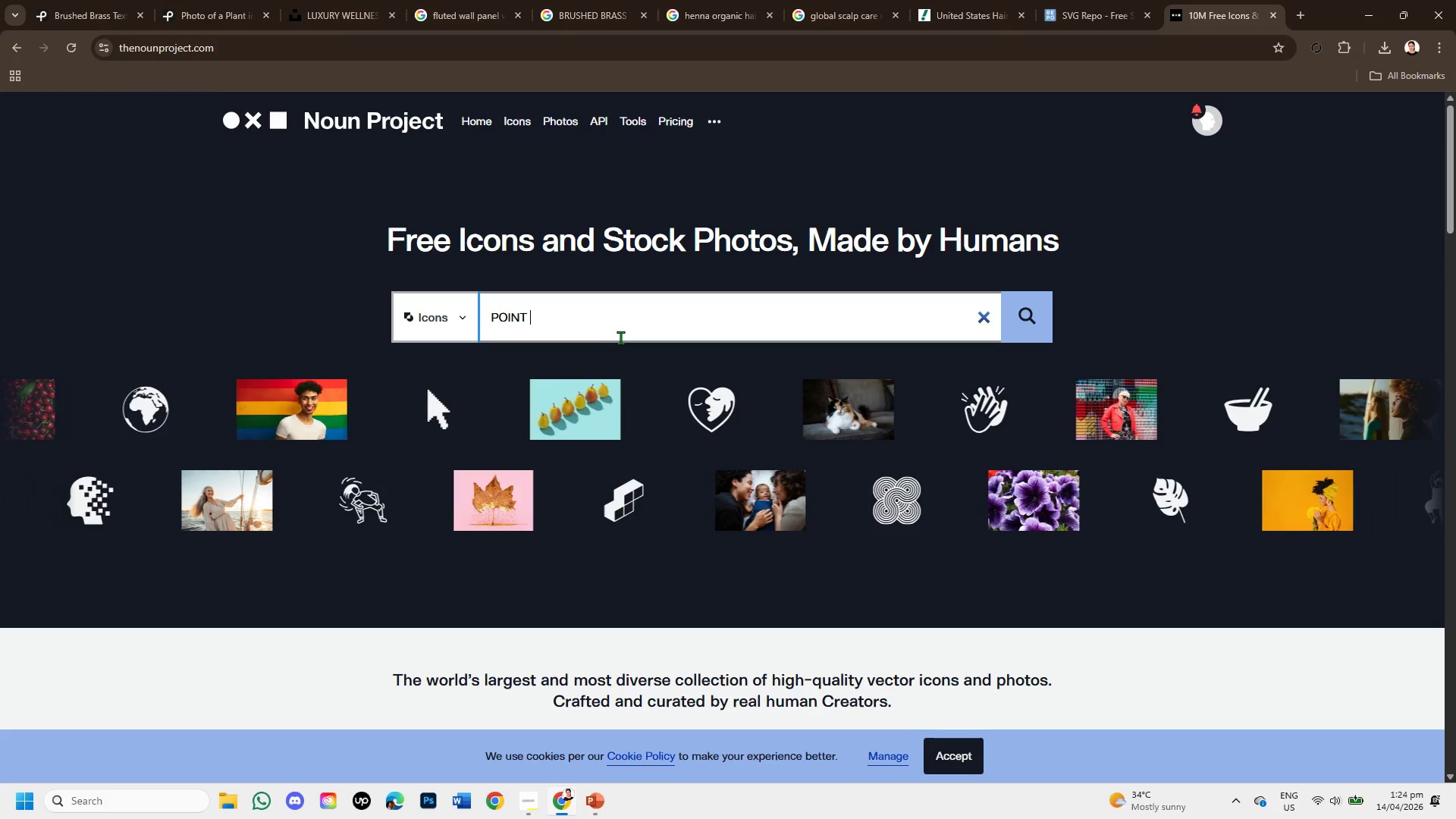 
key(Enter)
 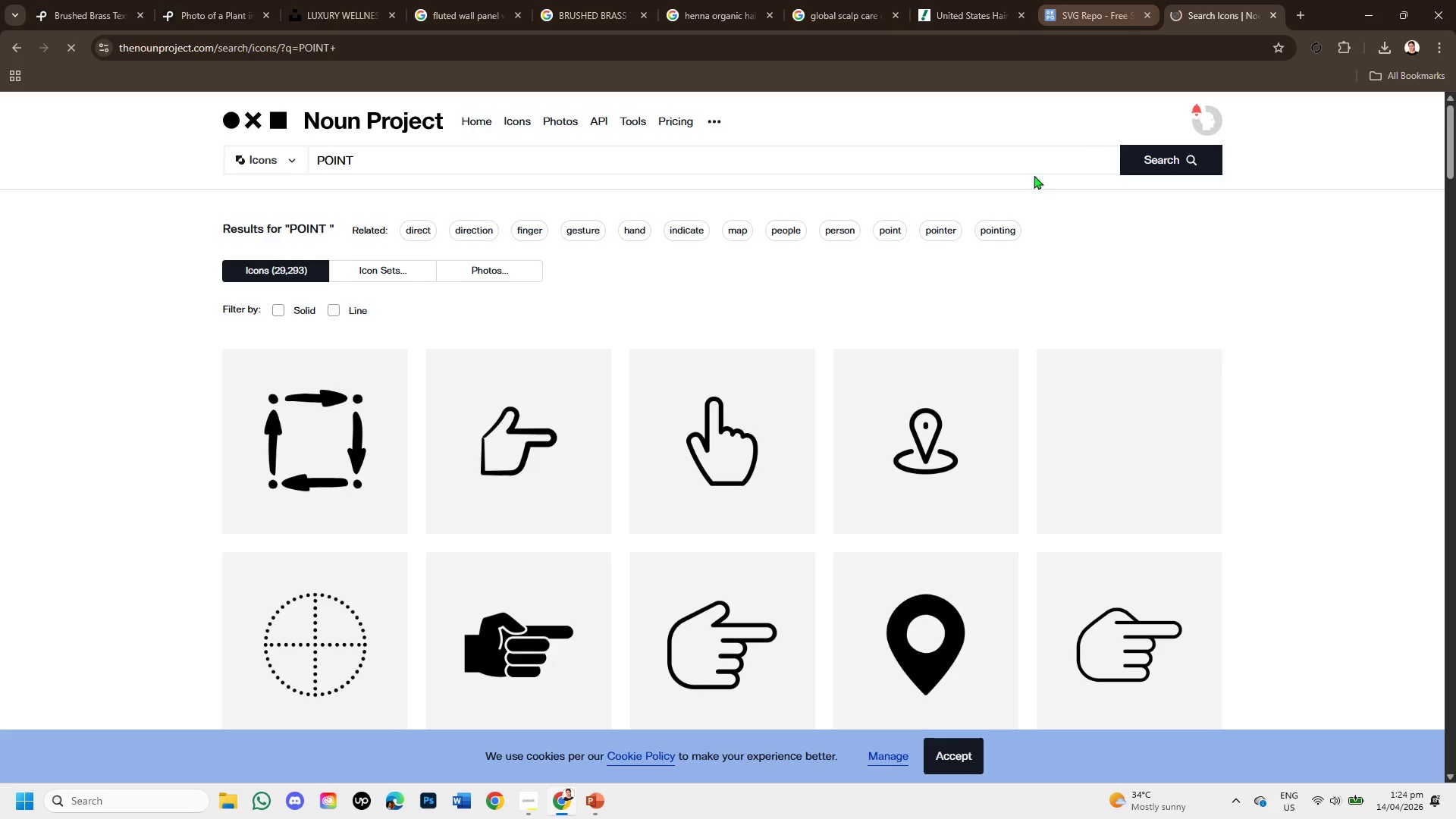 
scroll: coordinate [801, 510], scroll_direction: down, amount: 8.0
 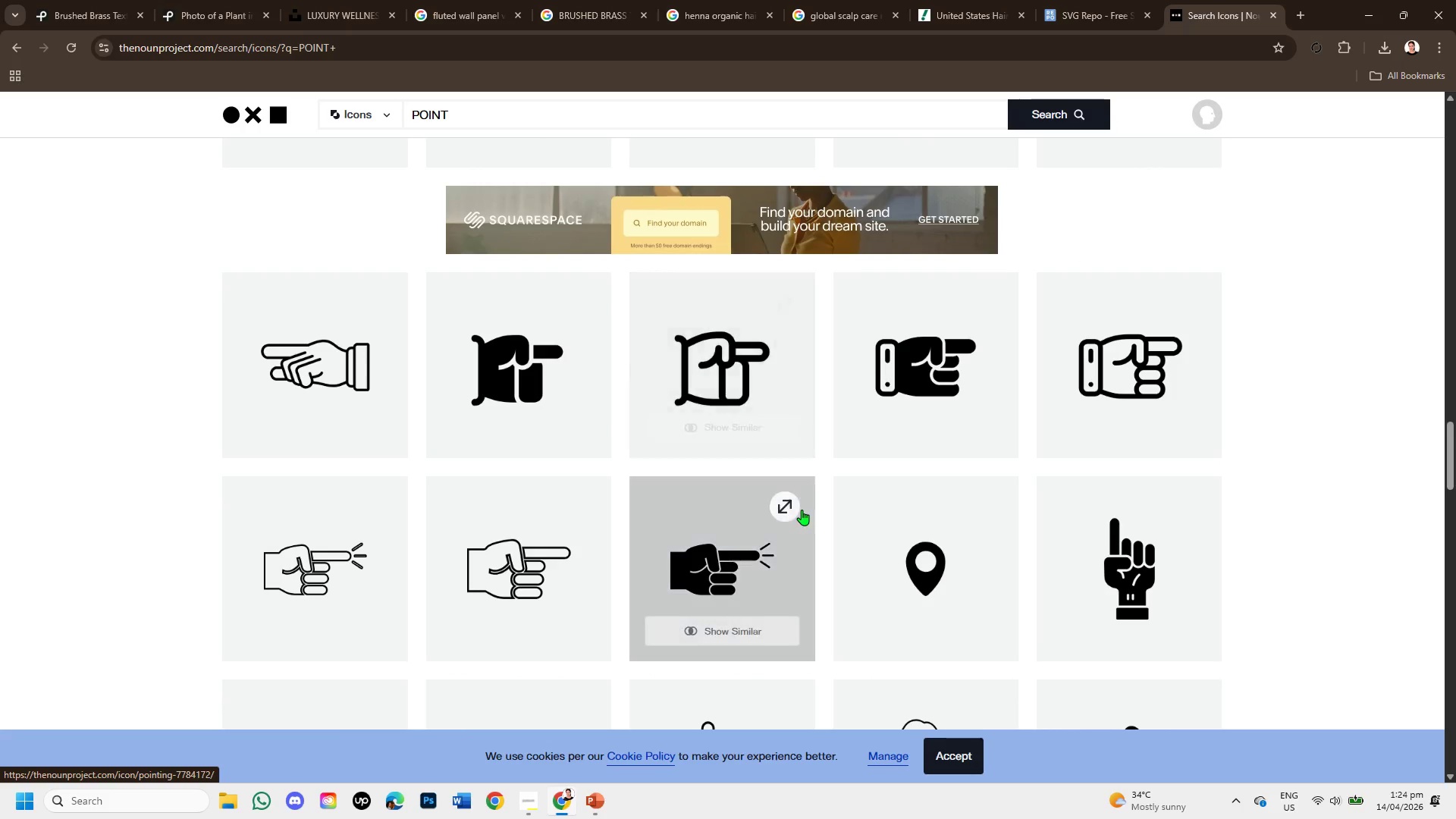 
scroll: coordinate [812, 447], scroll_direction: up, amount: 15.0
 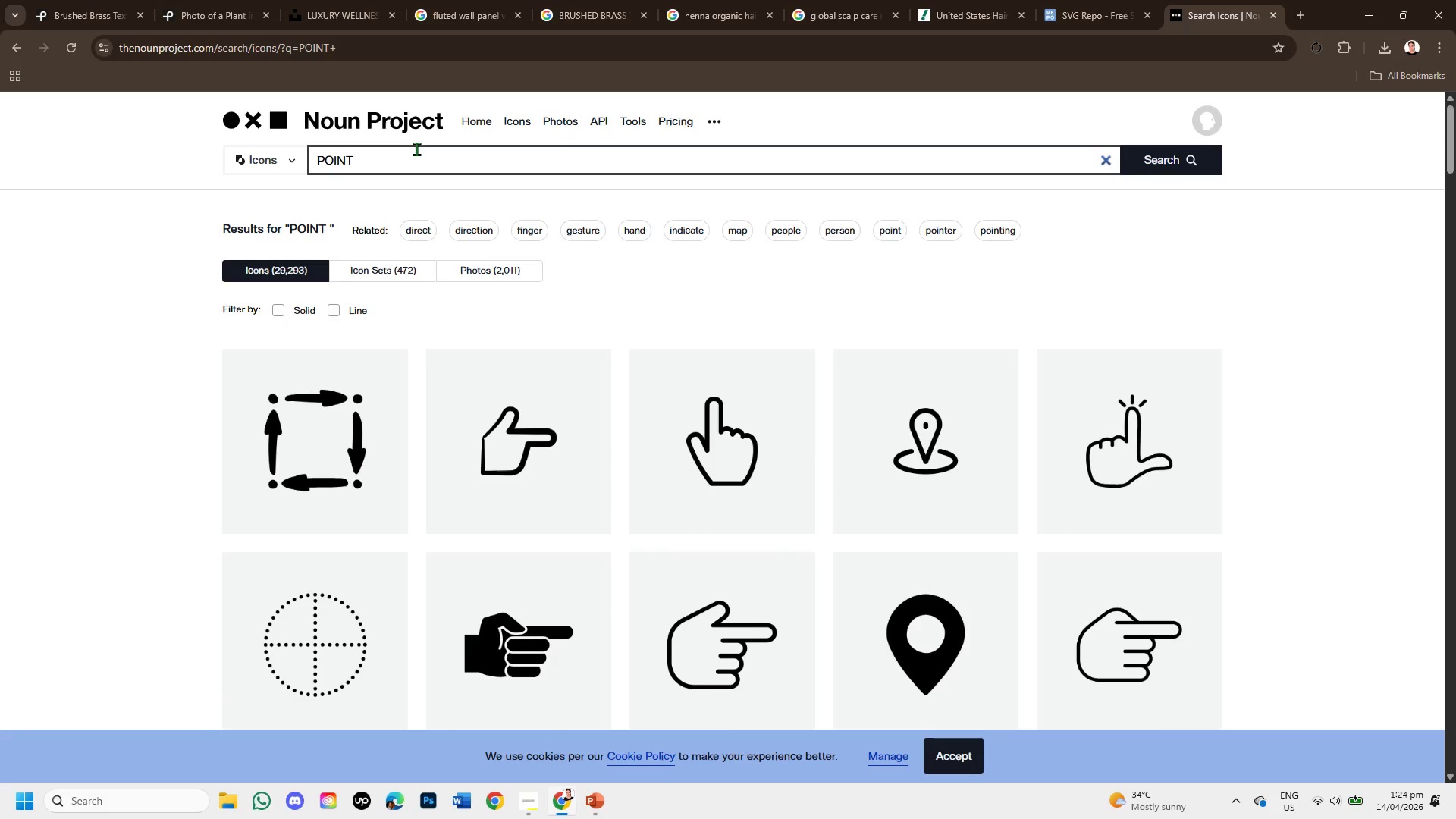 
left_click_drag(start_coordinate=[380, 158], to_coordinate=[290, 147])
 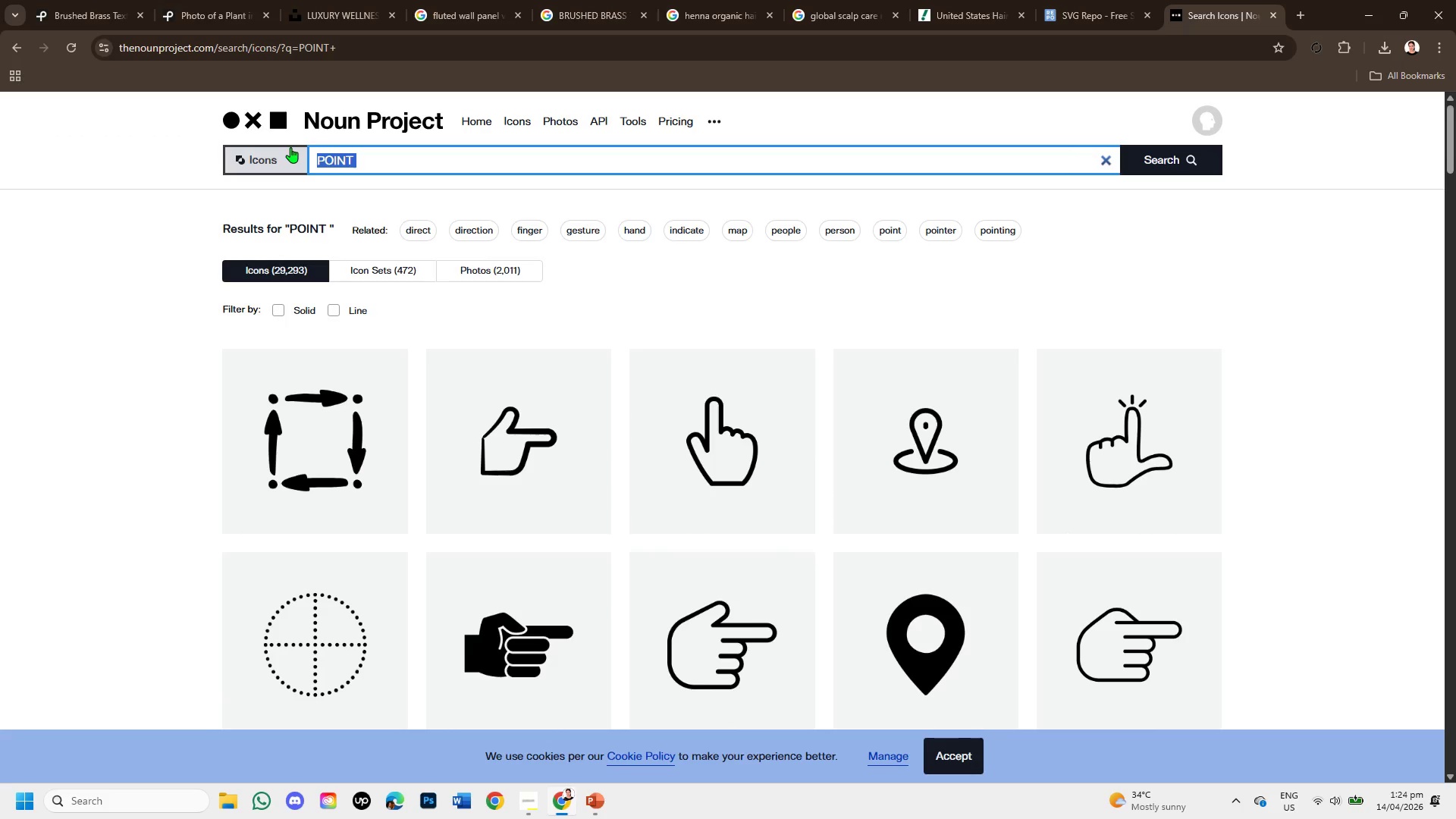 
key(Backspace)
type(smal circle )
 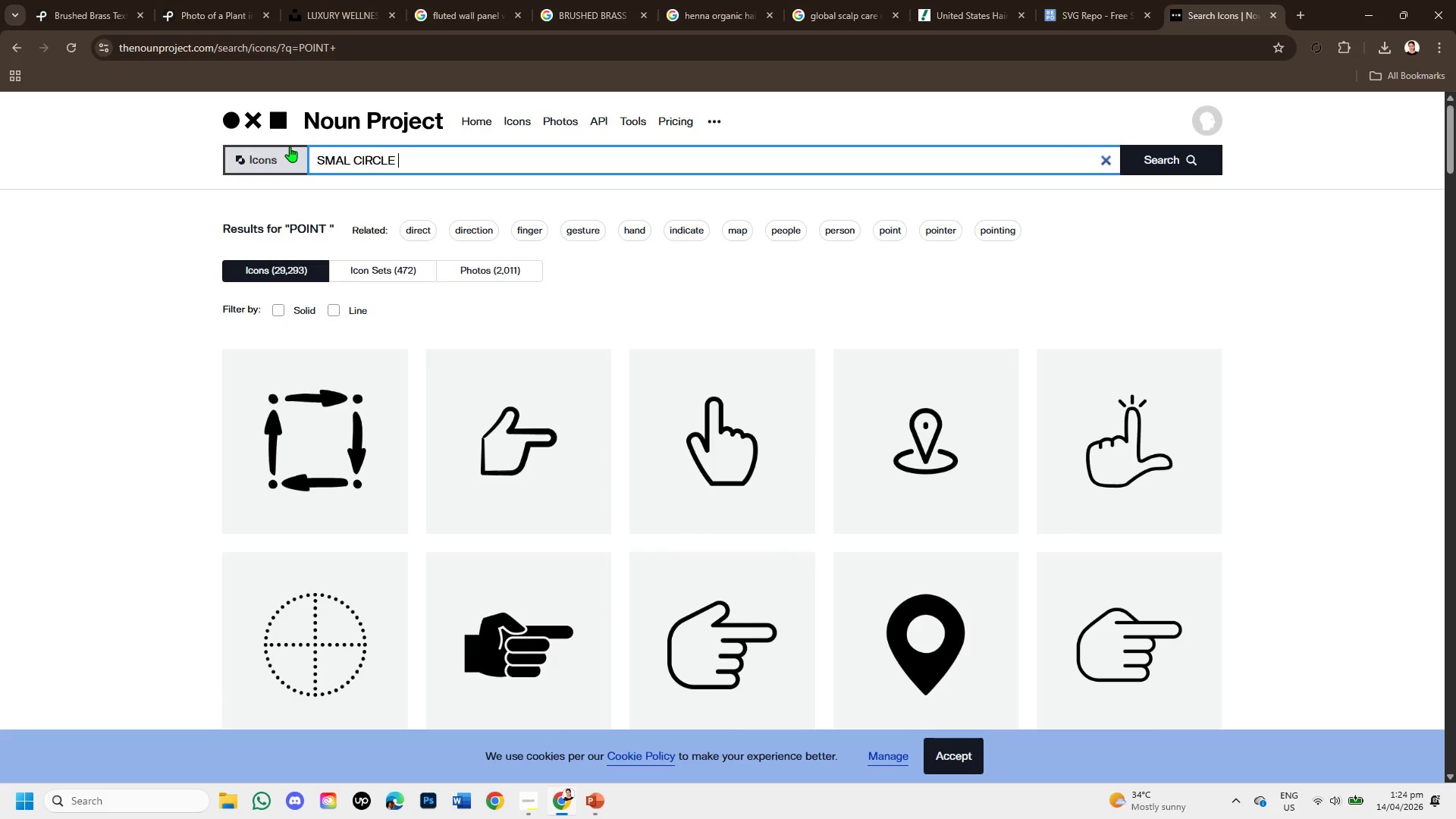 
key(Enter)
 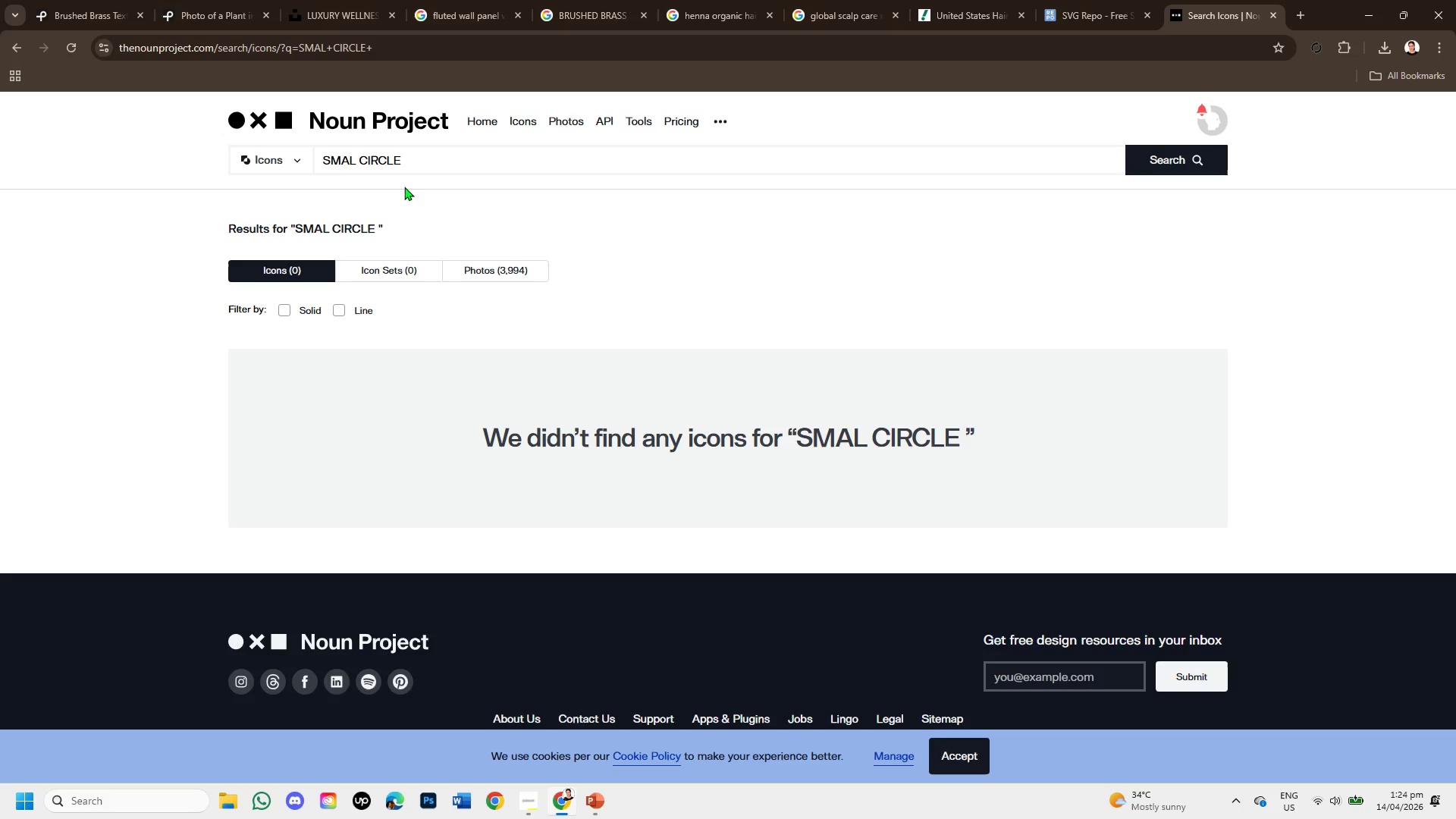 
left_click([331, 155])
 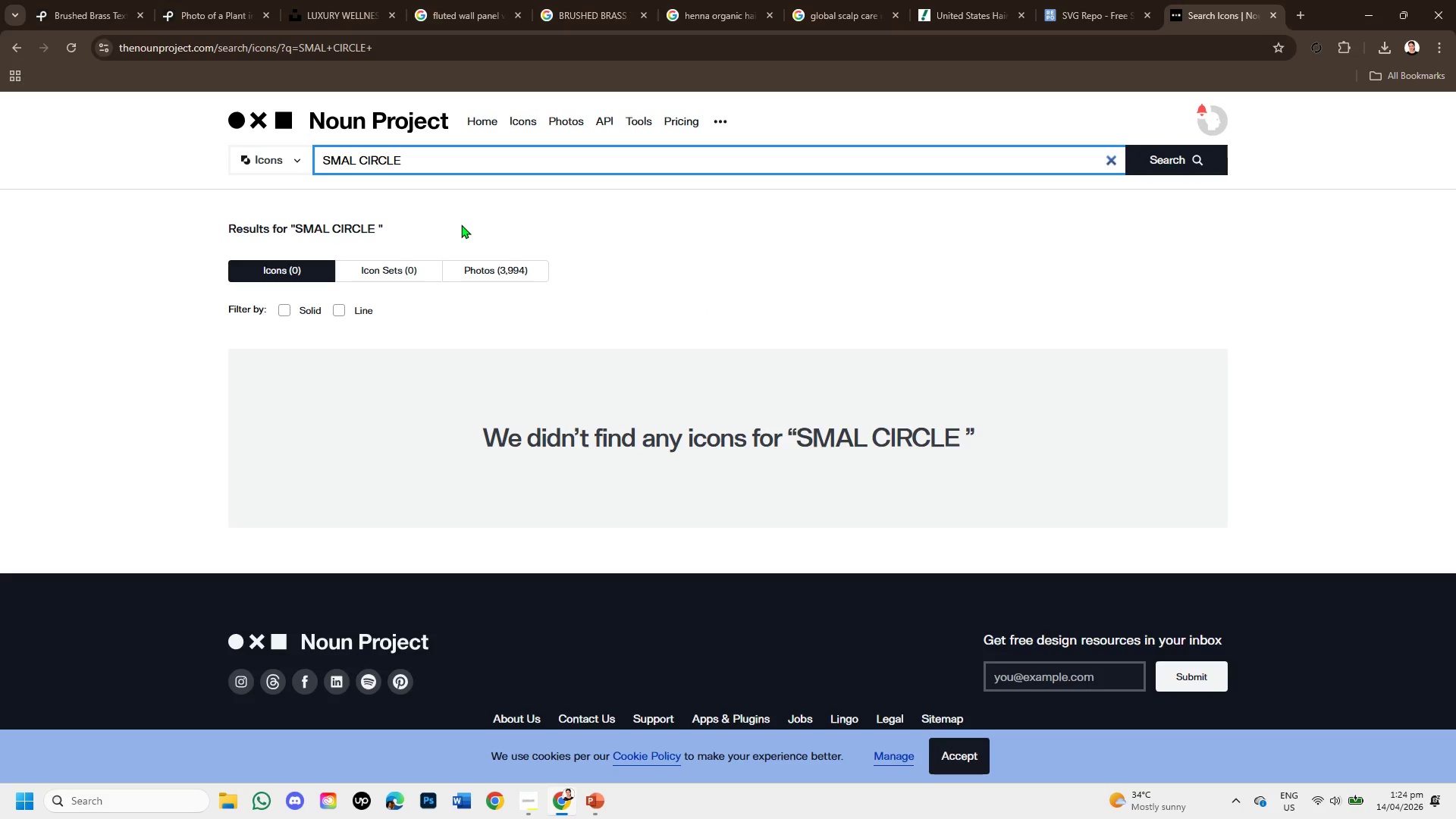 
key(A)
 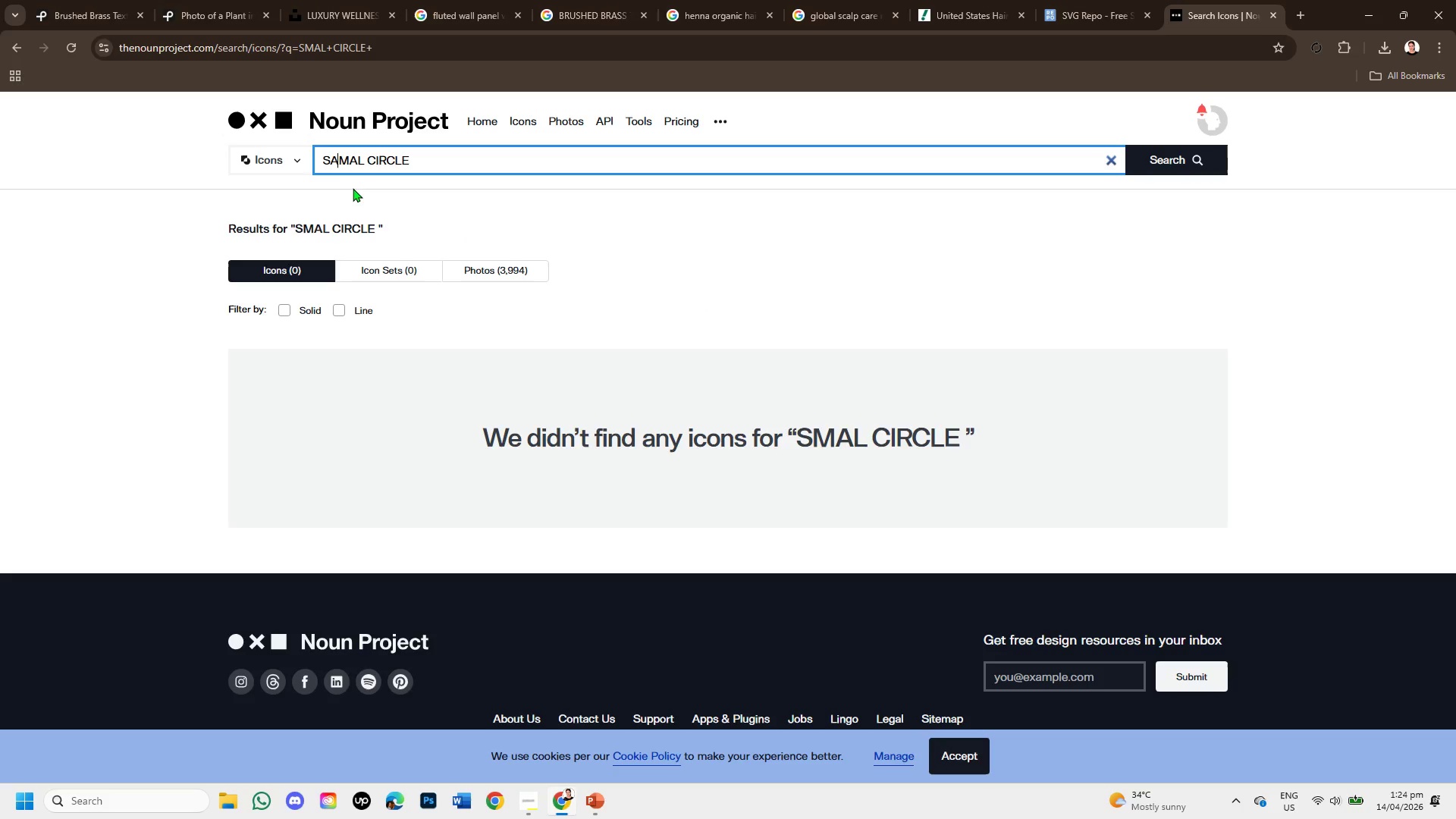 
key(Backspace)
 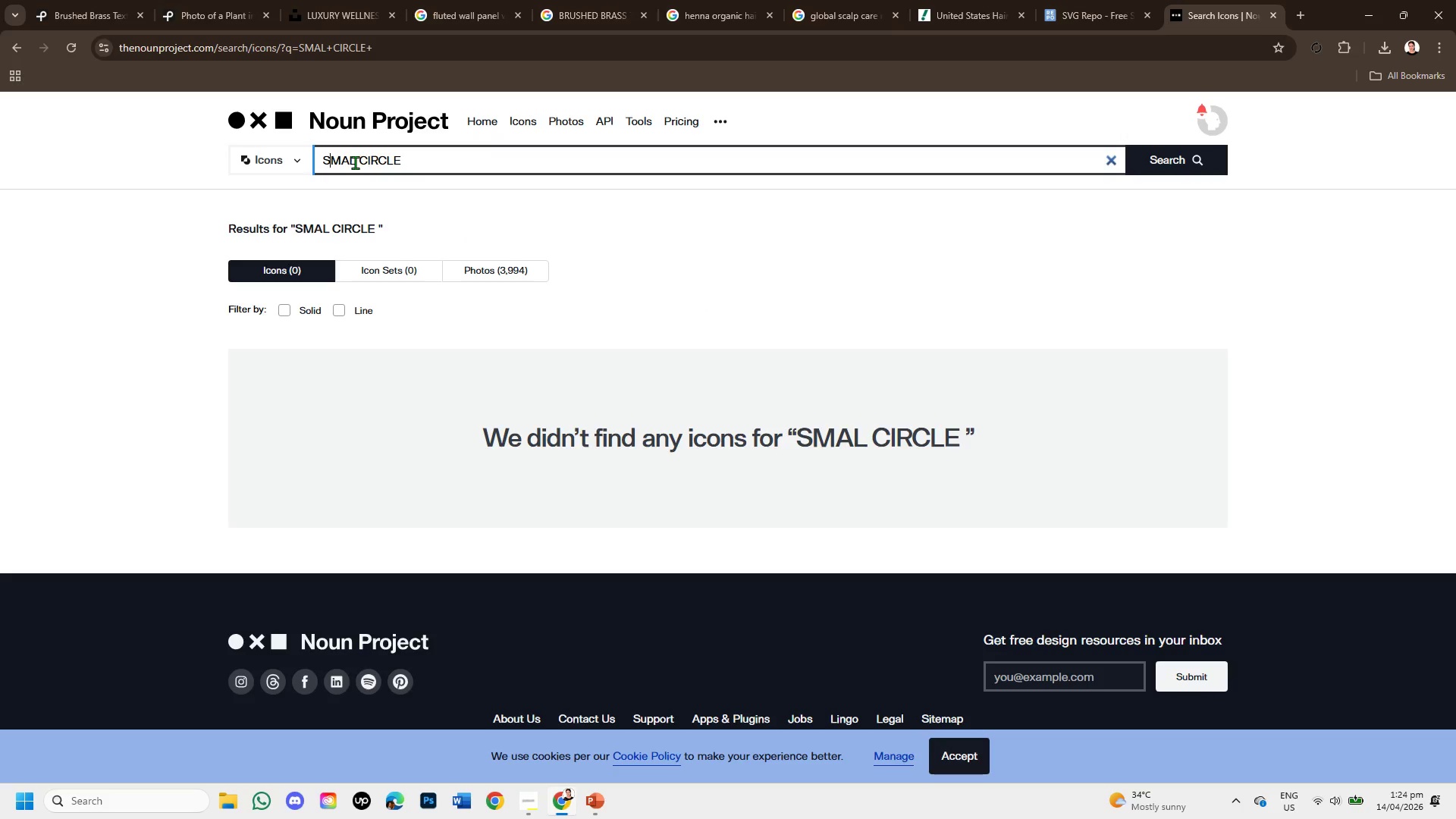 
left_click([355, 162])
 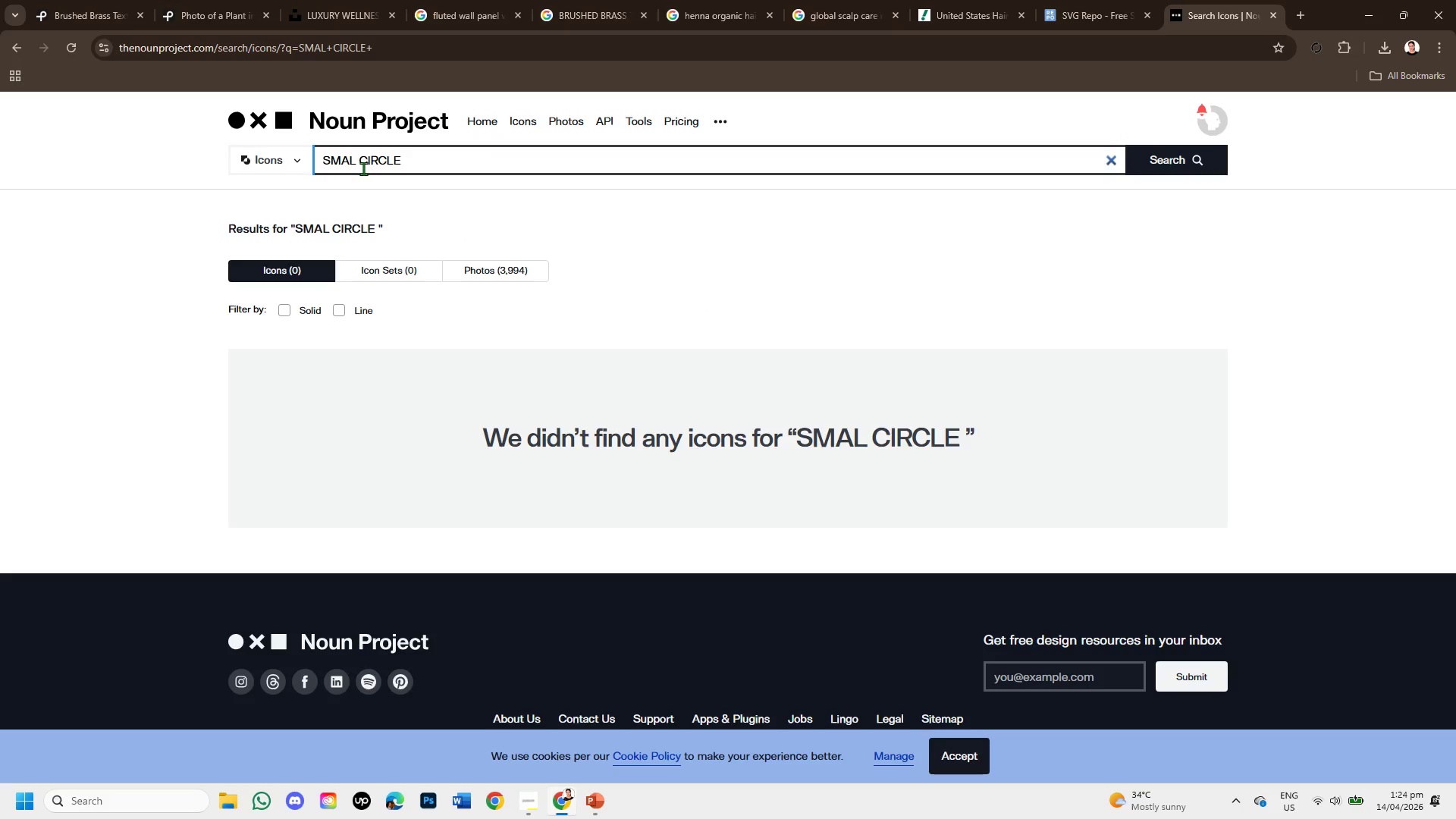 
key(L)
 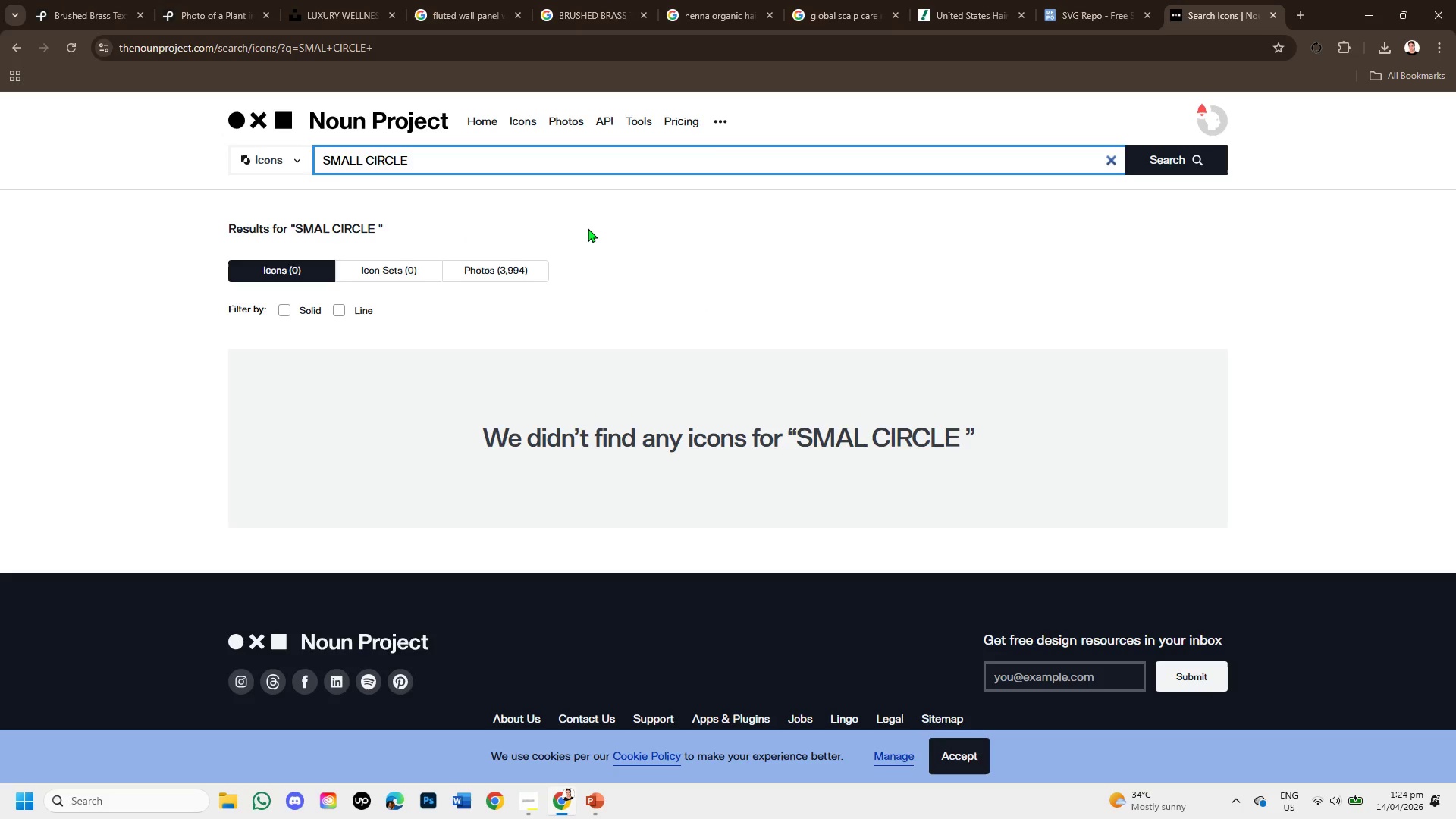 
key(Enter)
 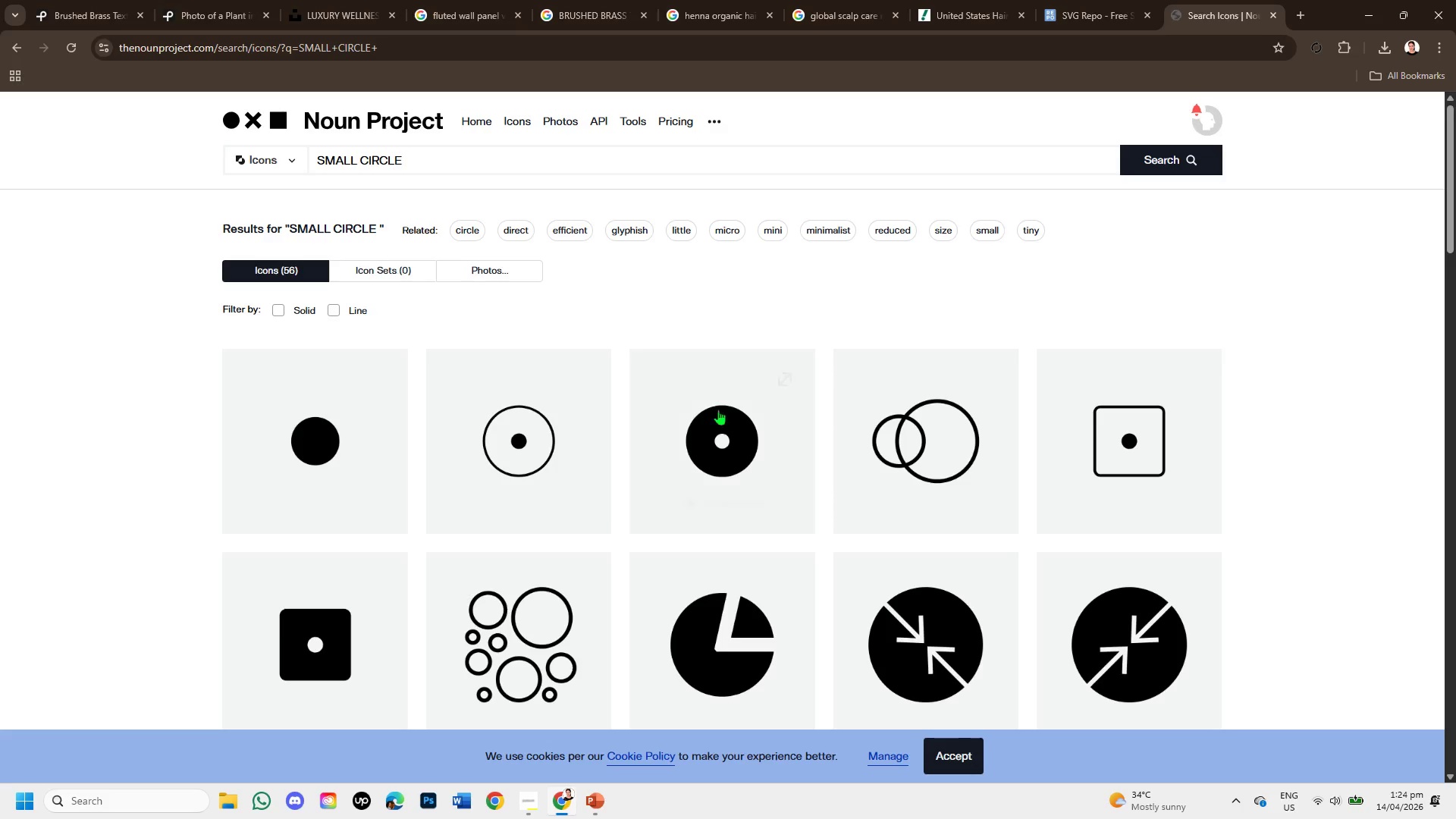 
scroll: coordinate [927, 472], scroll_direction: down, amount: 3.0
 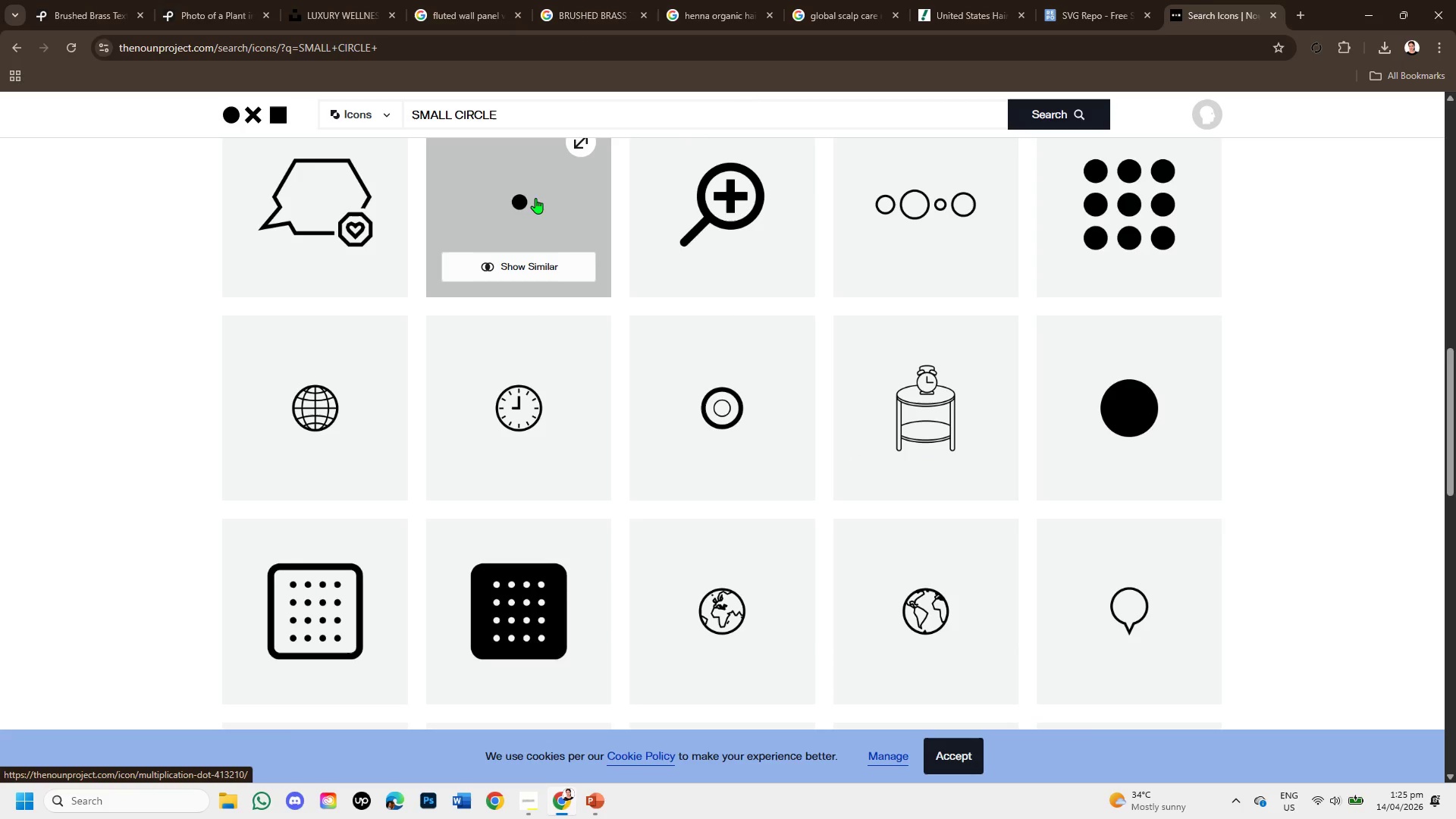 
left_click([535, 198])
 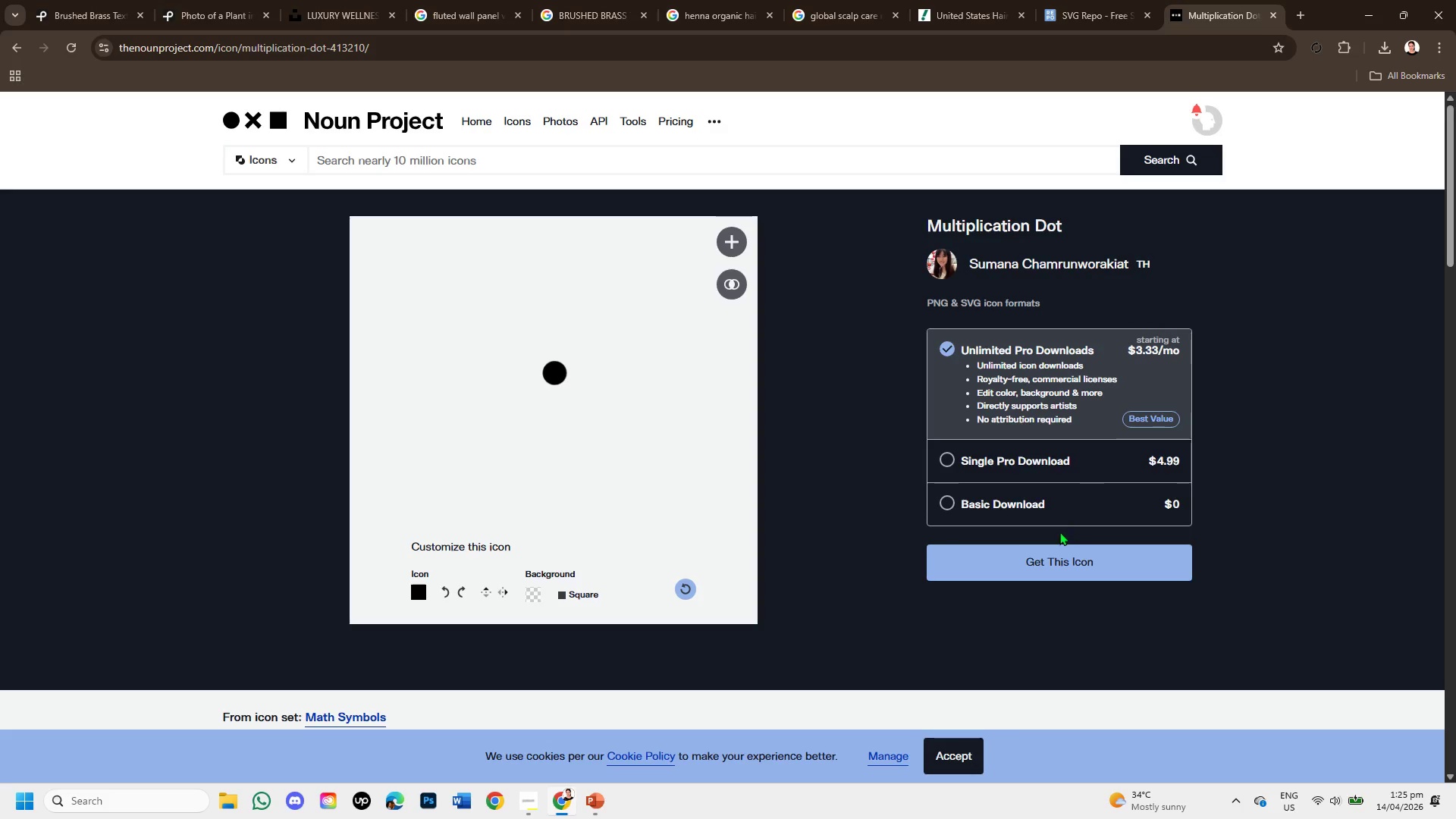 
left_click([949, 499])
 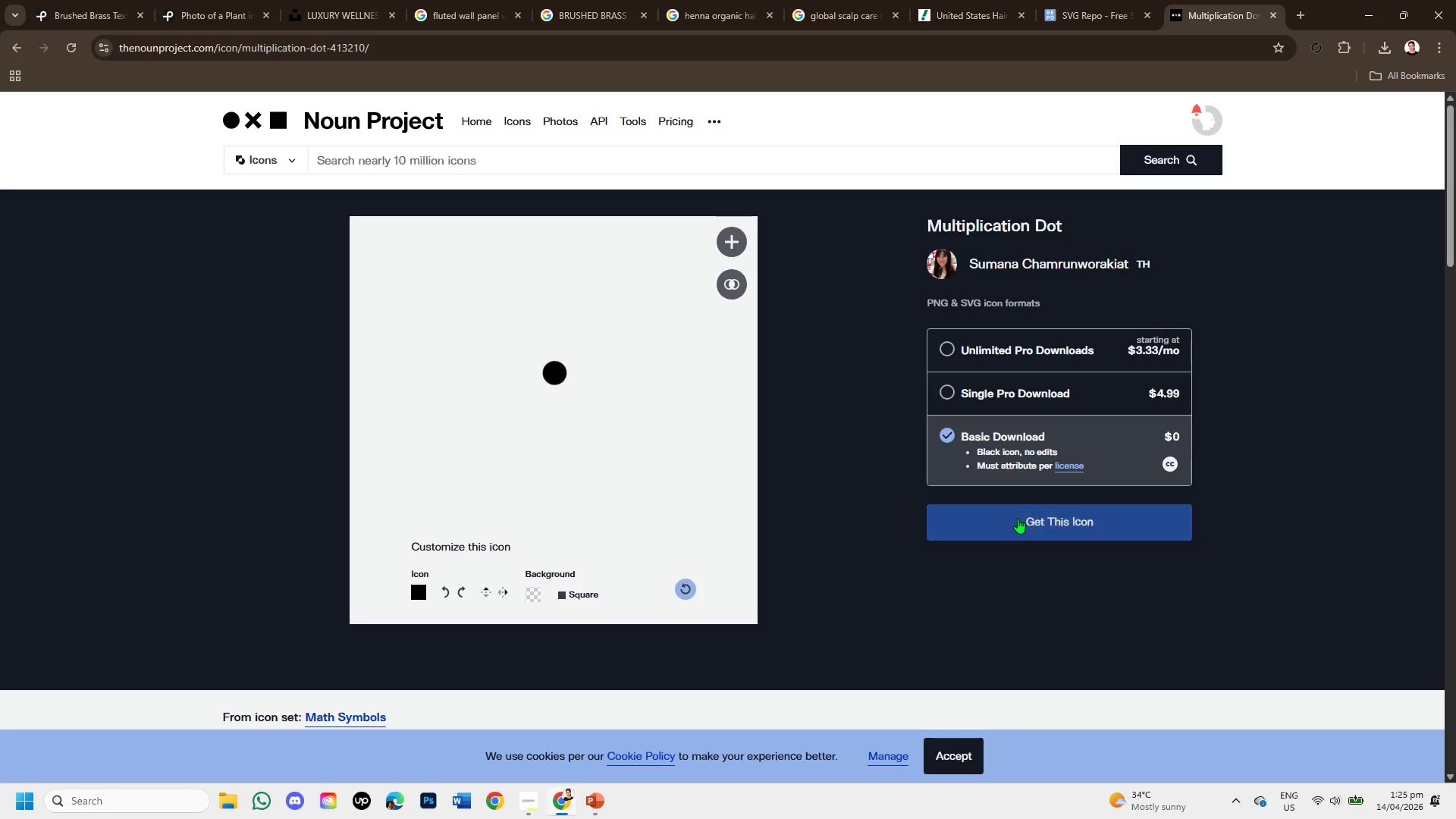 
left_click([1019, 517])
 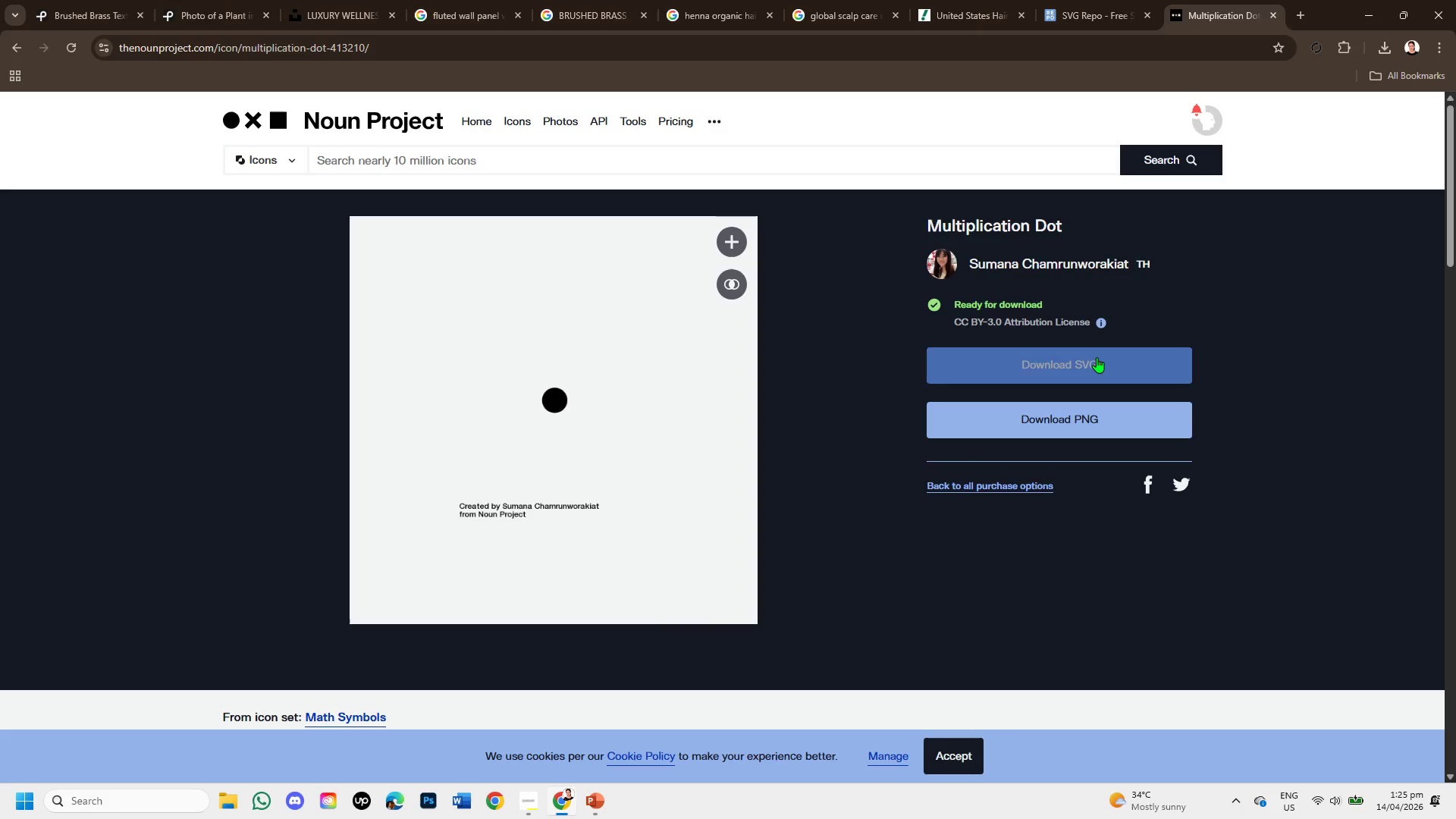 
left_click([1097, 357])
 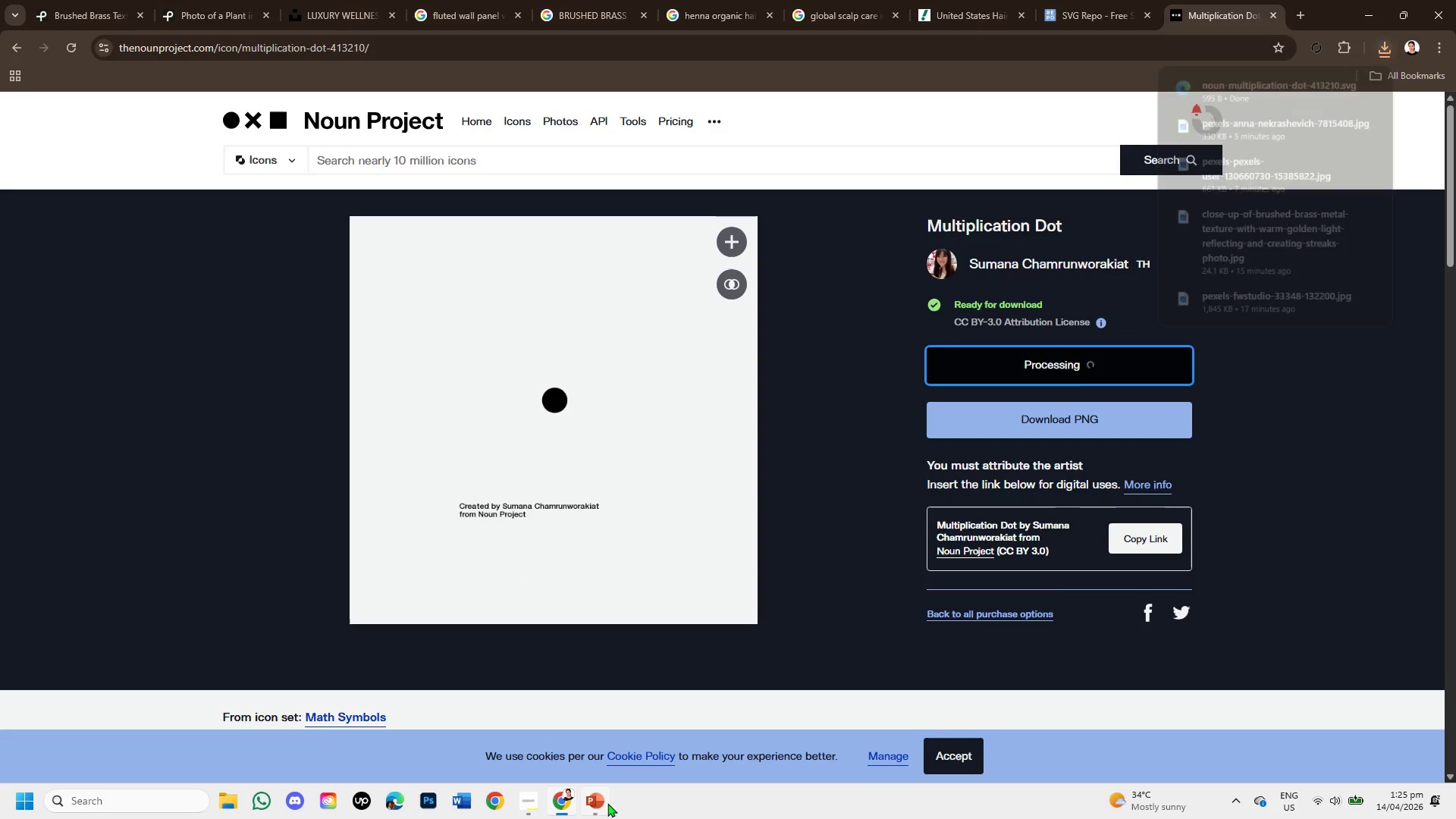 
left_click([591, 804])
 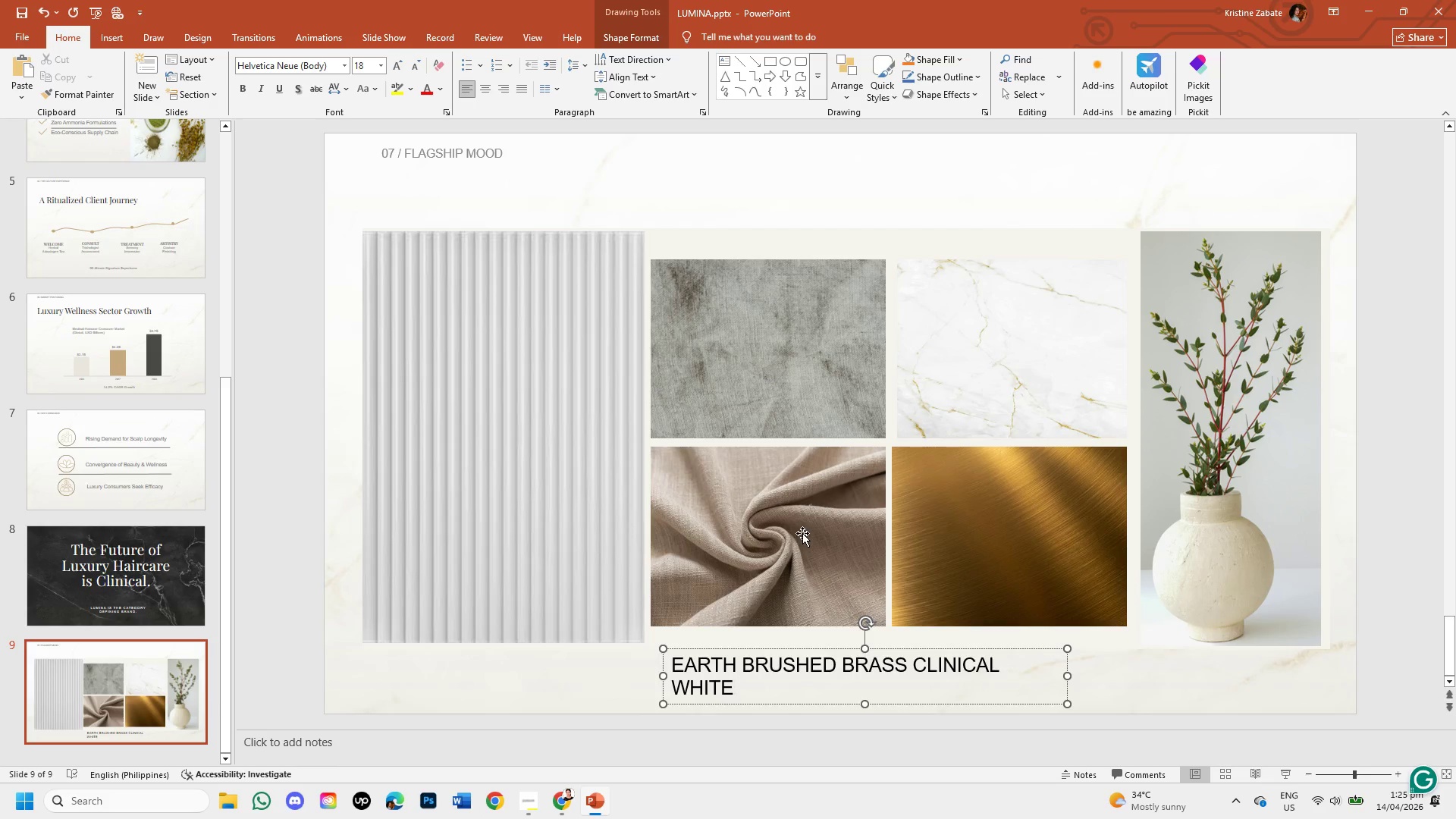 
wait(5.51)
 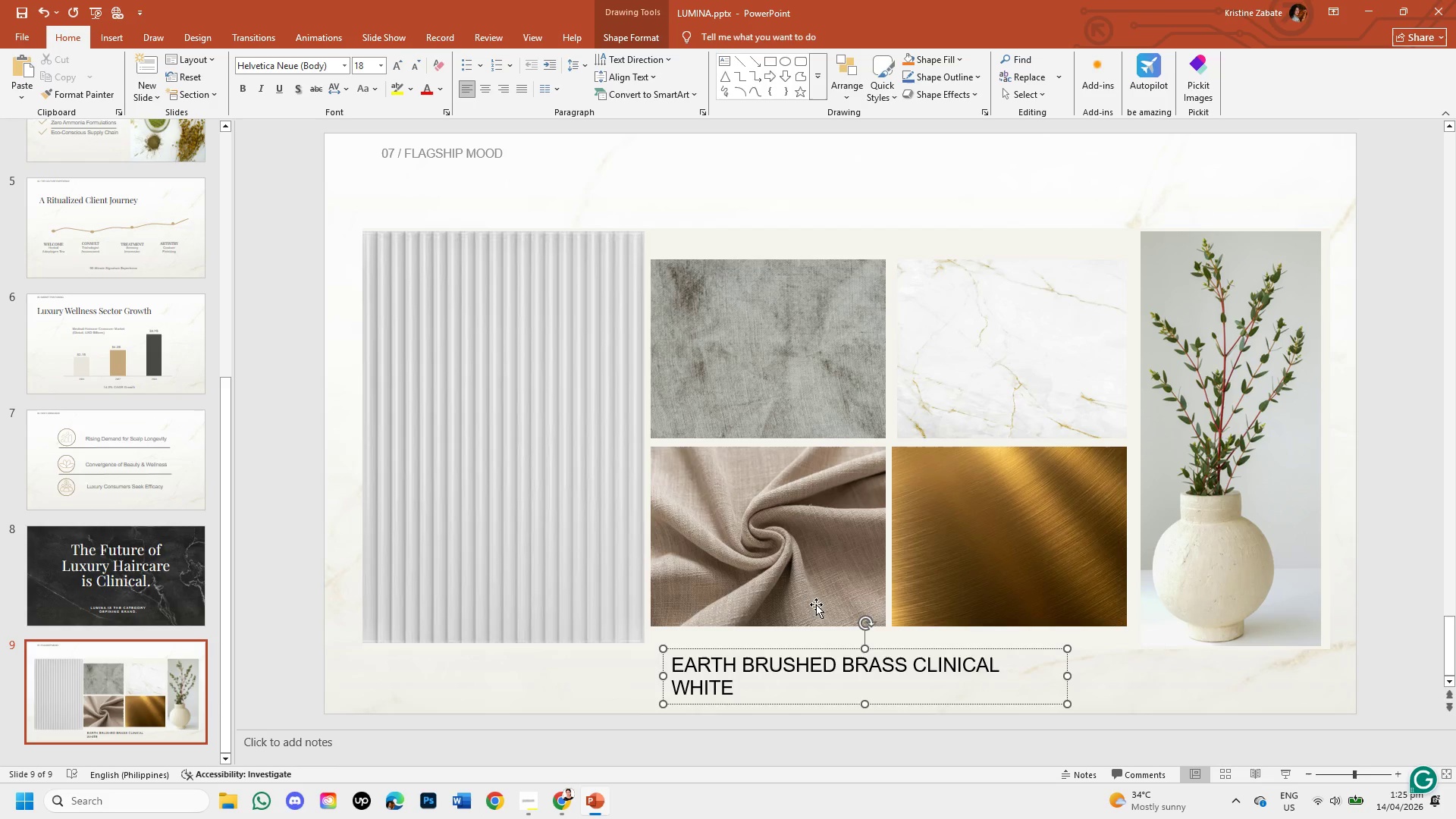 
left_click_drag(start_coordinate=[664, 678], to_coordinate=[608, 679])
 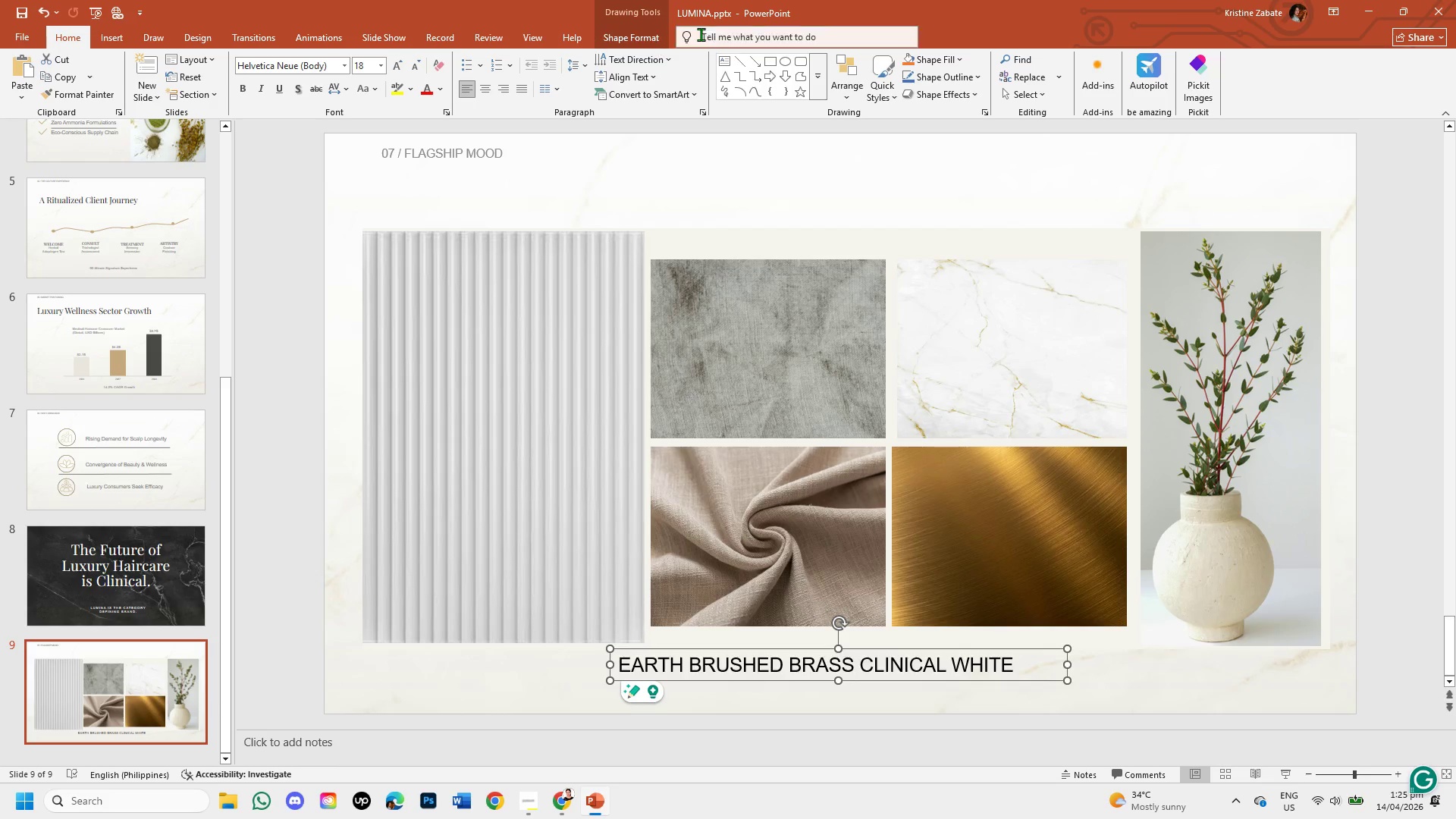 
left_click([644, 34])
 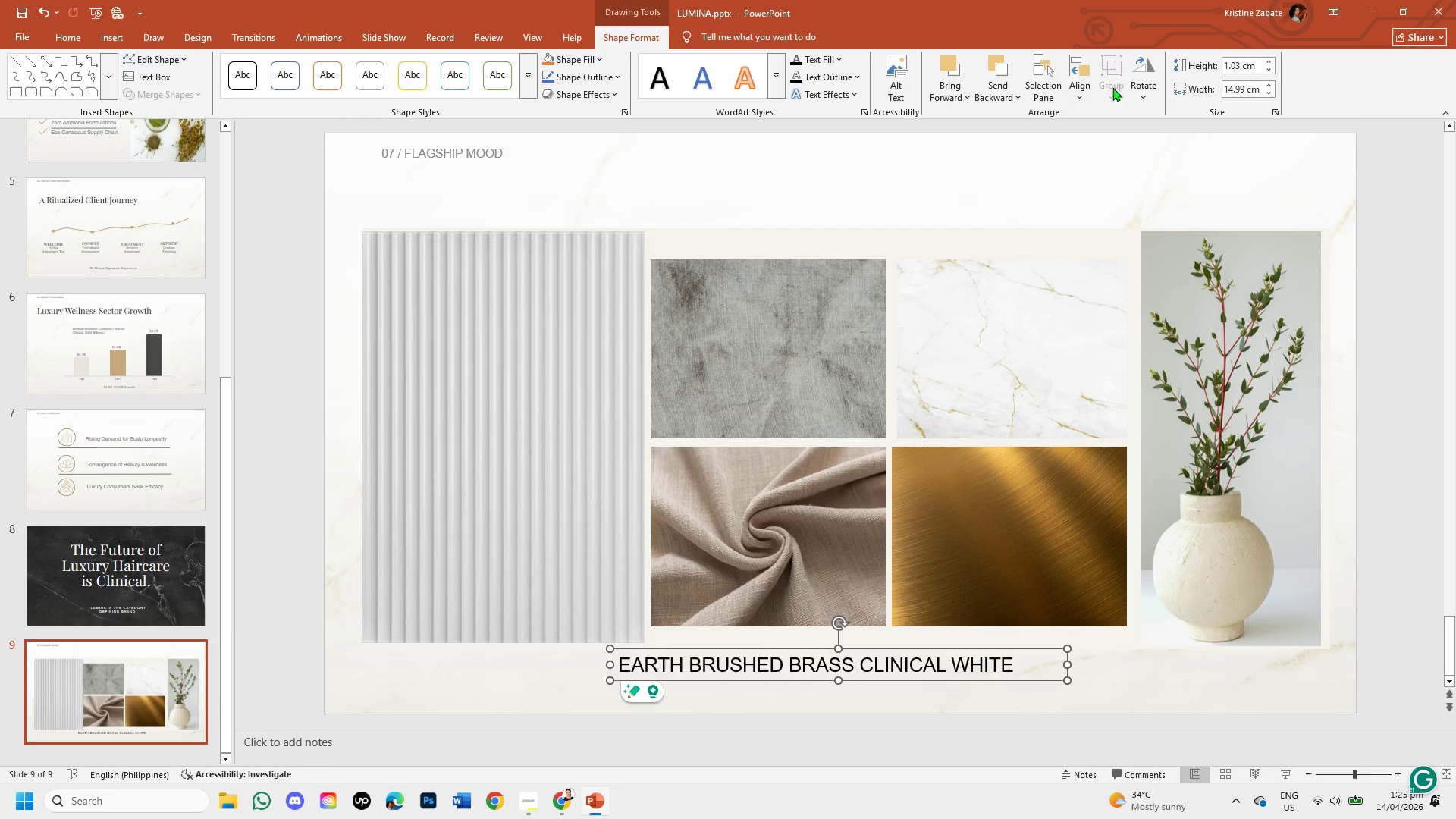 
left_click([1071, 74])
 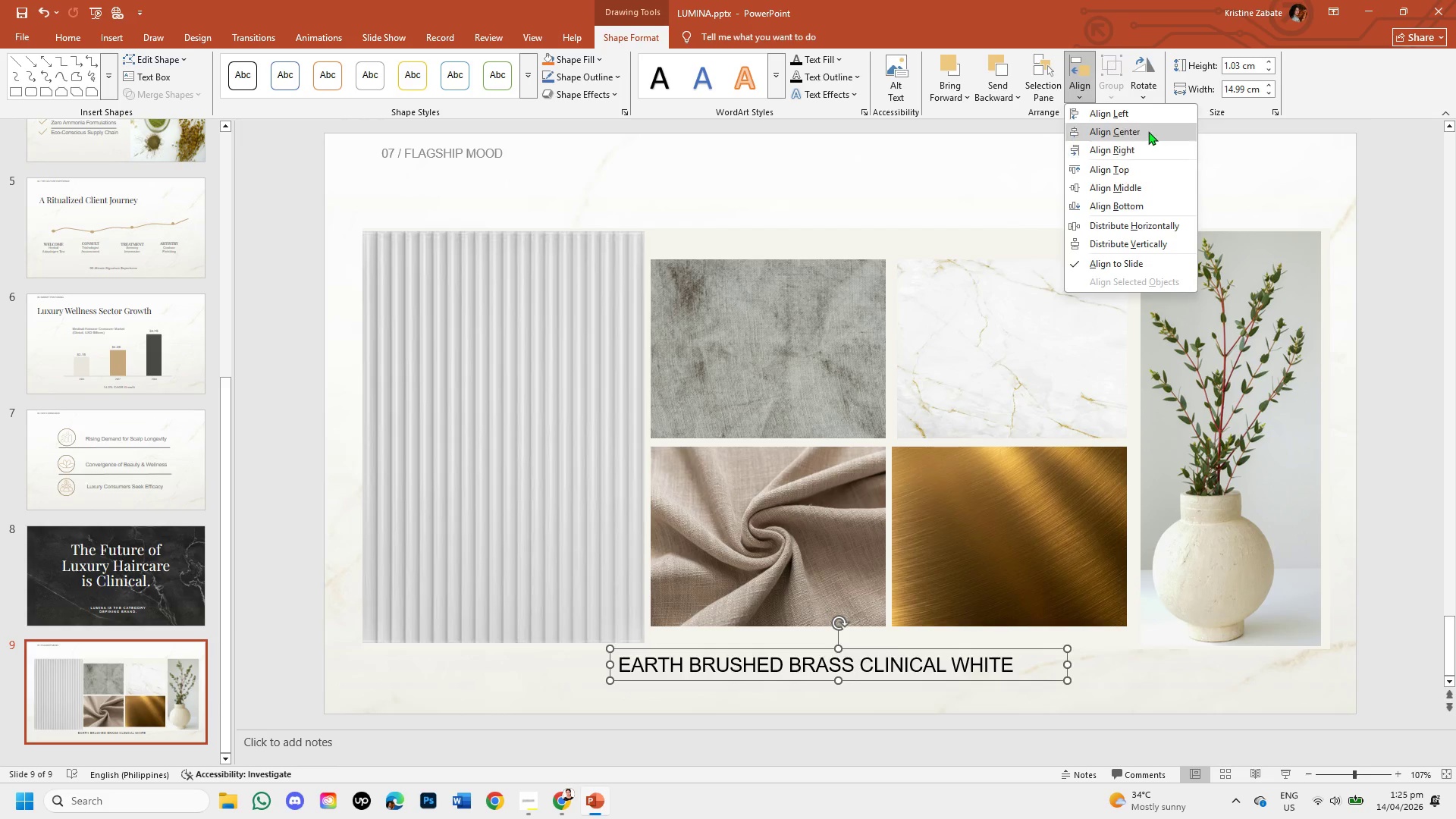 
left_click([1148, 131])
 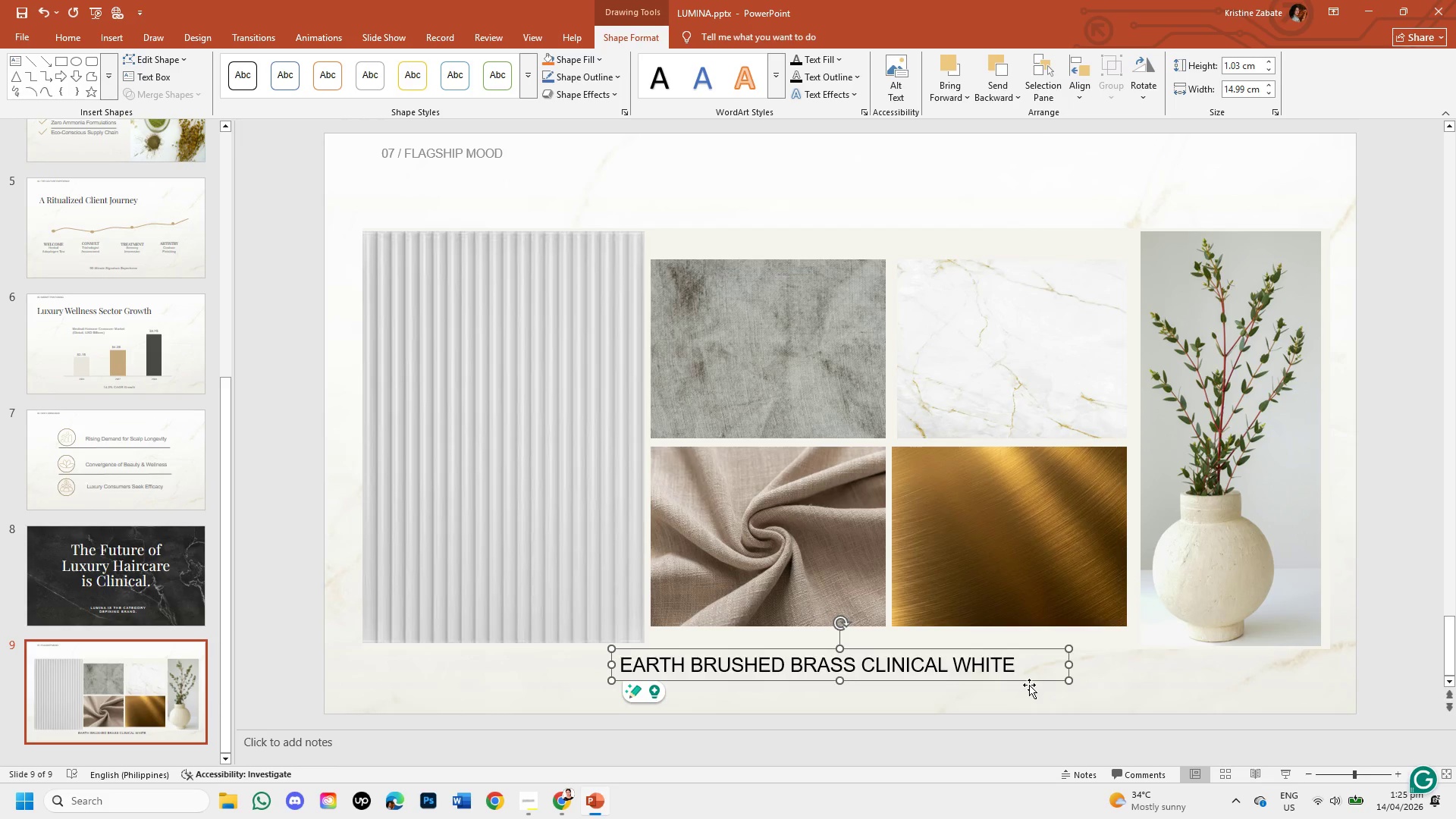 
left_click_drag(start_coordinate=[1027, 679], to_coordinate=[1090, 676])
 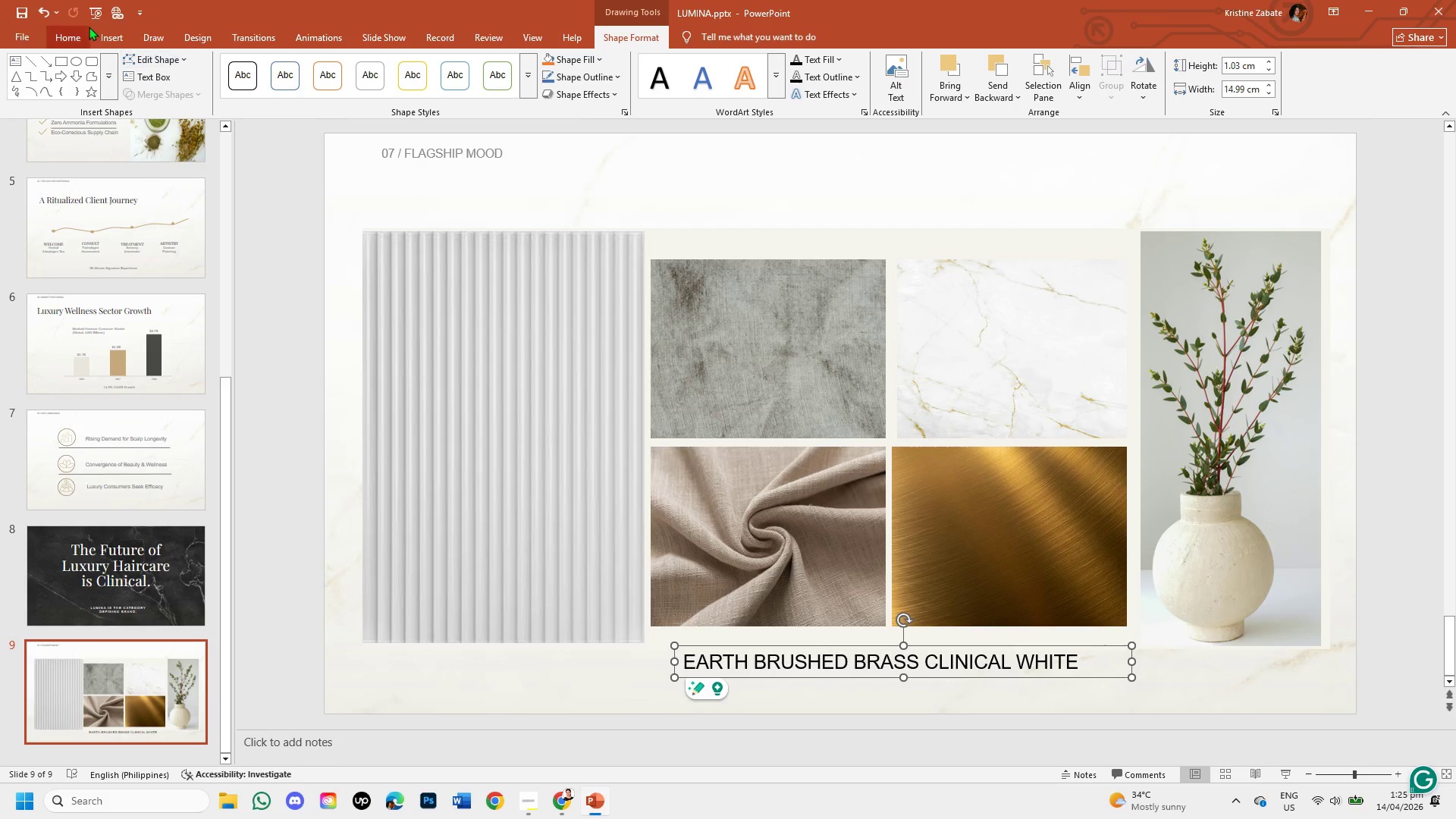 
left_click([96, 35])
 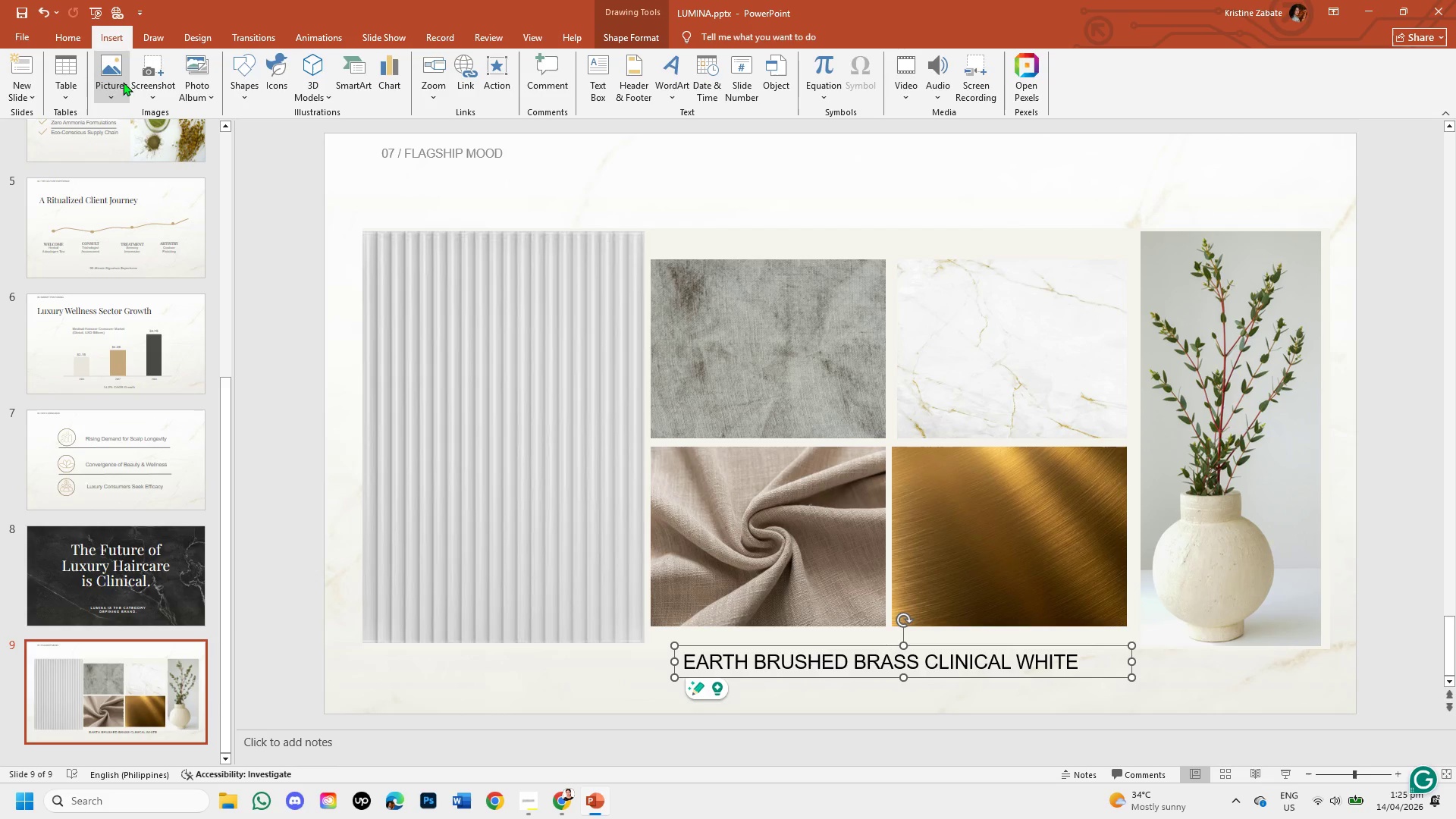 
left_click([116, 82])
 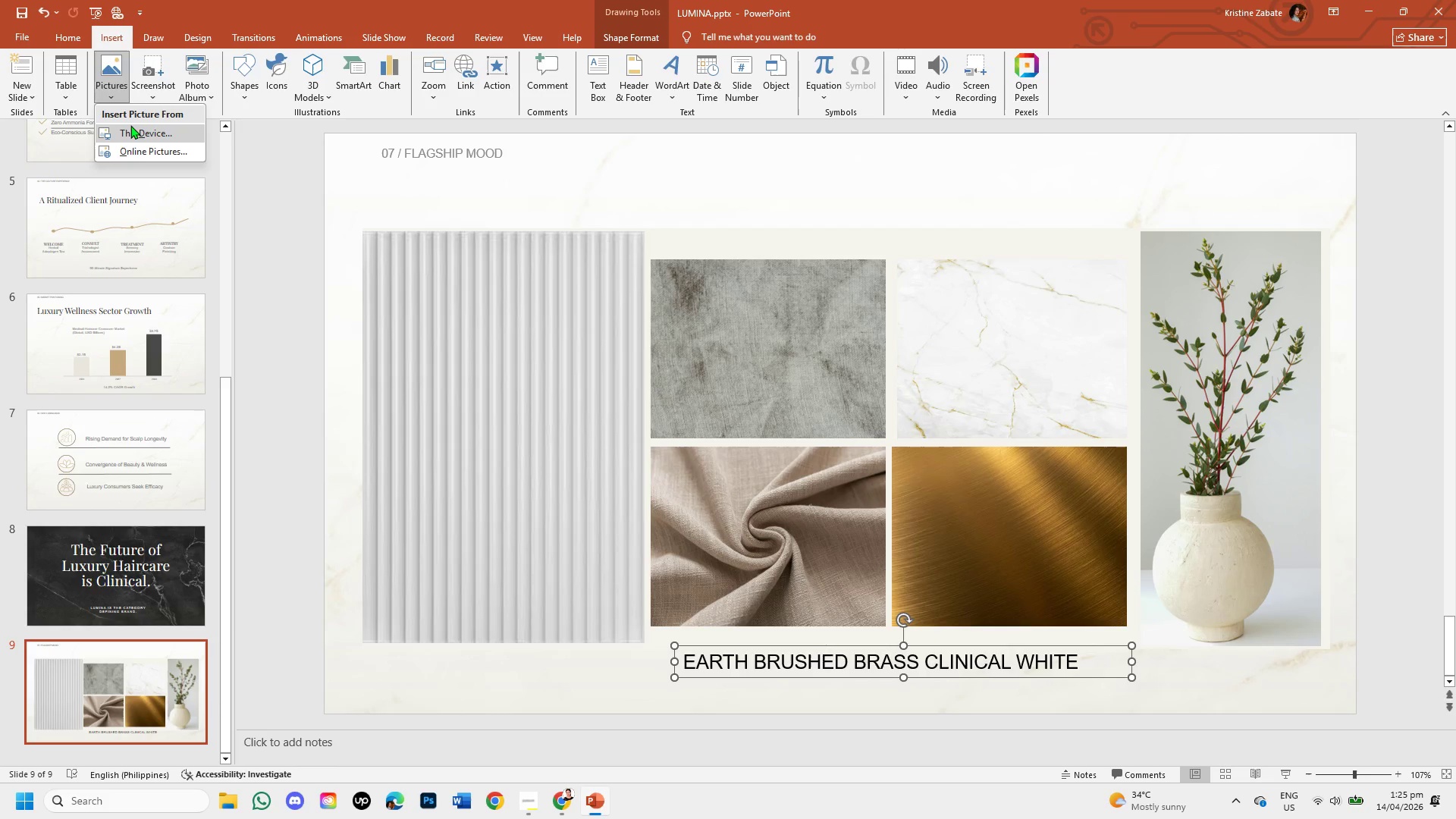 
left_click([131, 127])
 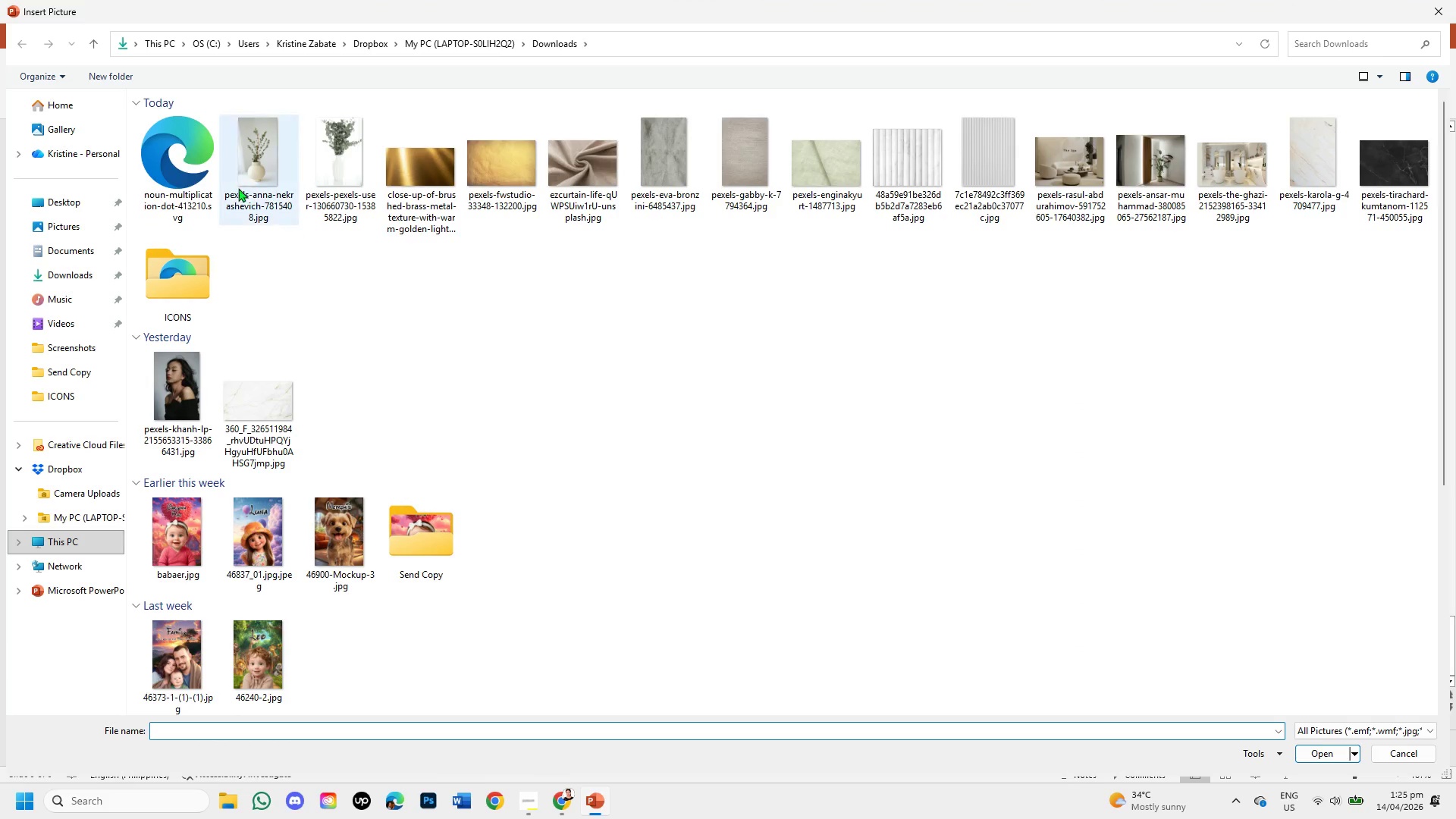 
double_click([191, 164])
 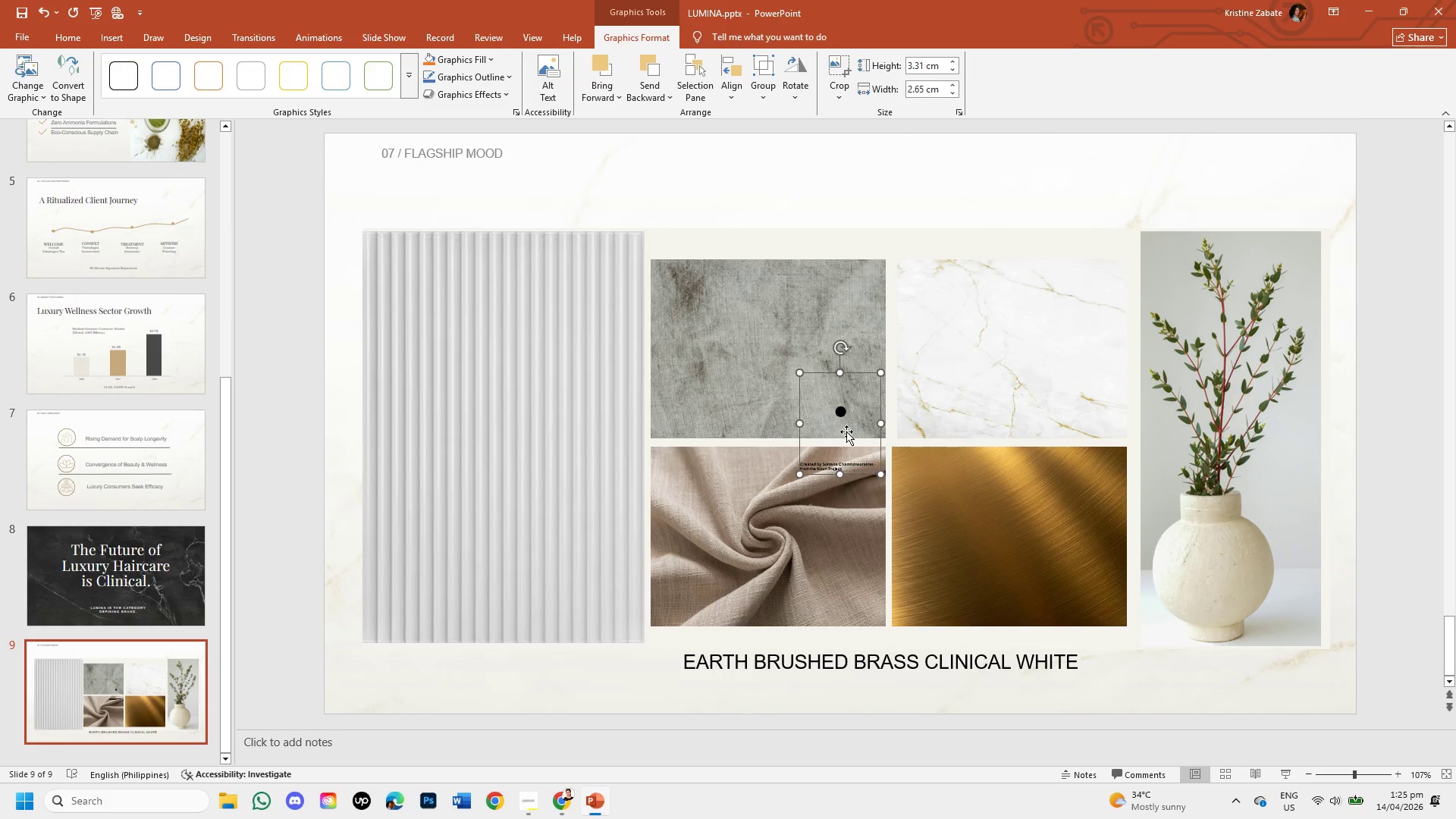 
left_click([842, 437])
 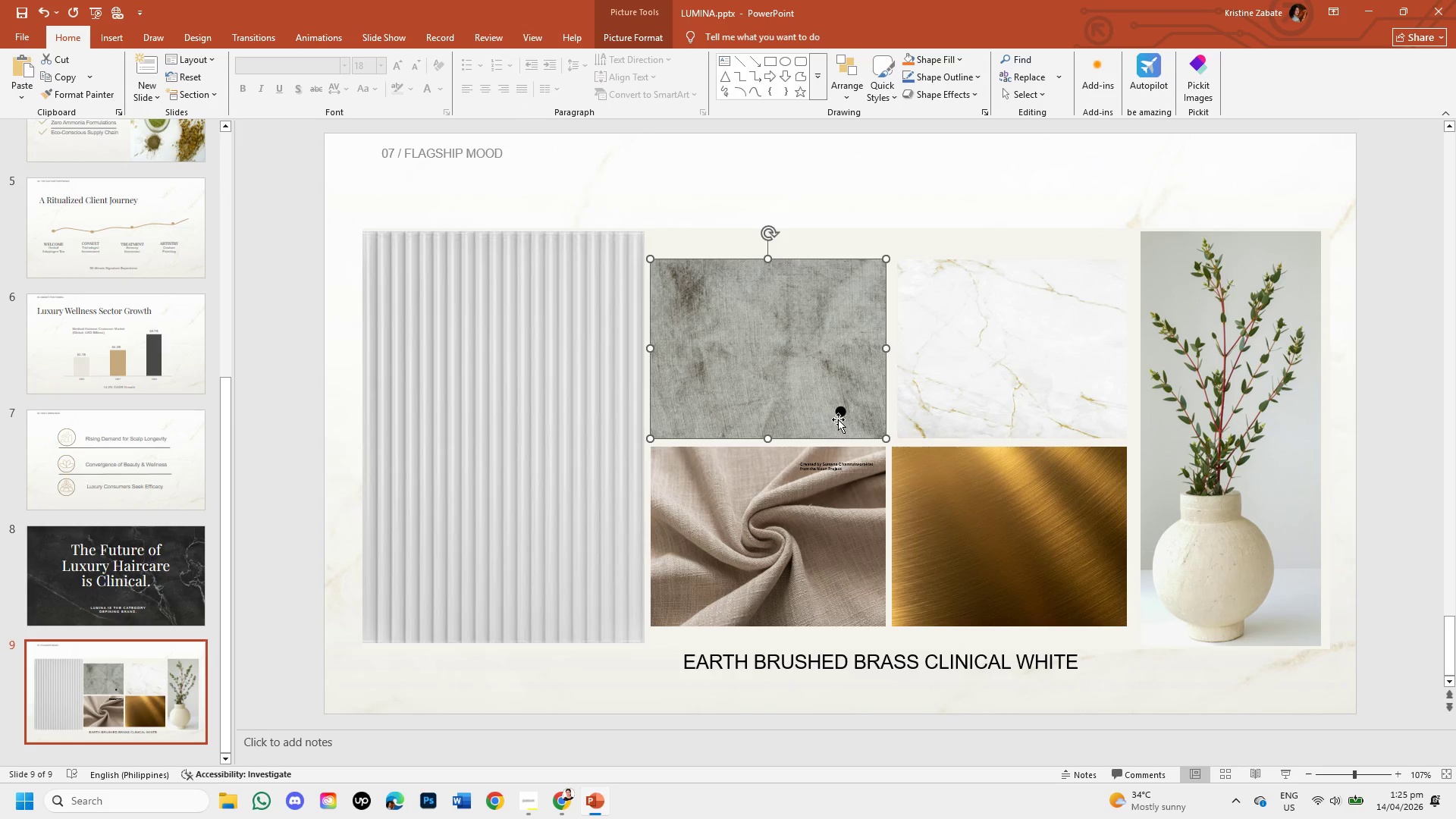 
left_click([841, 415])
 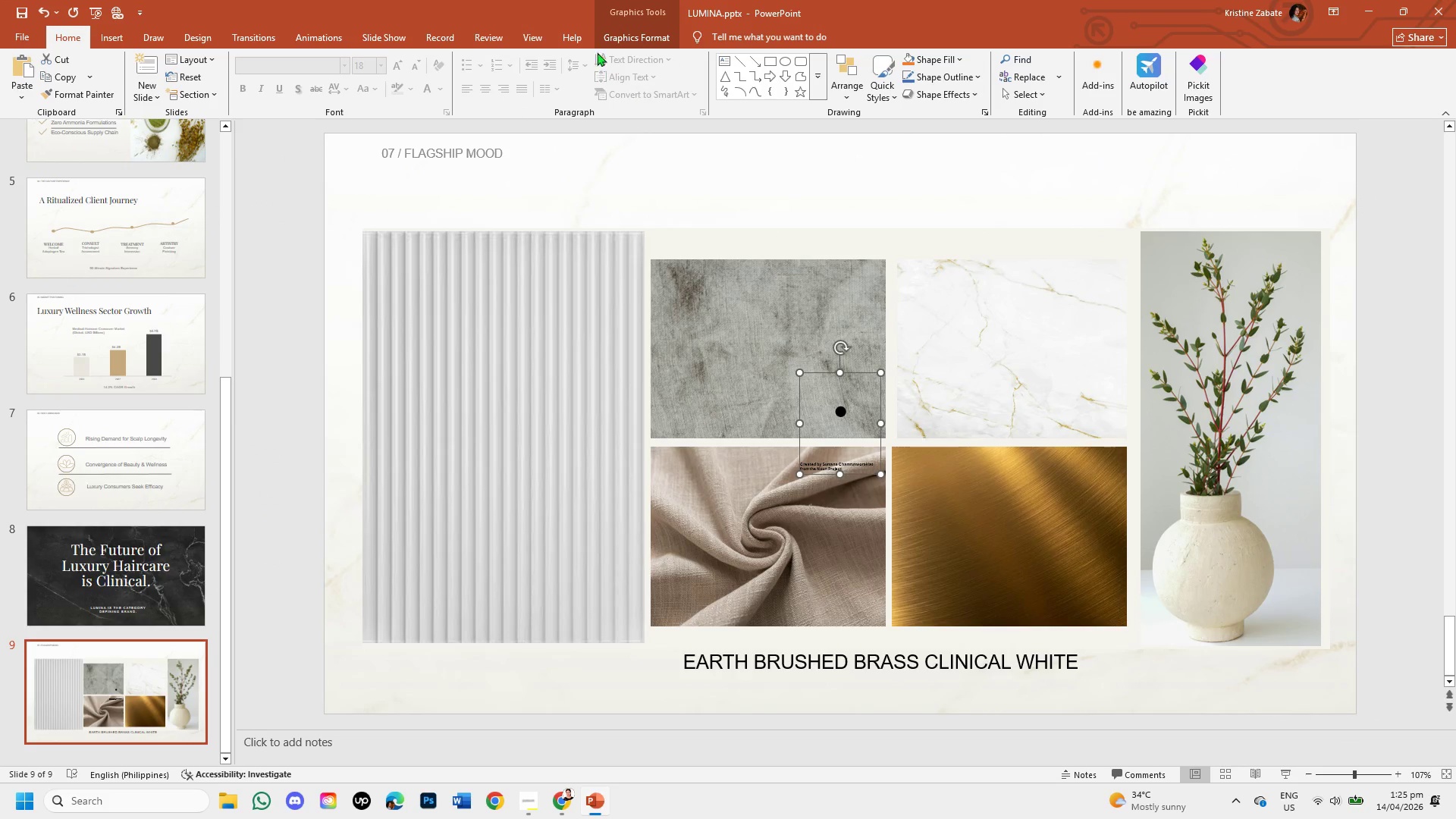 
left_click([607, 33])
 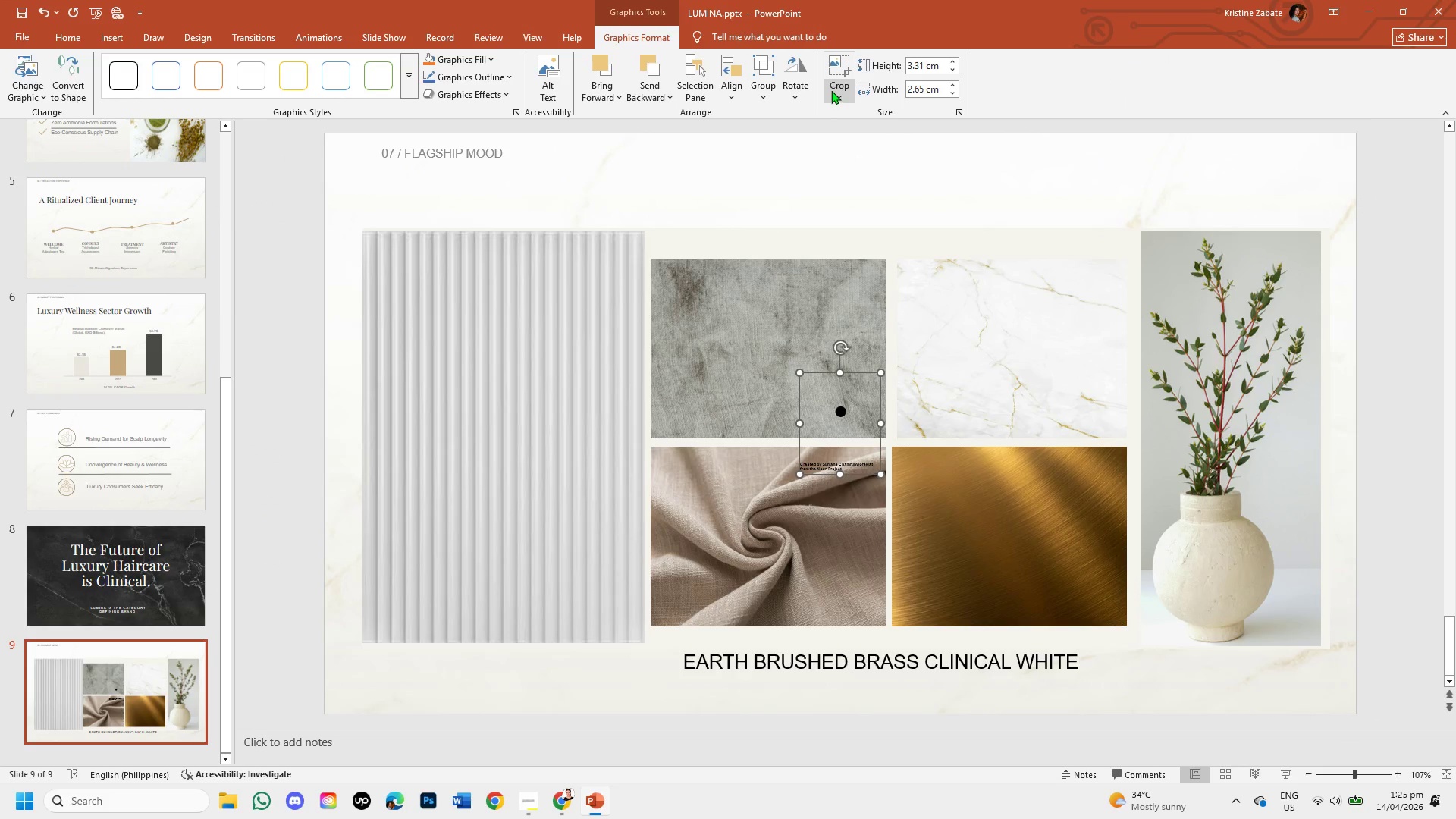 
left_click([840, 89])
 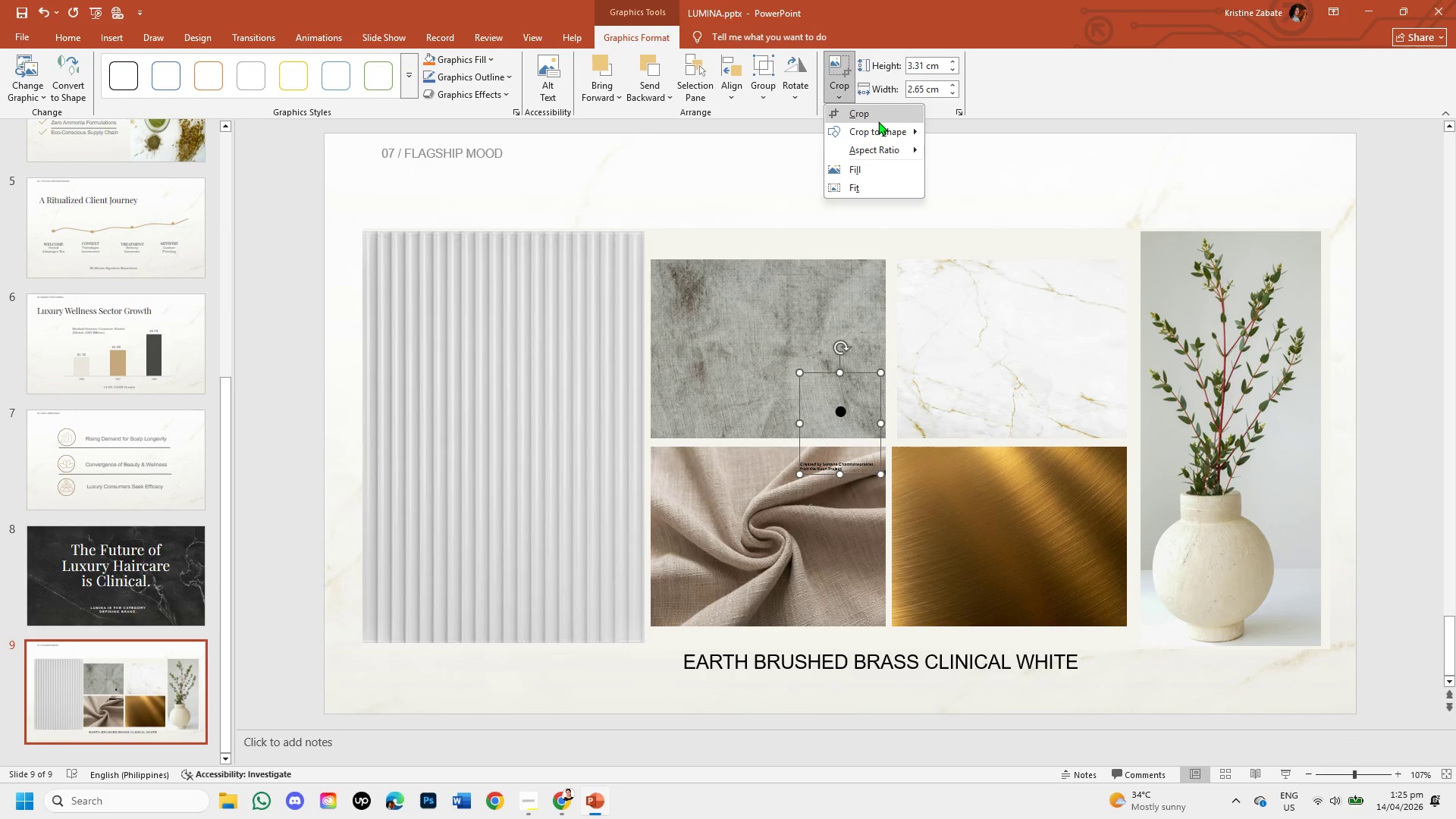 
left_click([878, 121])
 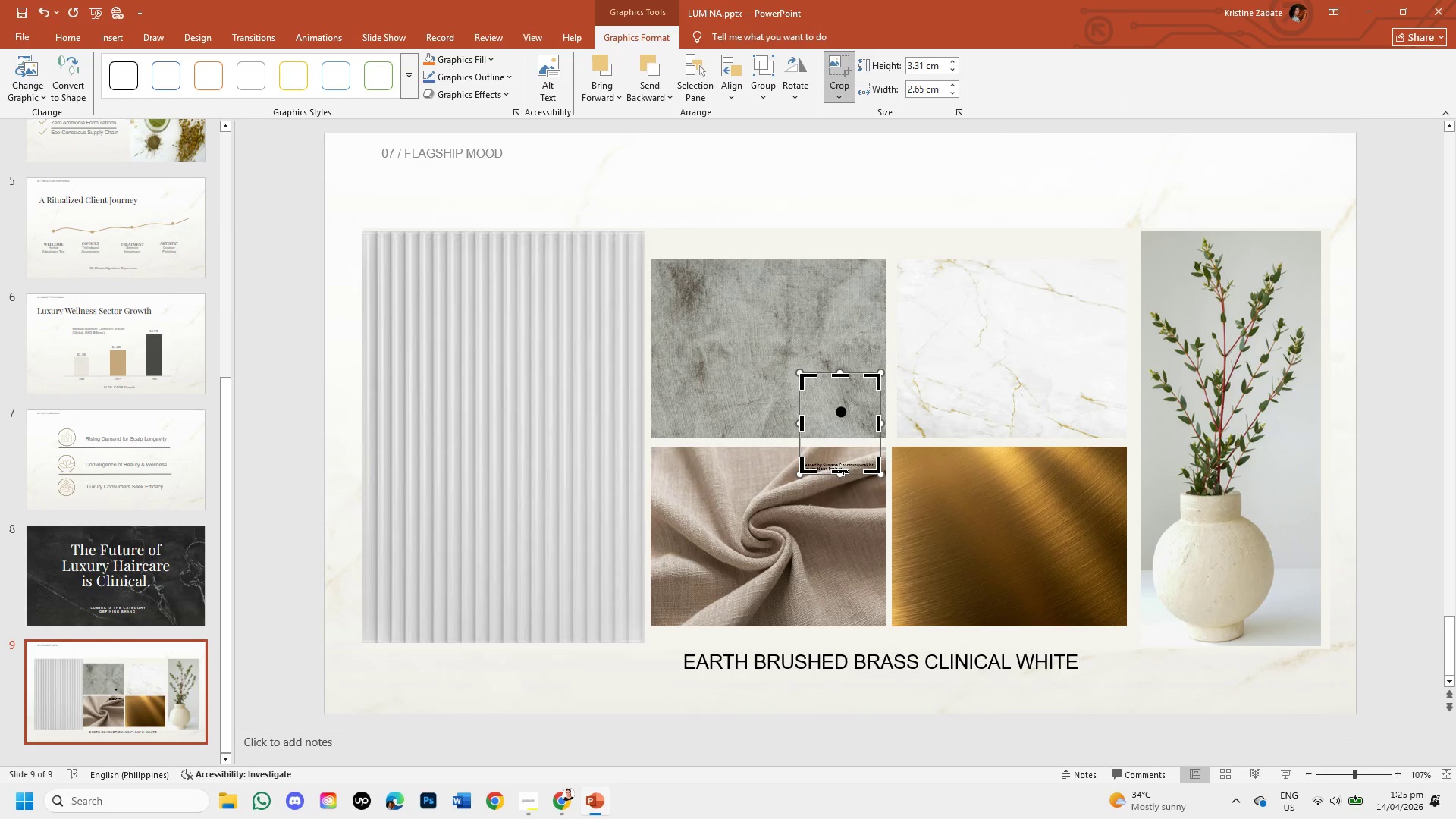 
left_click_drag(start_coordinate=[843, 470], to_coordinate=[848, 430])
 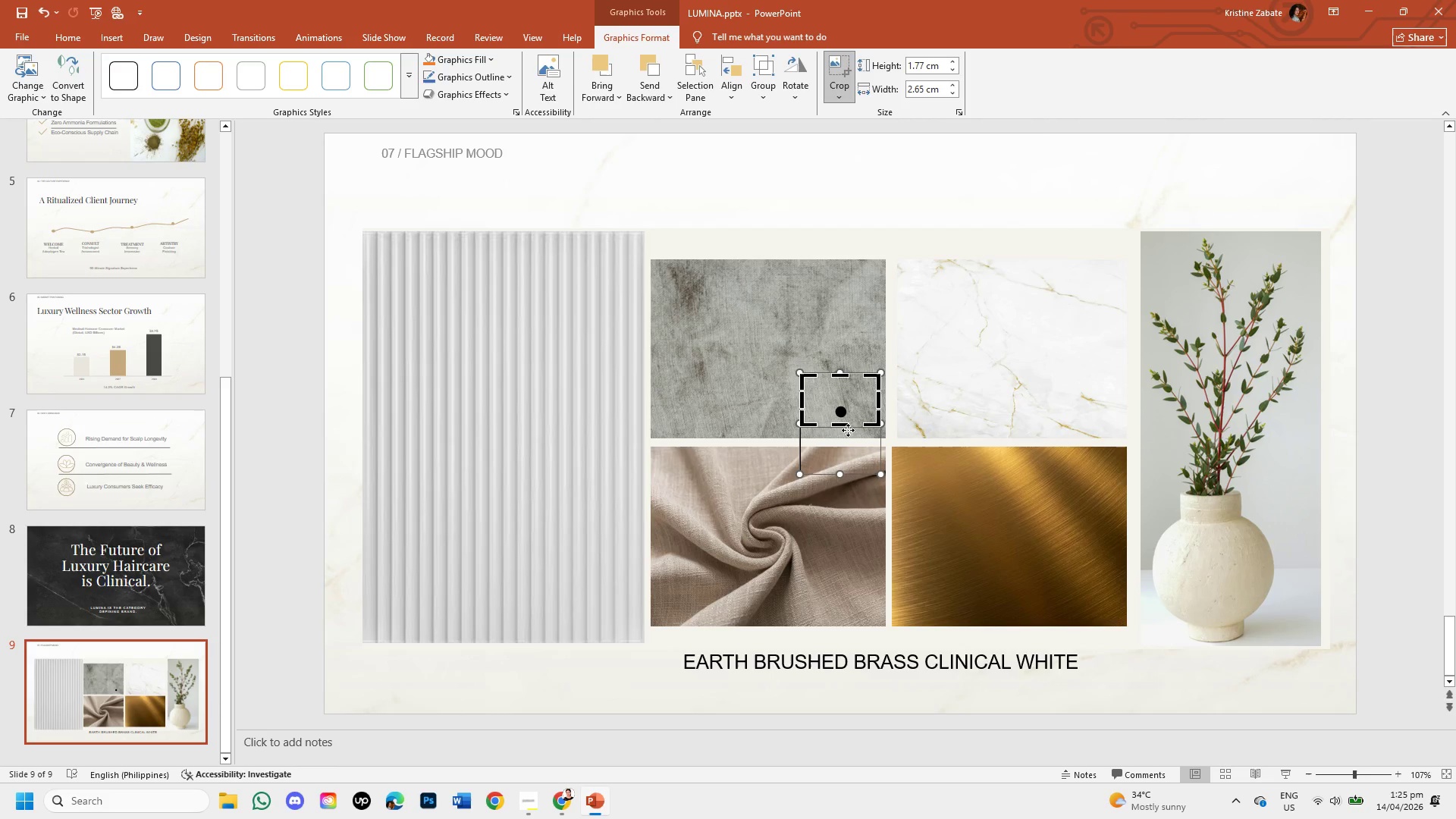 
key(Enter)
 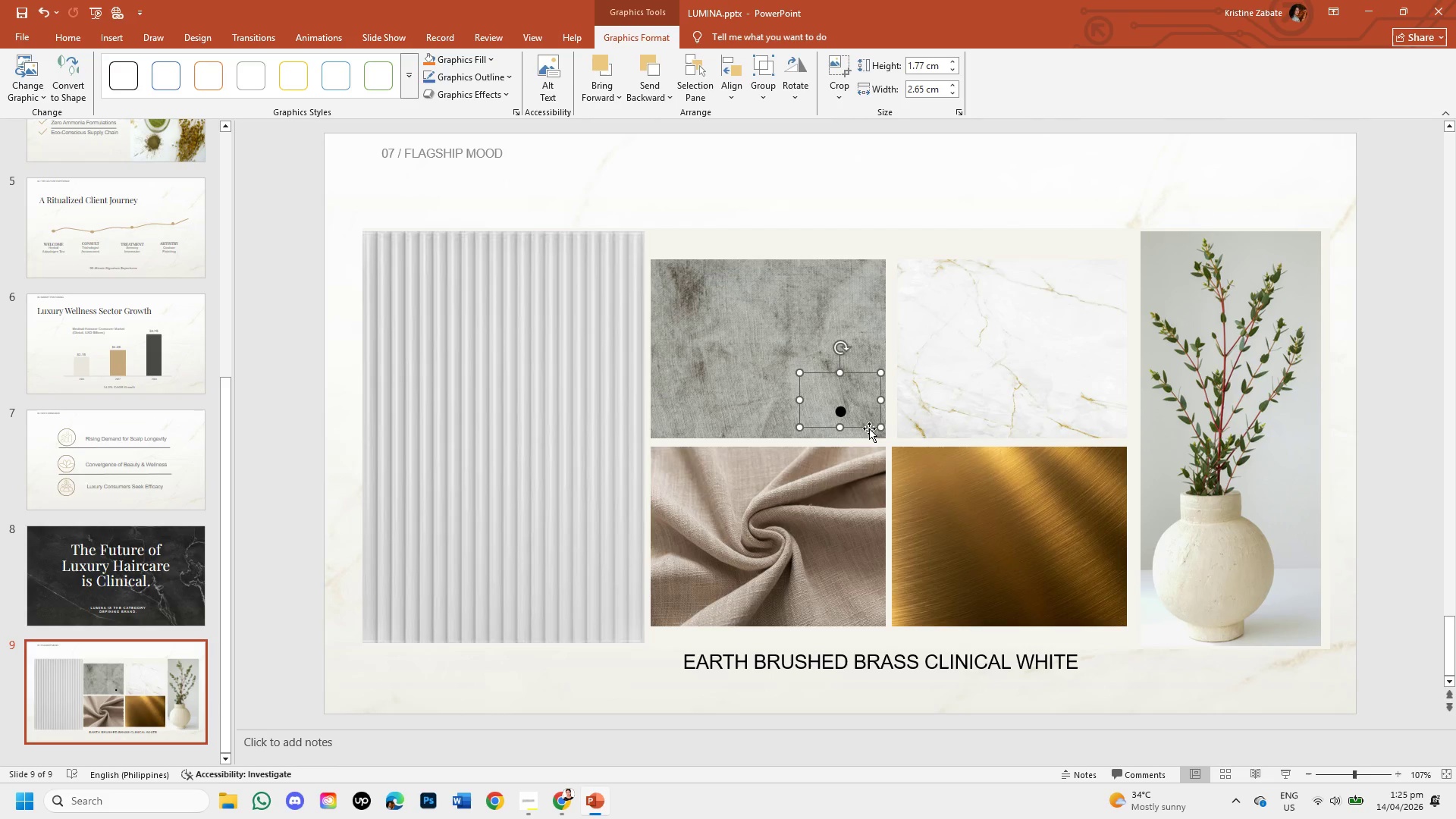 
left_click_drag(start_coordinate=[864, 425], to_coordinate=[774, 678])
 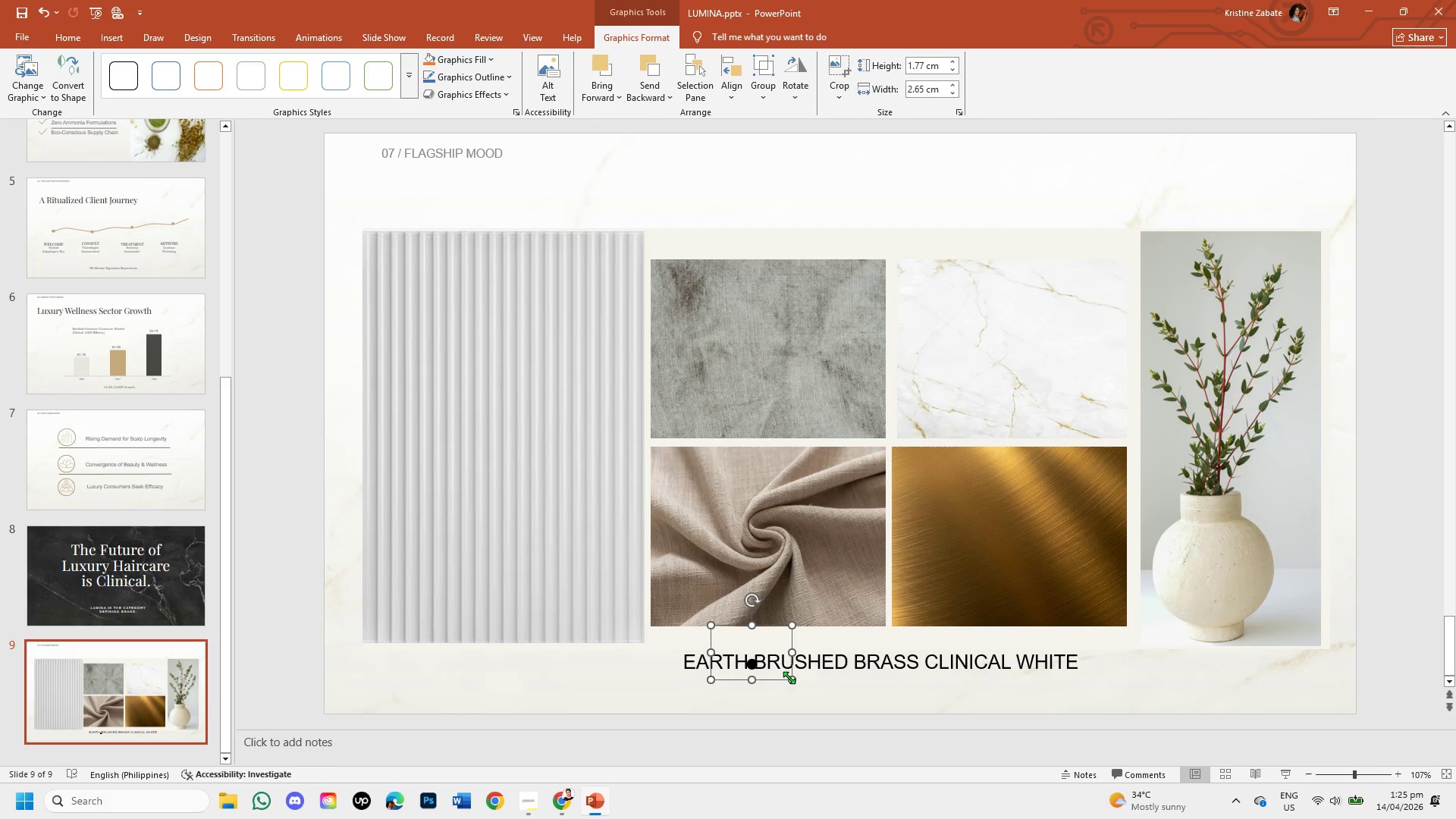 
left_click_drag(start_coordinate=[790, 677], to_coordinate=[767, 670])
 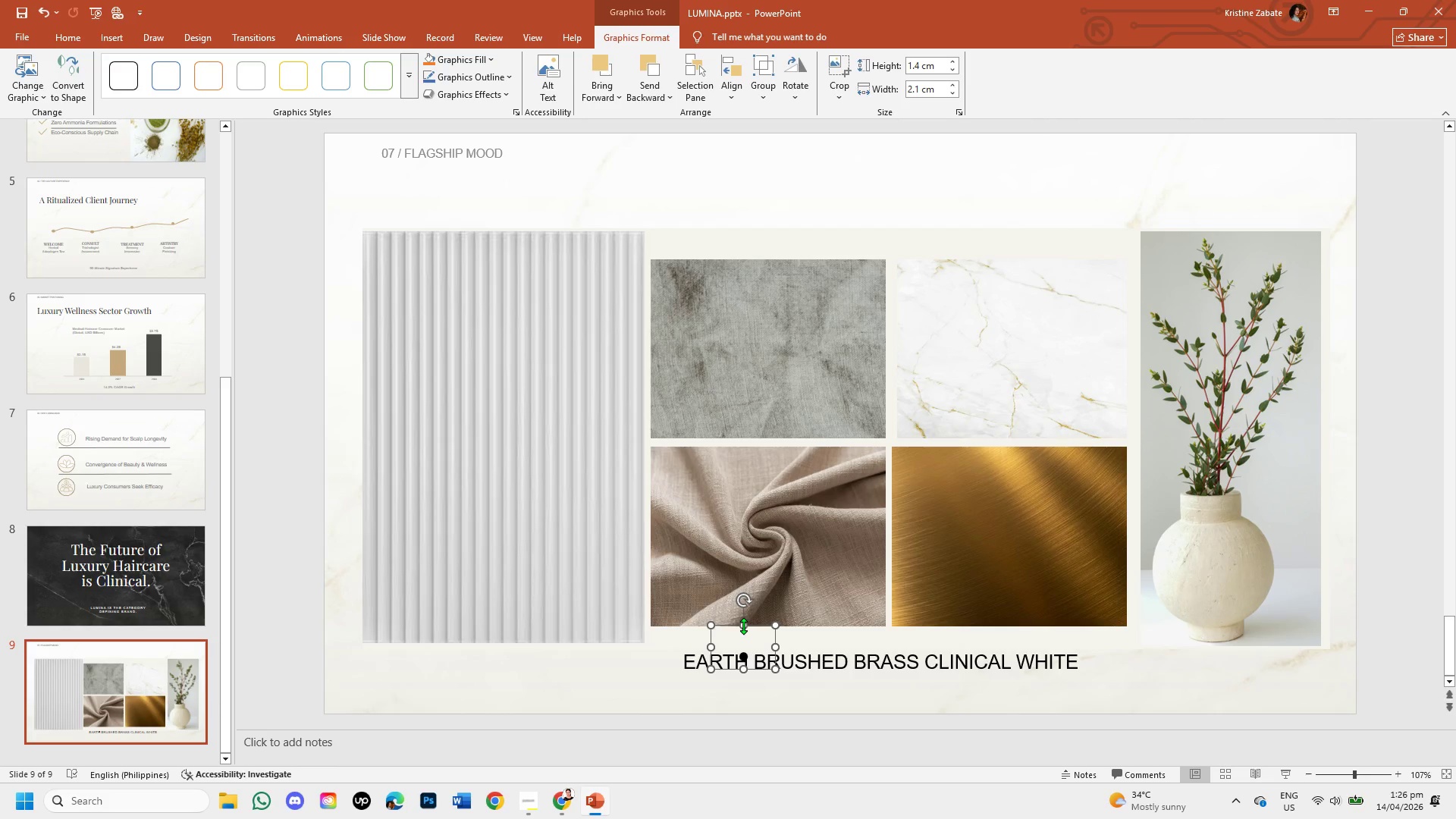 
wait(14.76)
 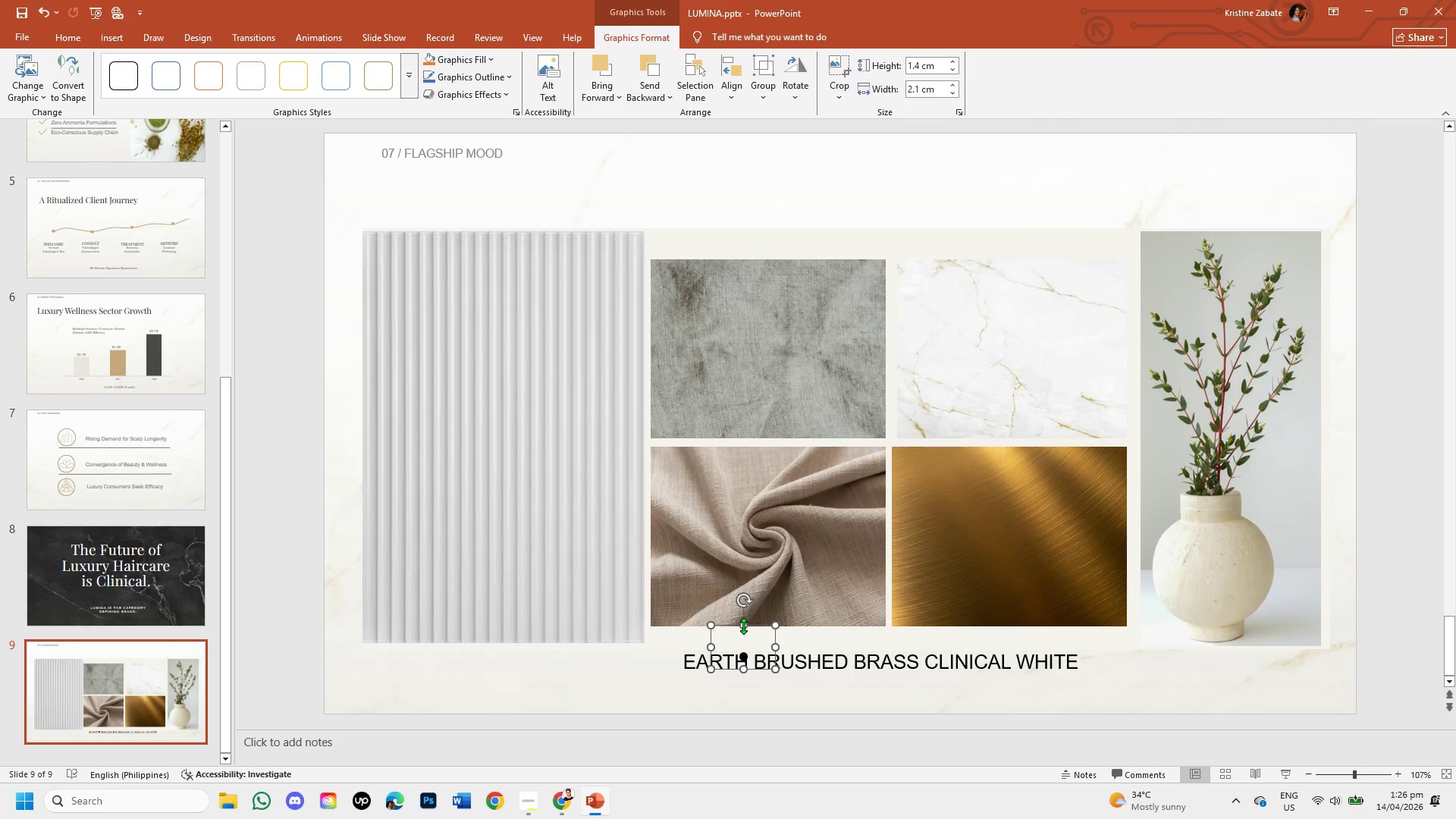 
left_click_drag(start_coordinate=[754, 669], to_coordinate=[649, 689])
 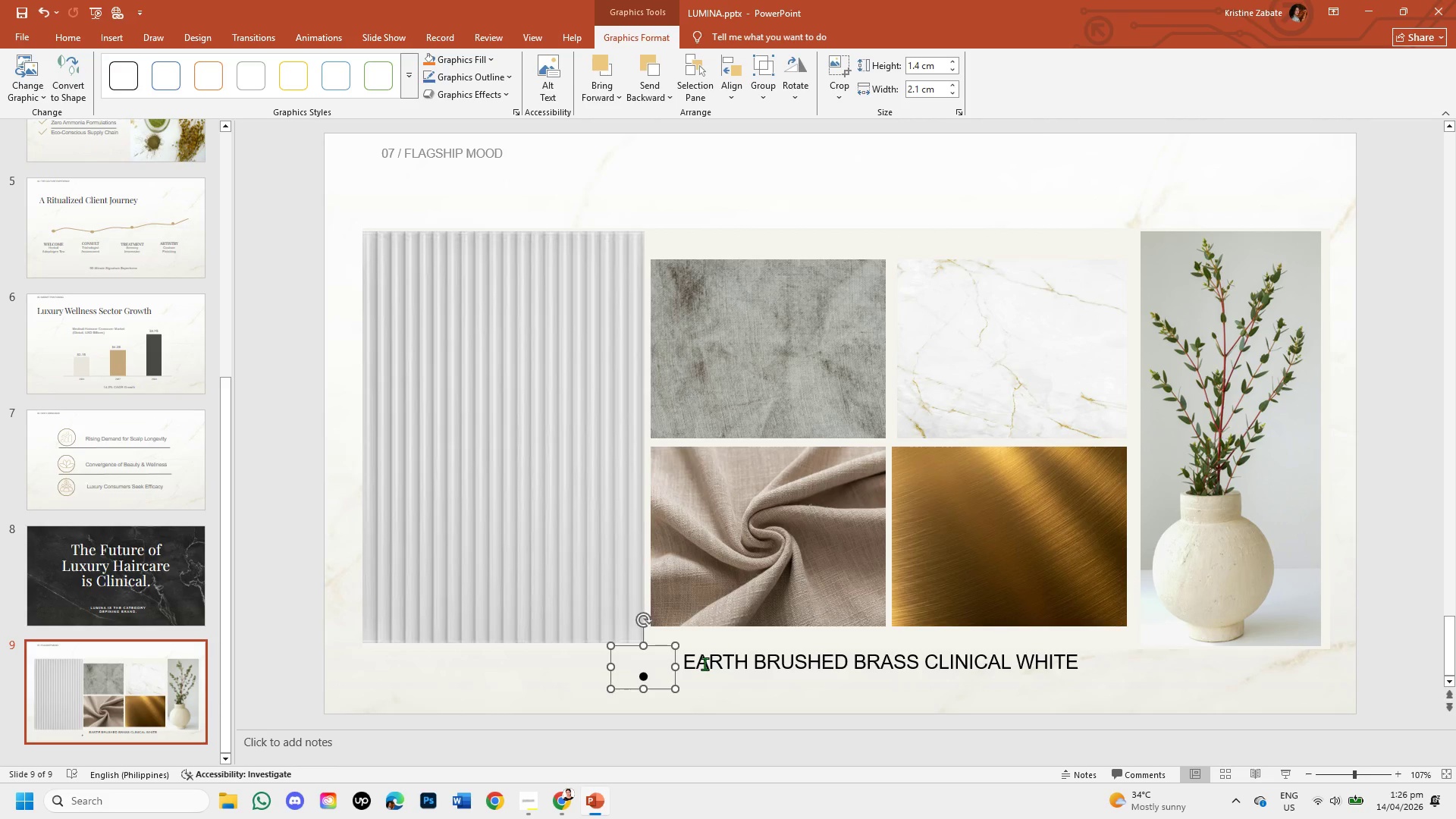 
left_click([704, 664])
 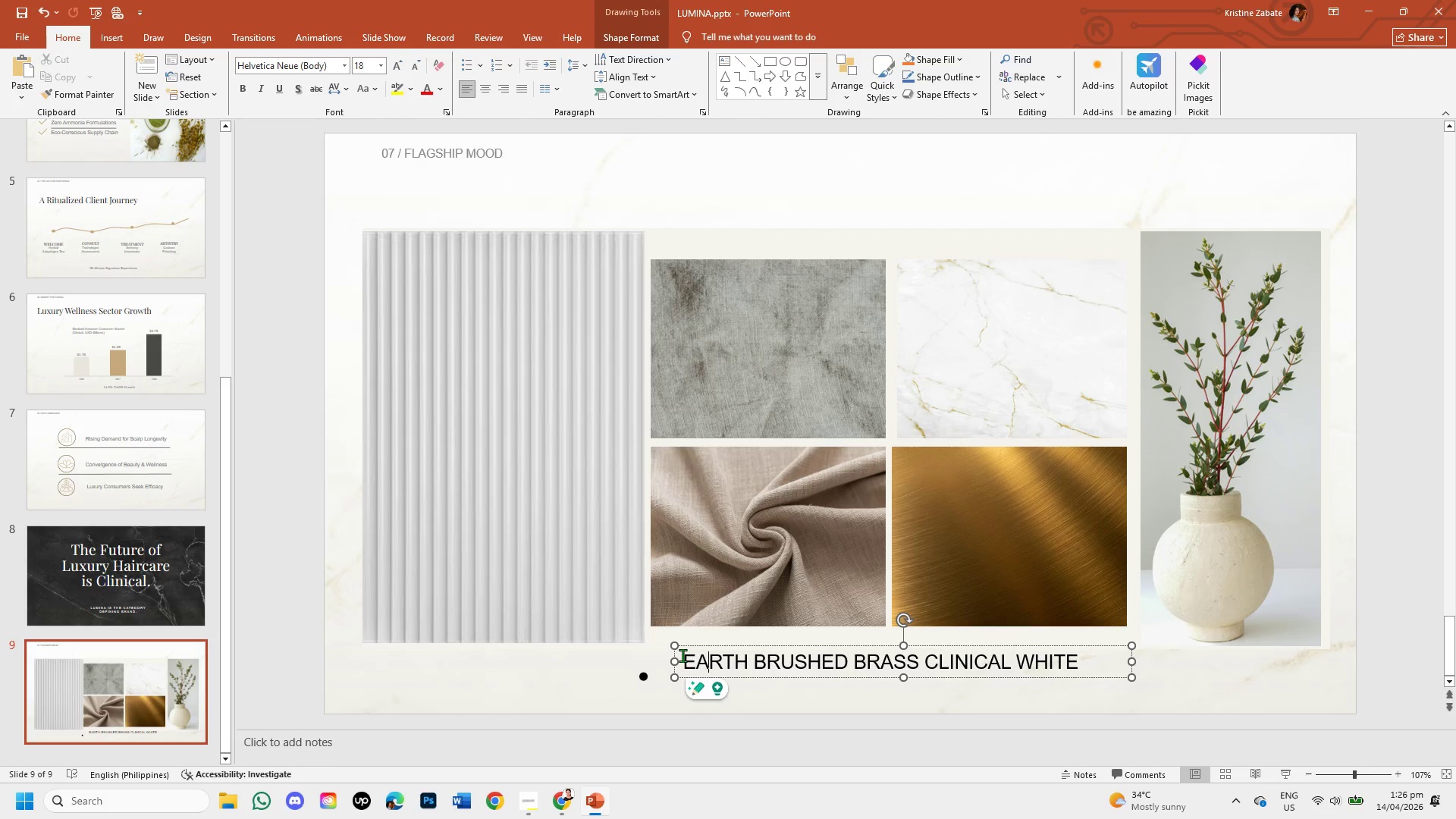 
left_click_drag(start_coordinate=[684, 656], to_coordinate=[1090, 654])
 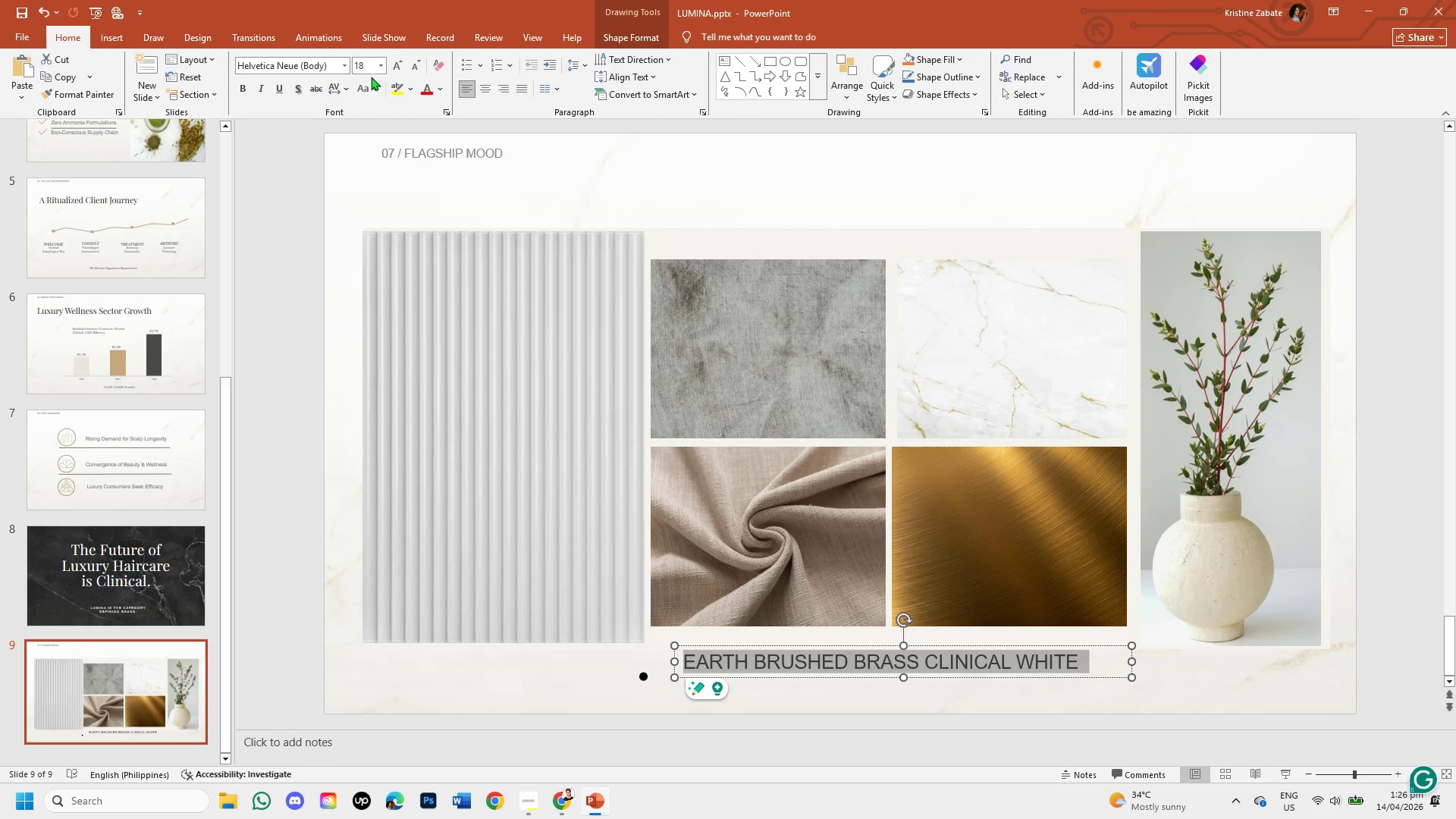 
left_click([344, 65])
 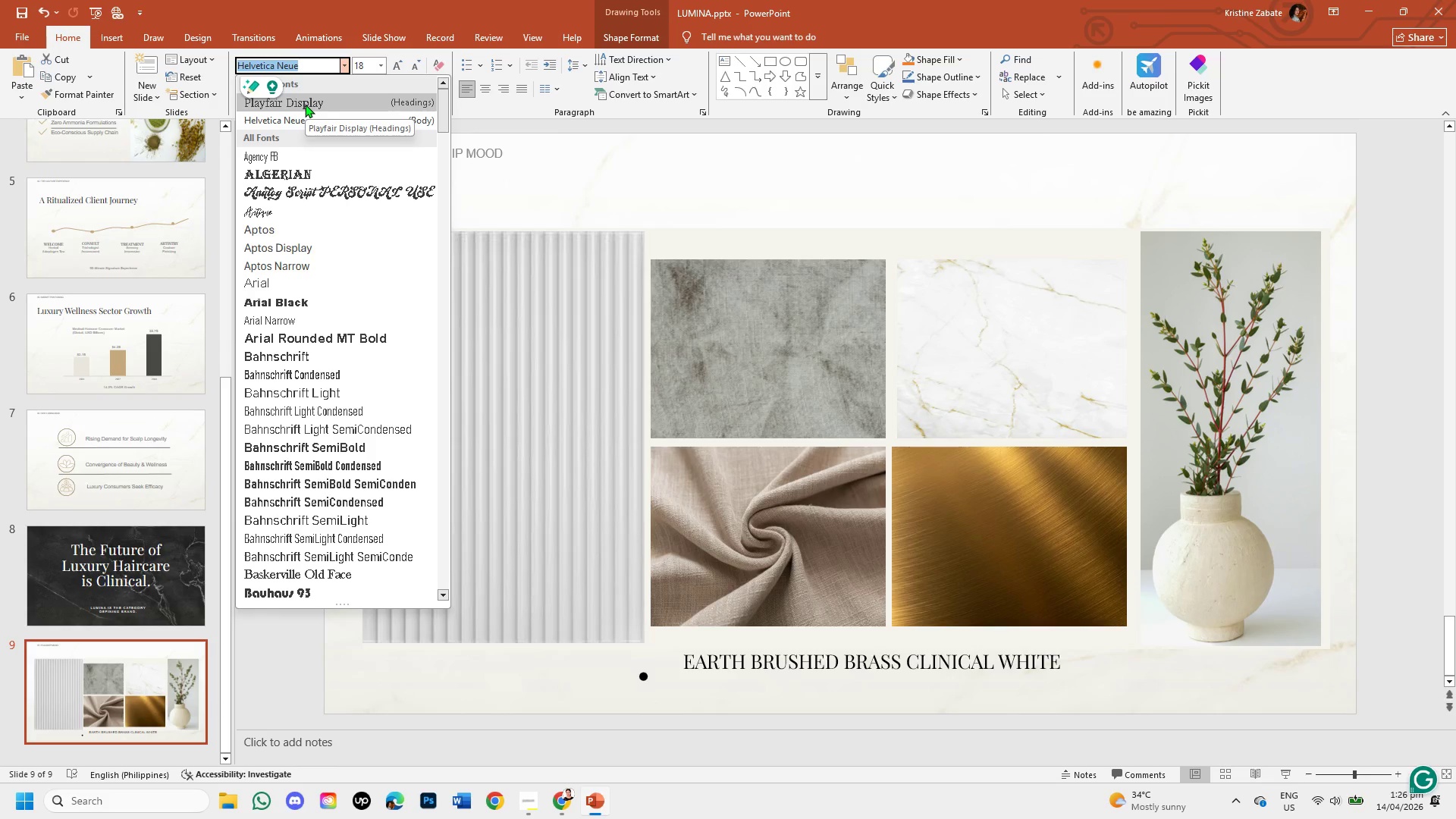 
left_click([305, 104])
 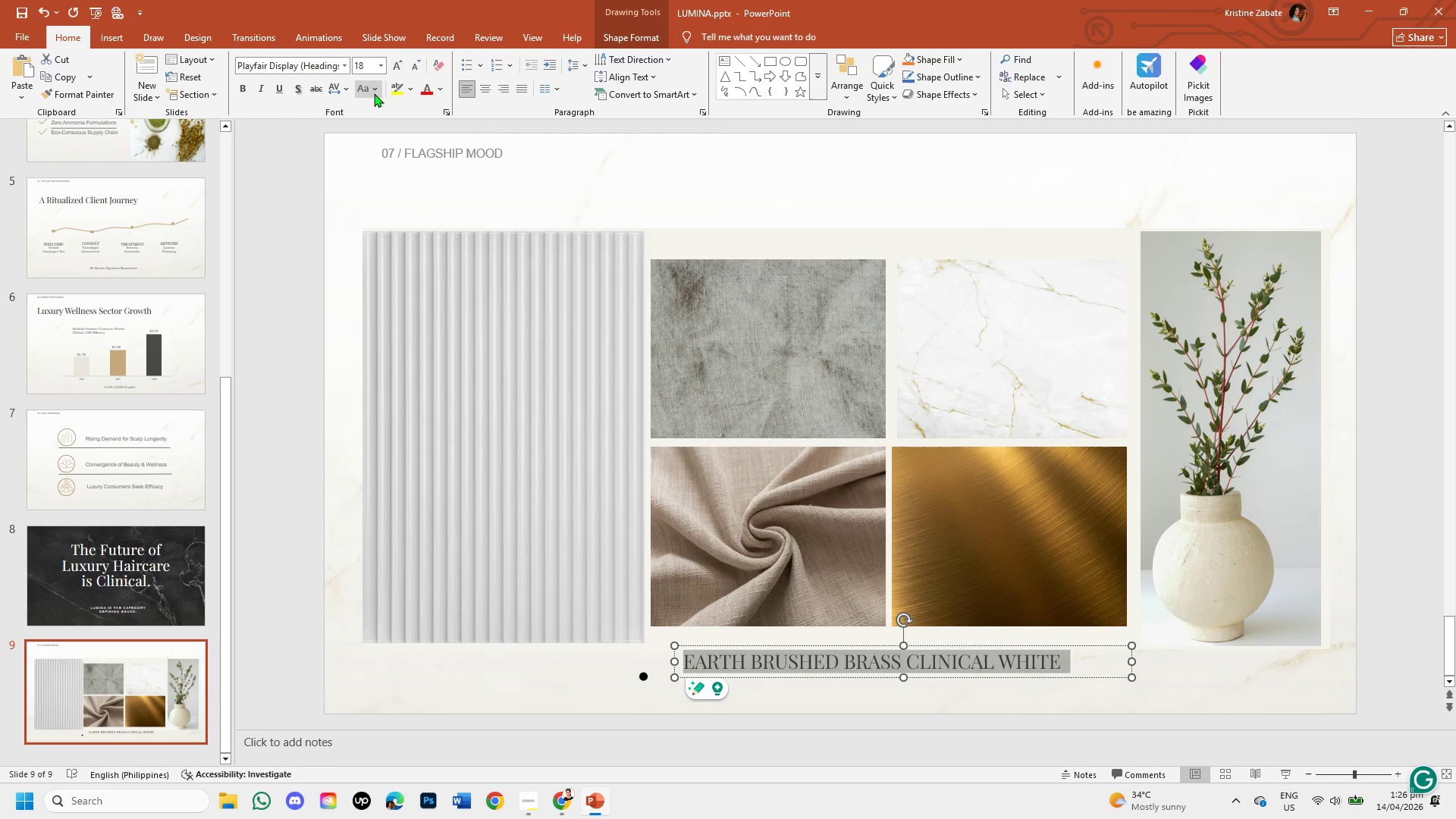 
left_click([350, 93])
 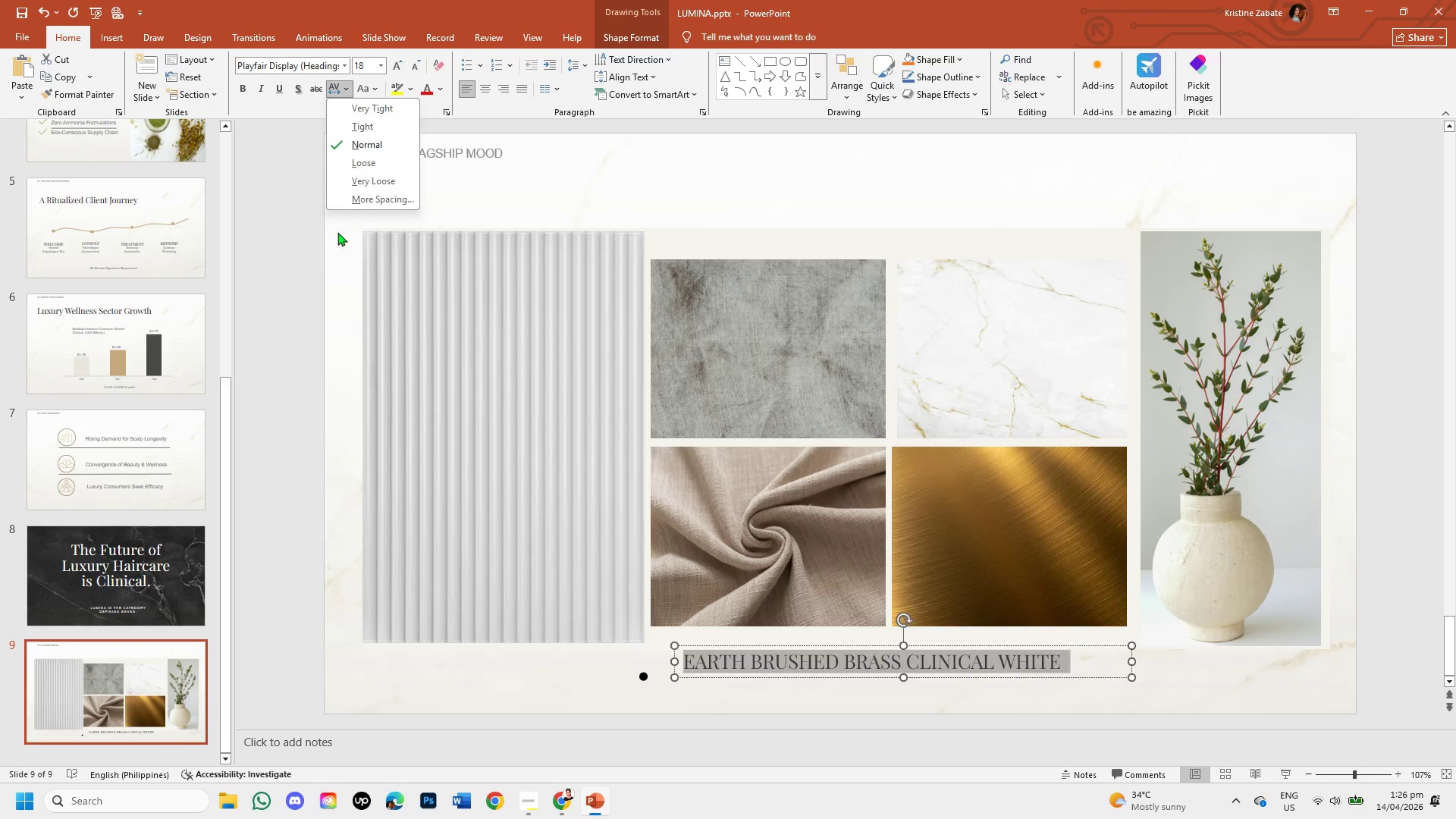 
wait(6.19)
 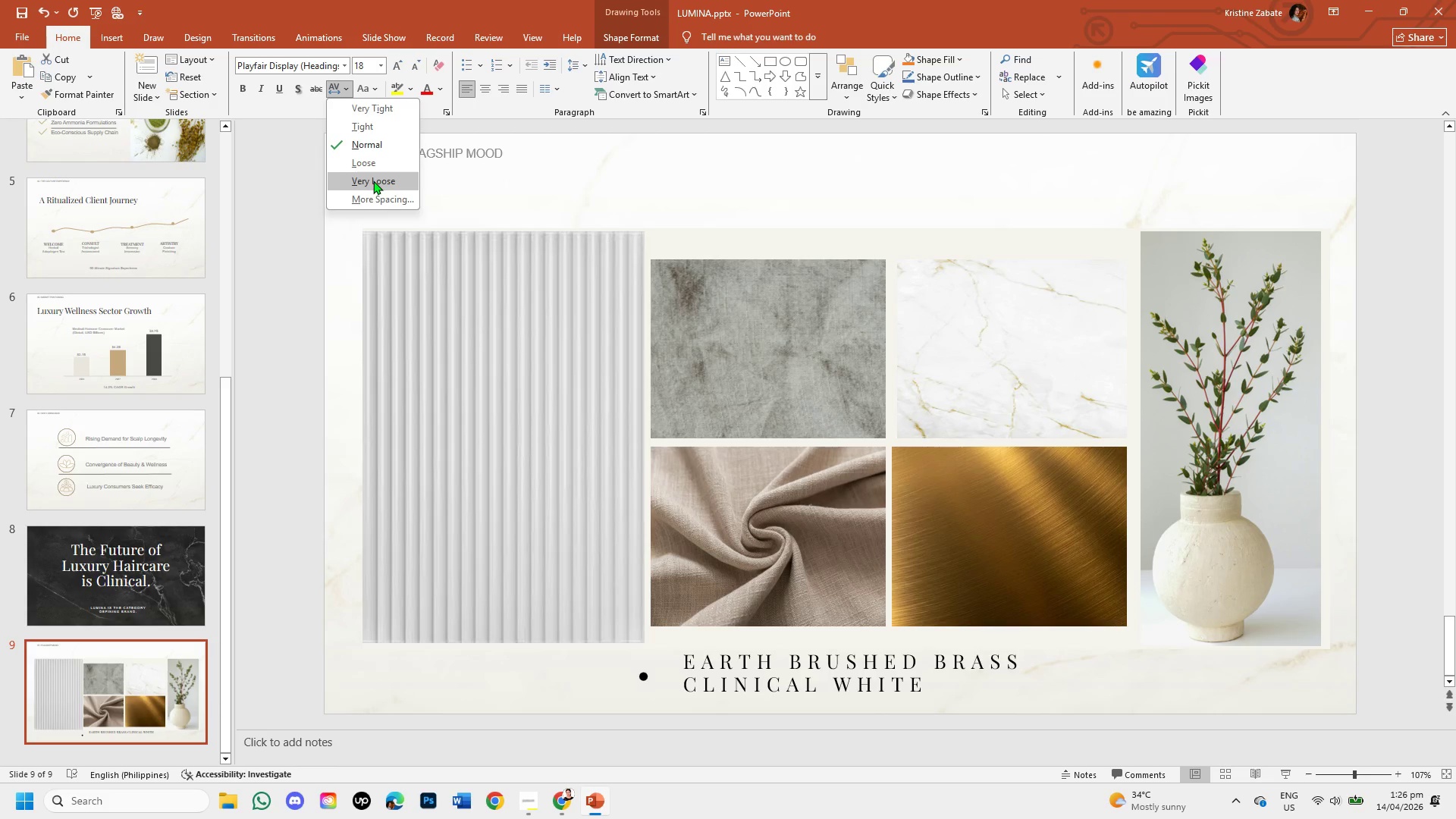 
left_click([588, 67])
 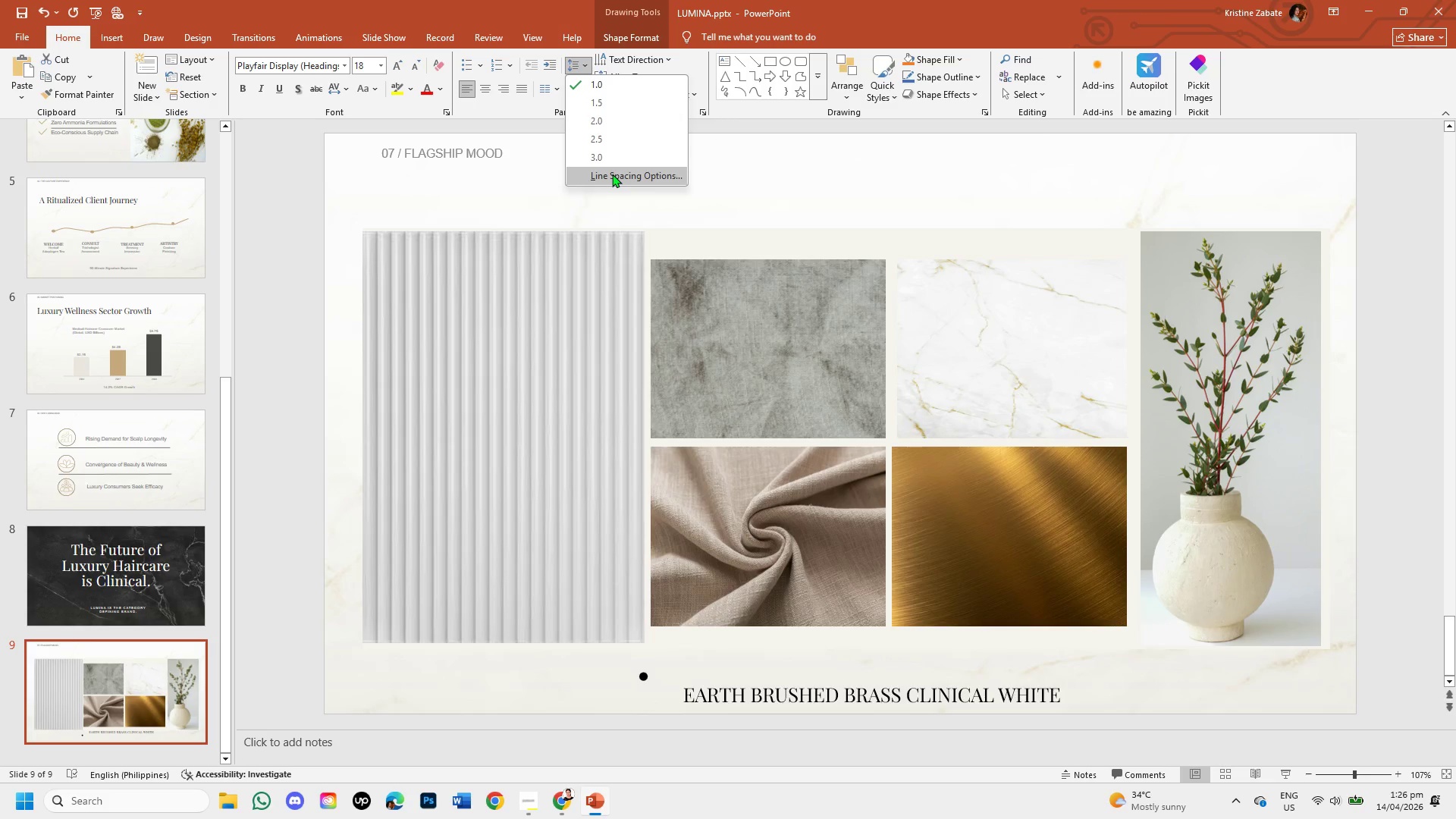 
left_click([612, 174])
 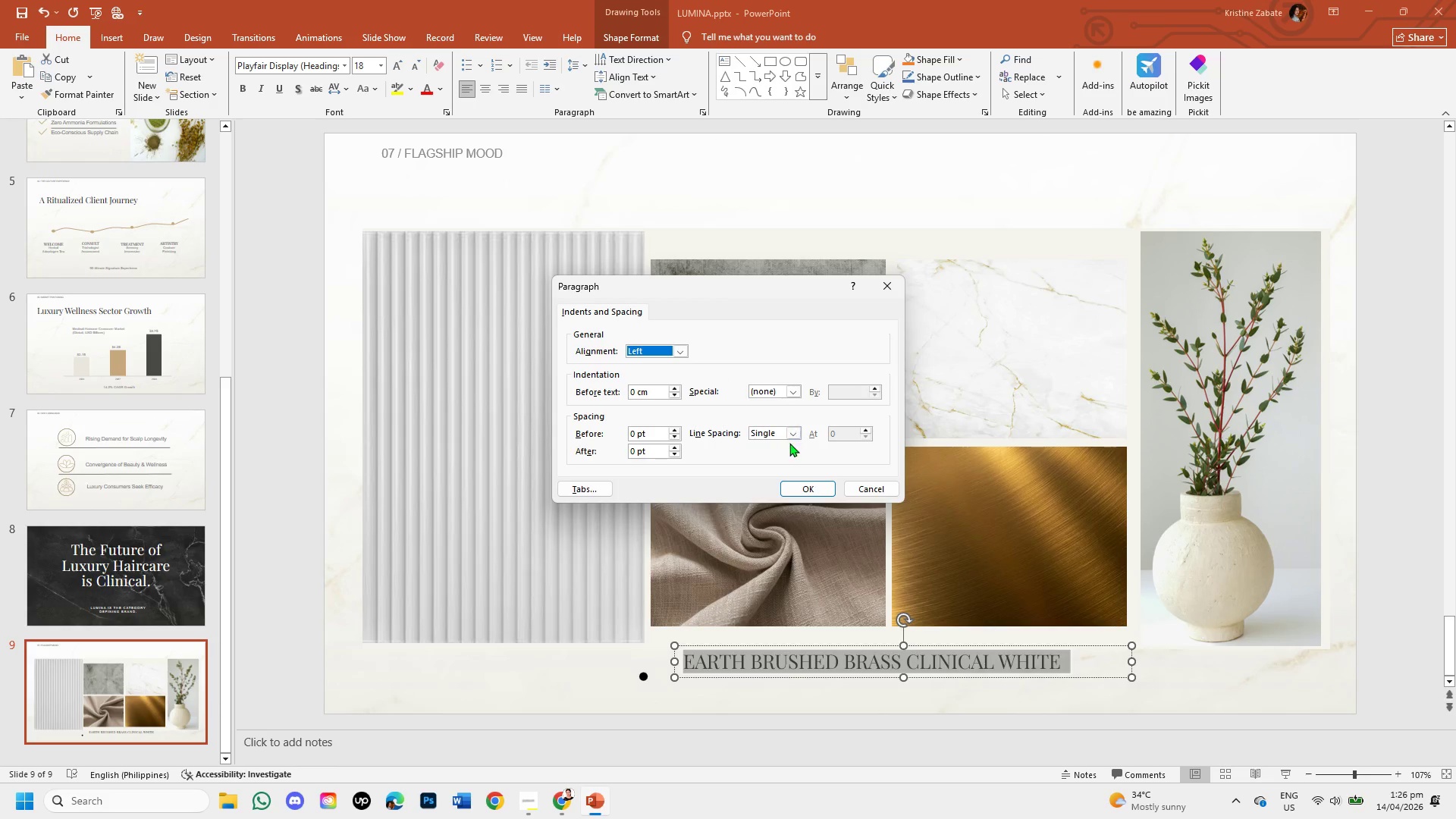 
left_click([791, 430])
 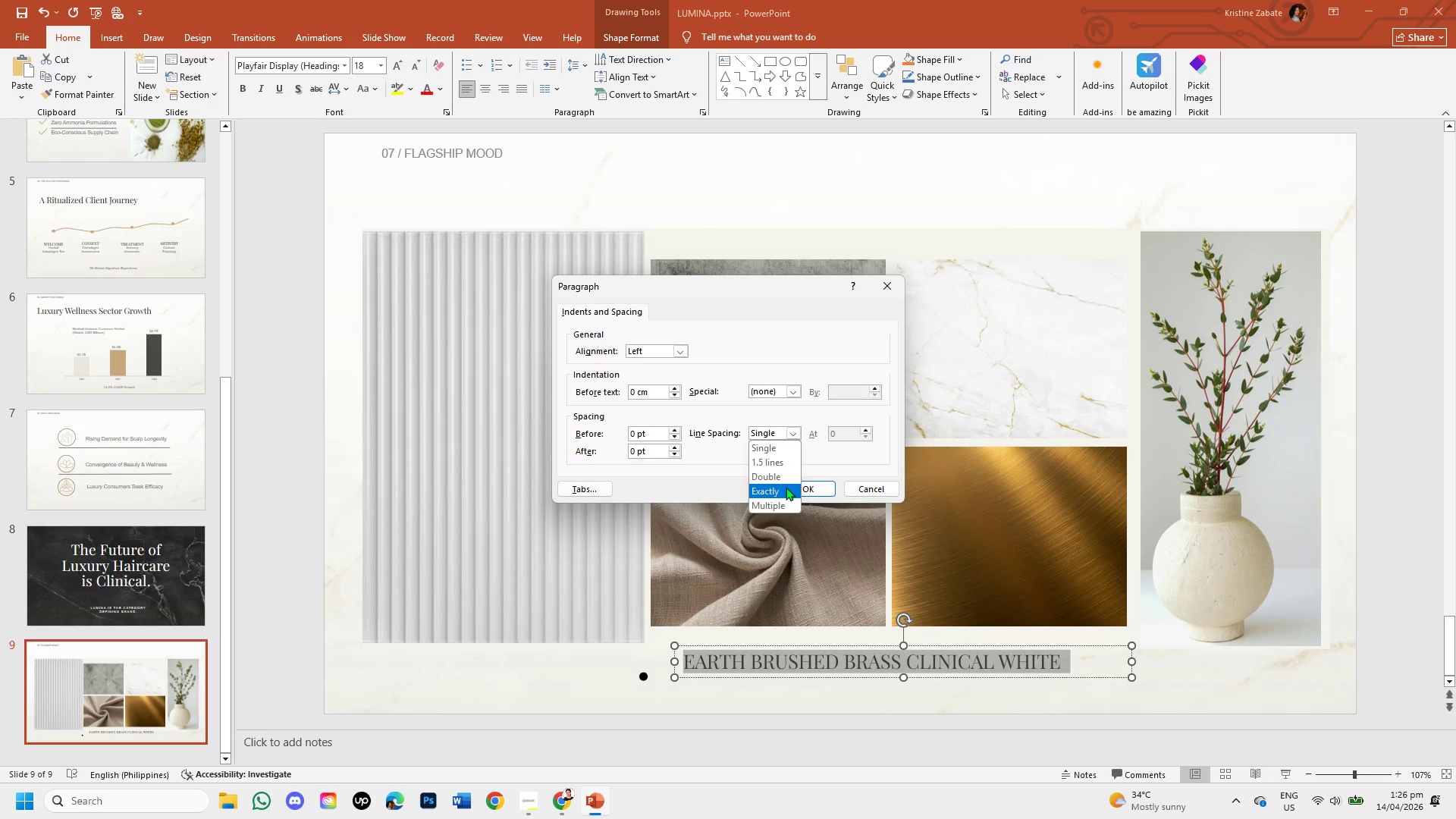 
left_click([783, 488])
 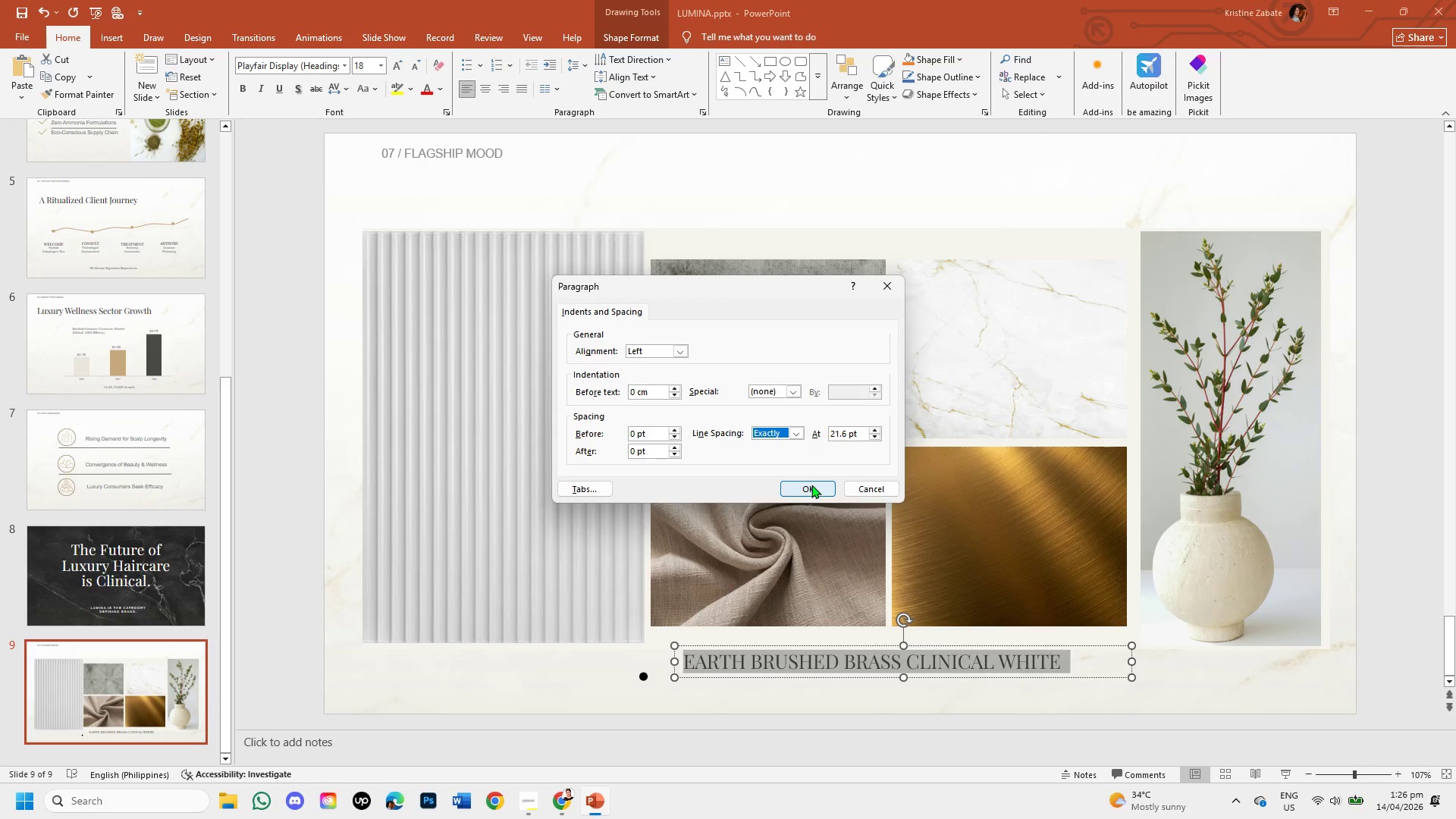 
left_click([811, 485])
 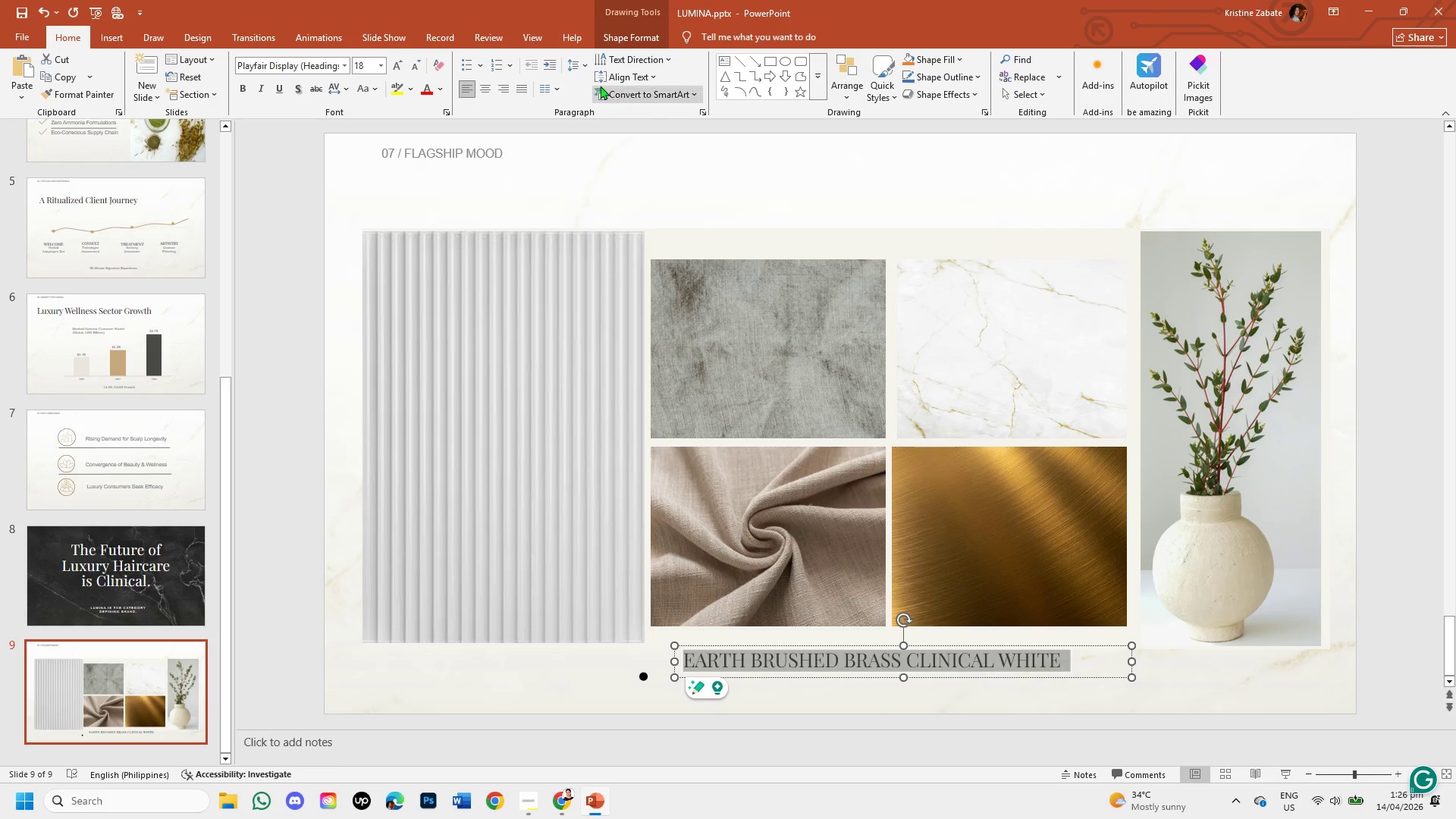 
left_click([582, 67])
 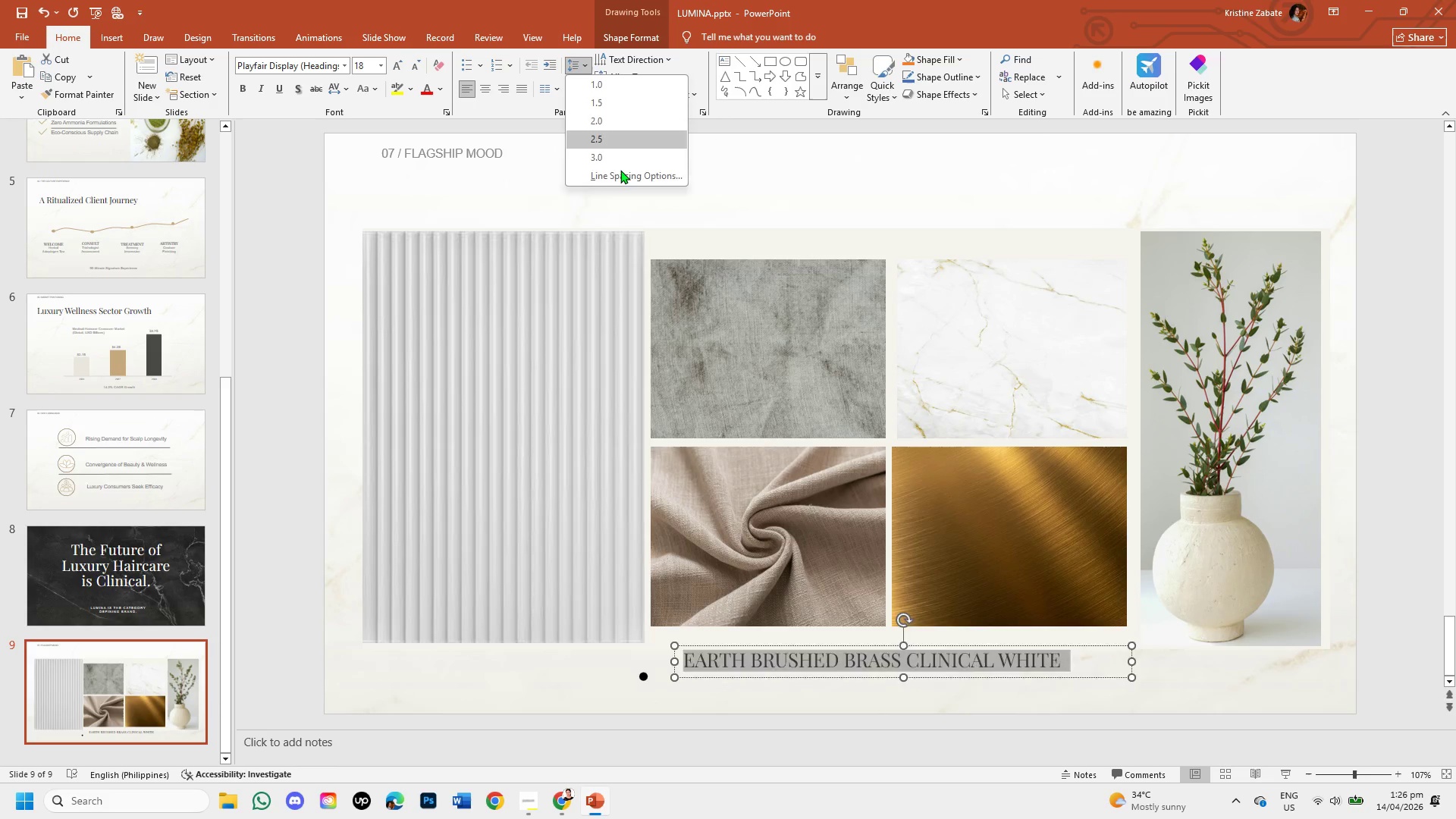 
left_click([620, 170])
 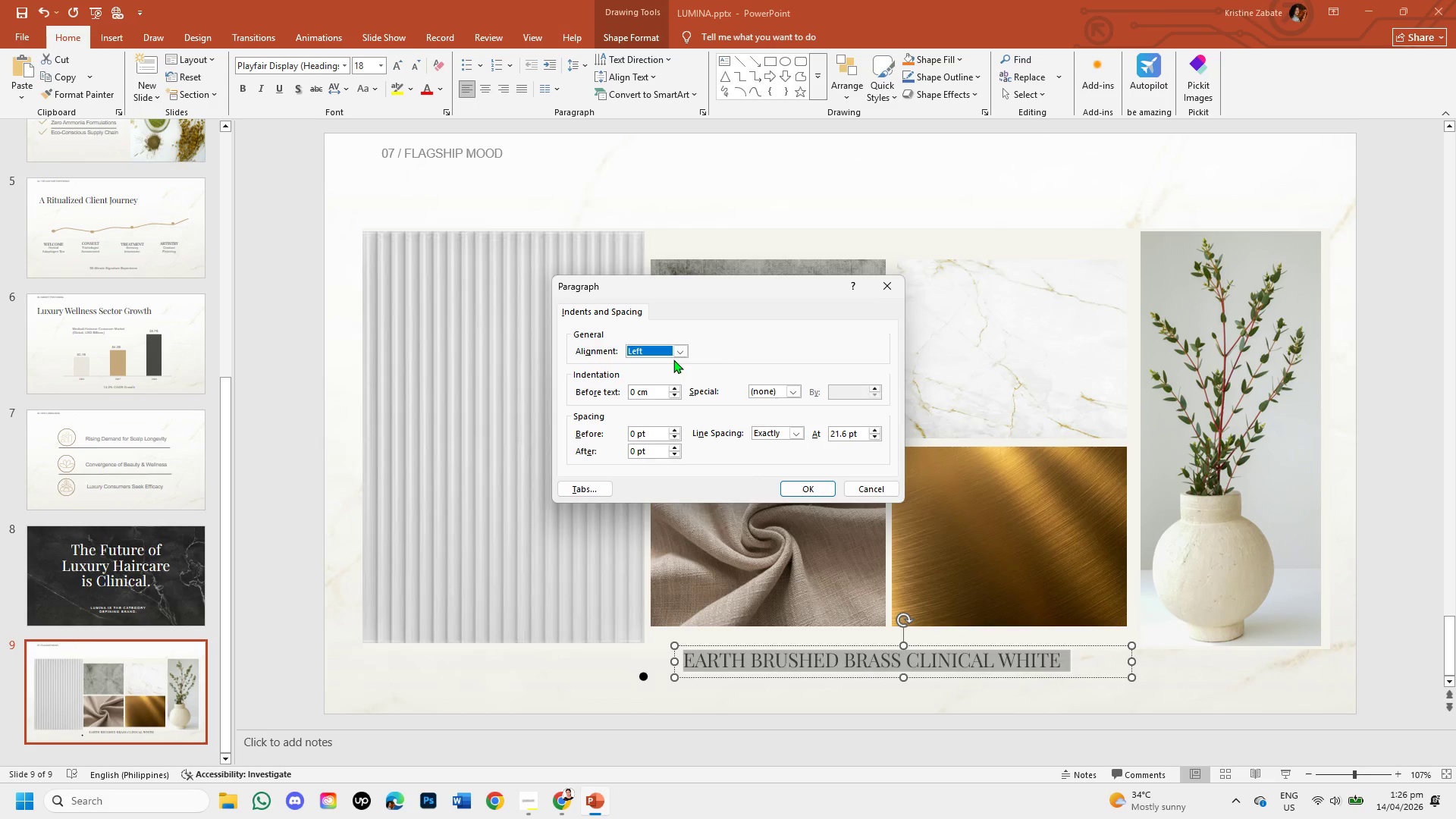 
left_click([682, 354])
 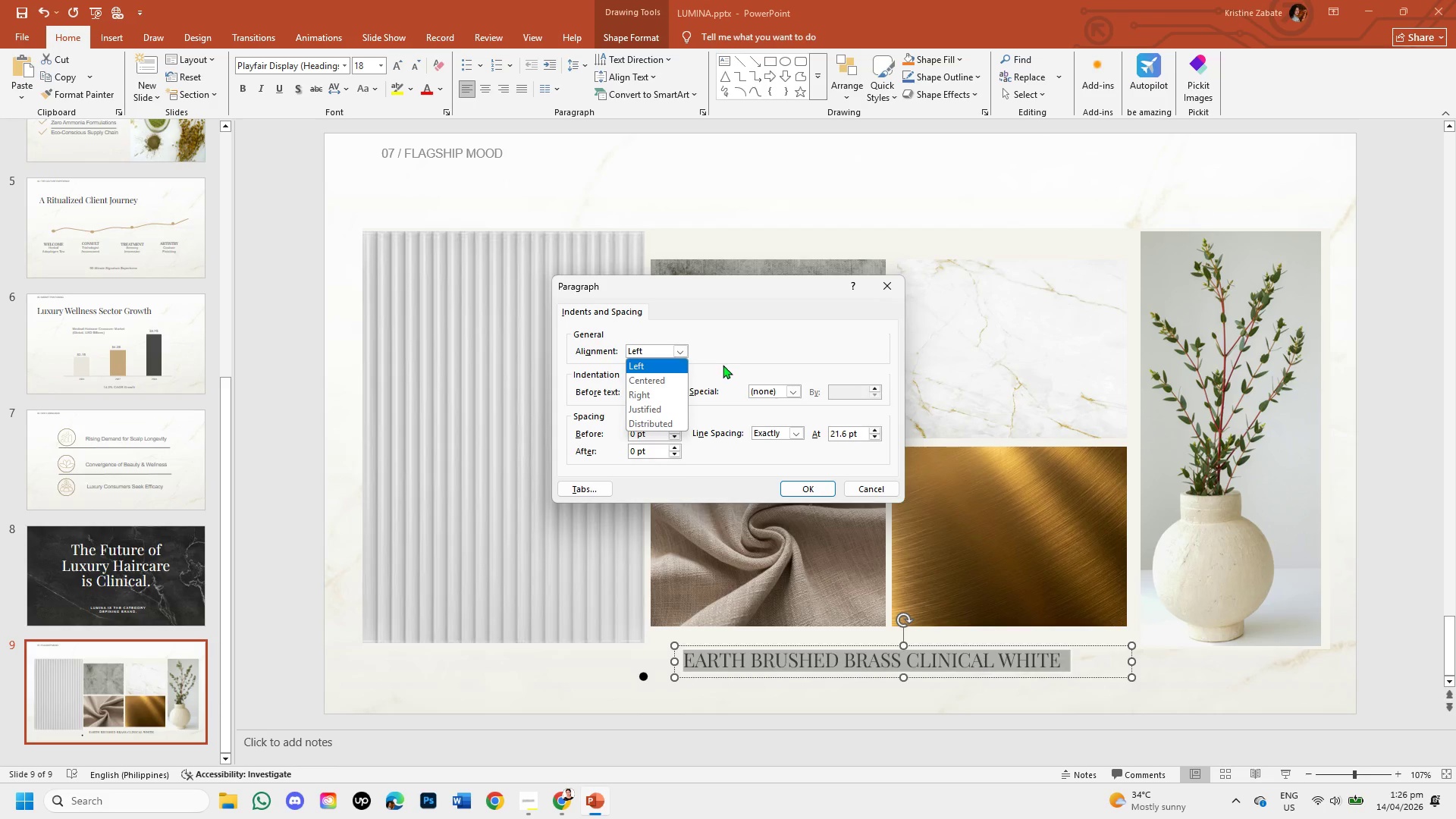 
left_click([758, 347])
 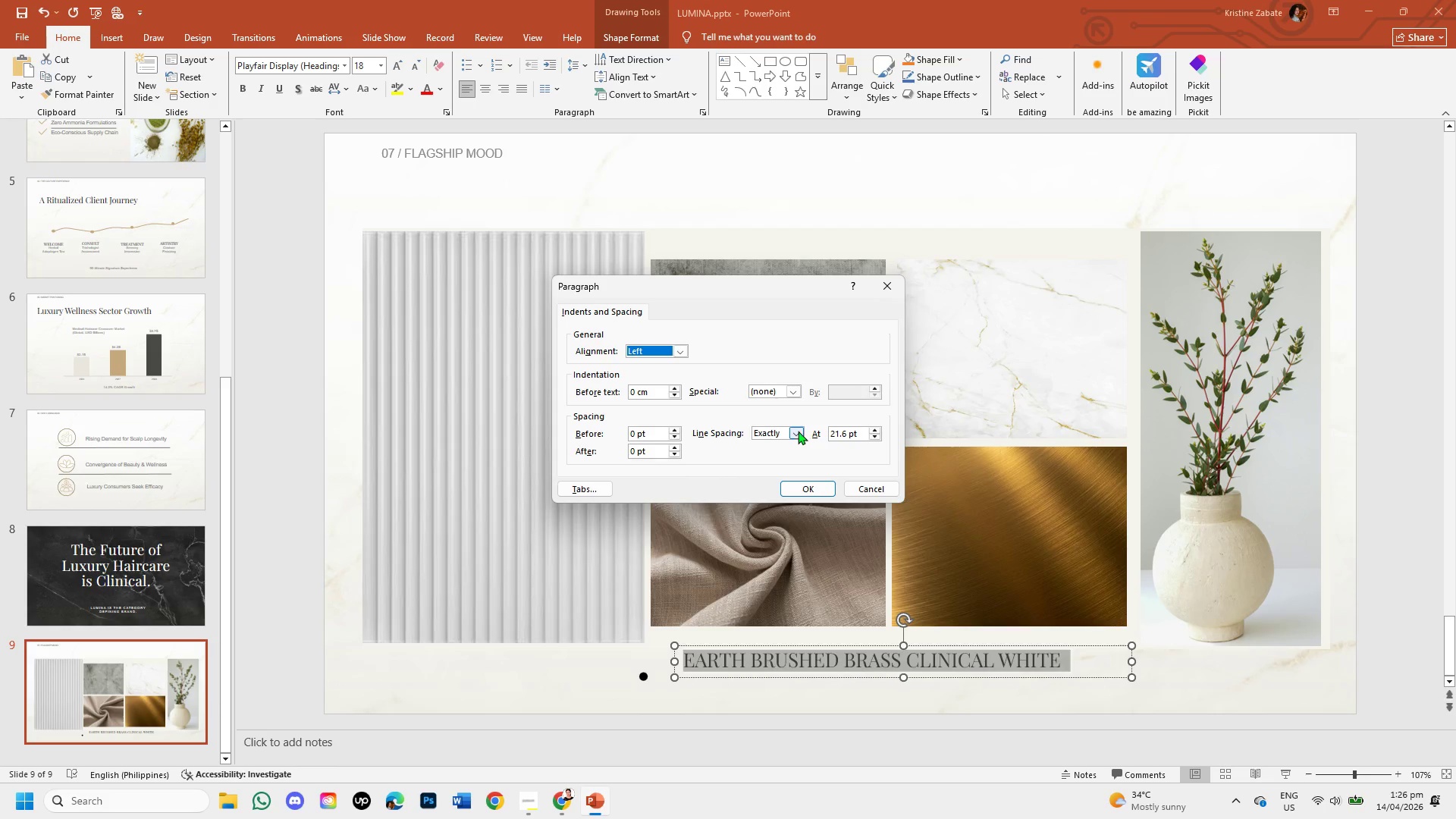 
left_click([798, 431])
 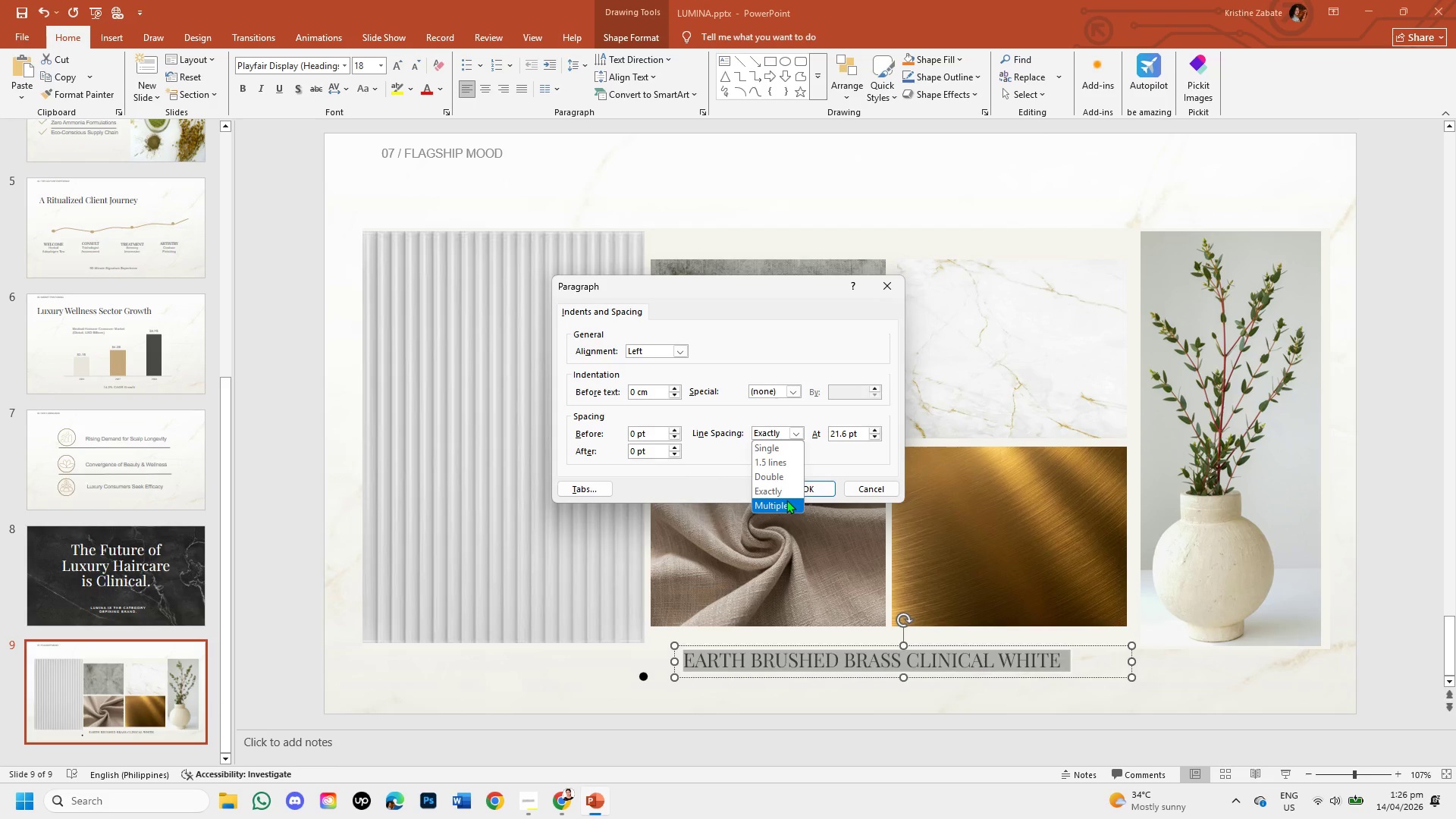 
left_click([882, 488])
 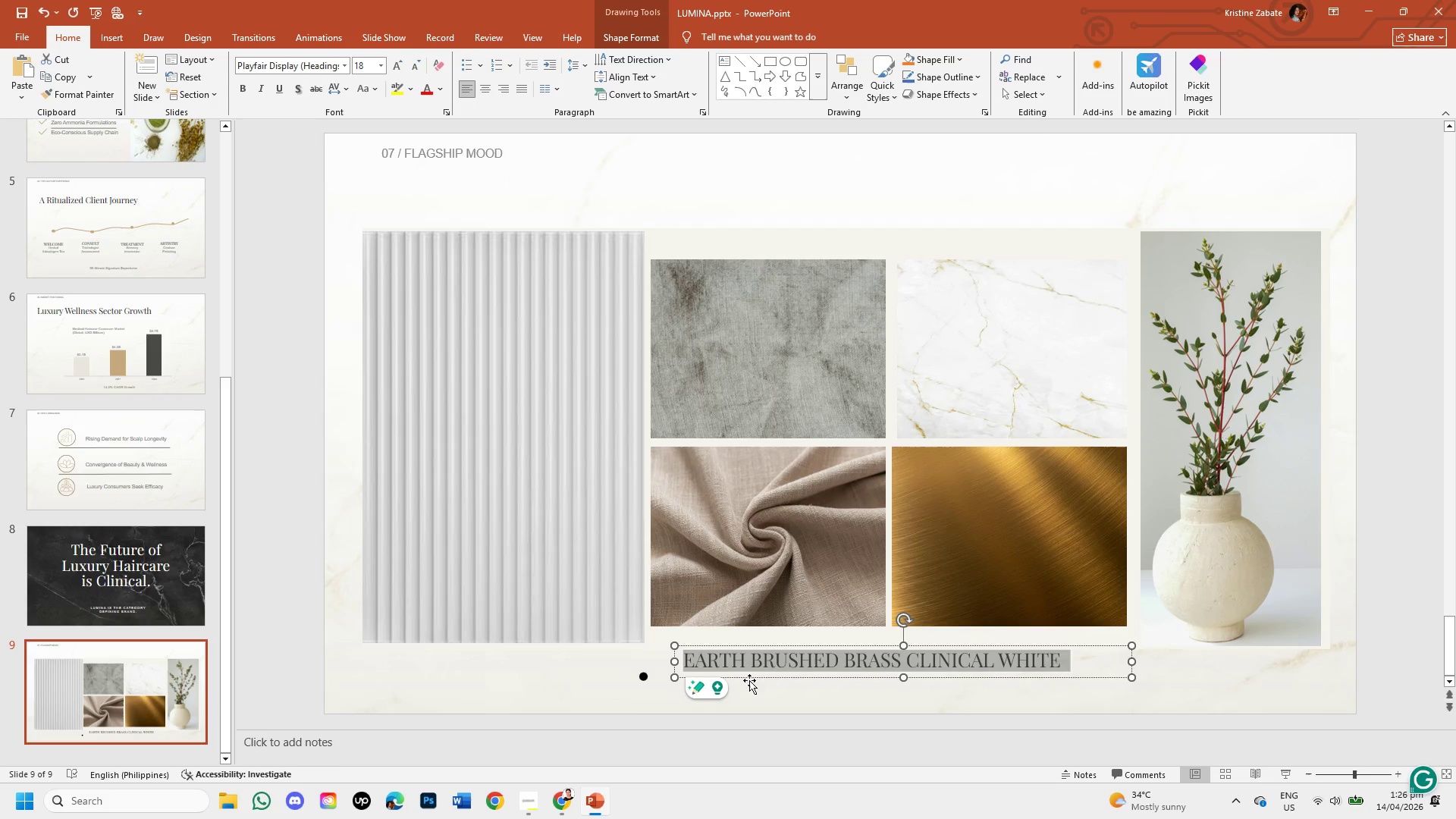 
left_click([752, 662])
 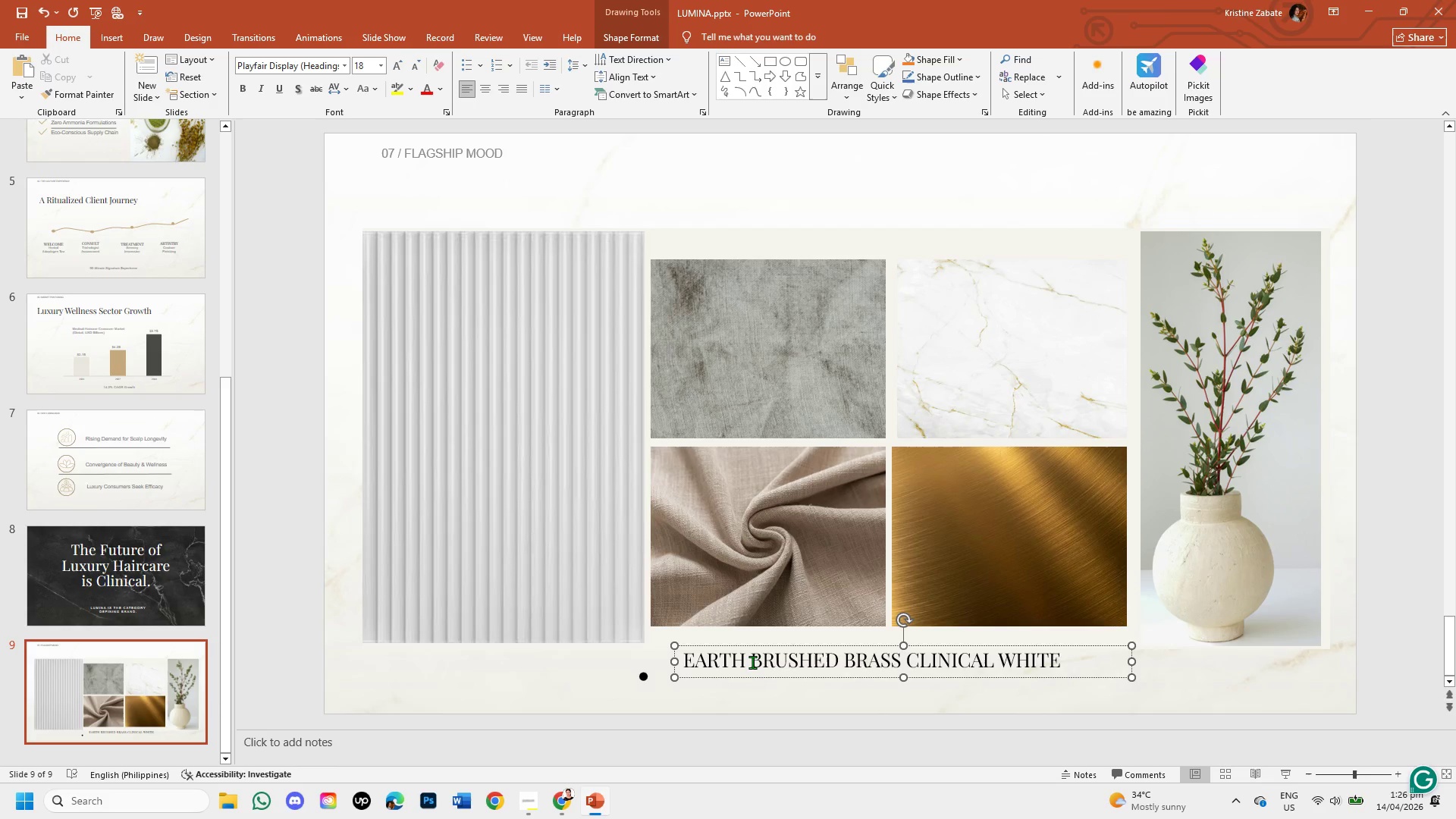 
hold_key(key=Space, duration=0.7)
 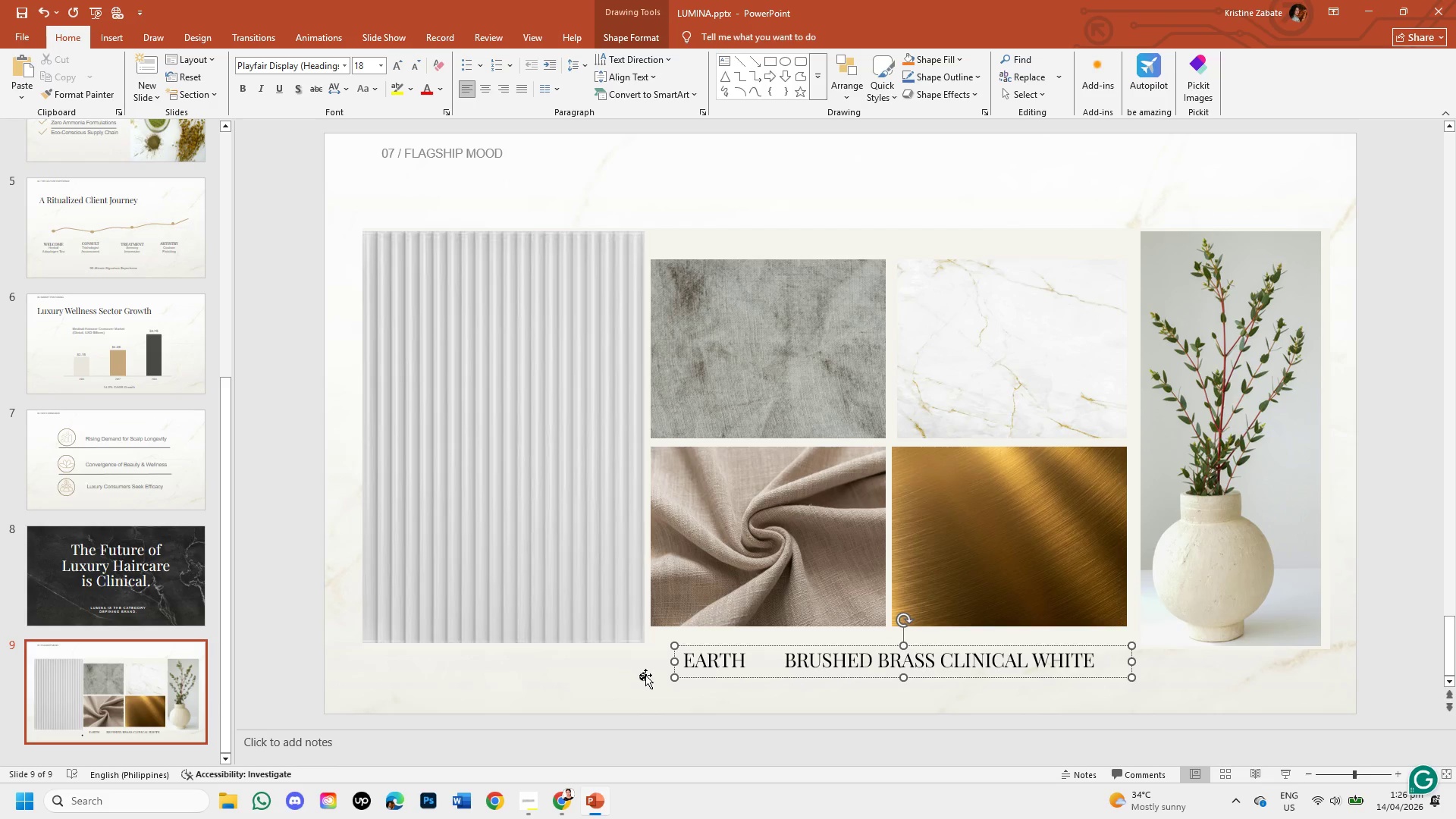 
left_click([642, 675])
 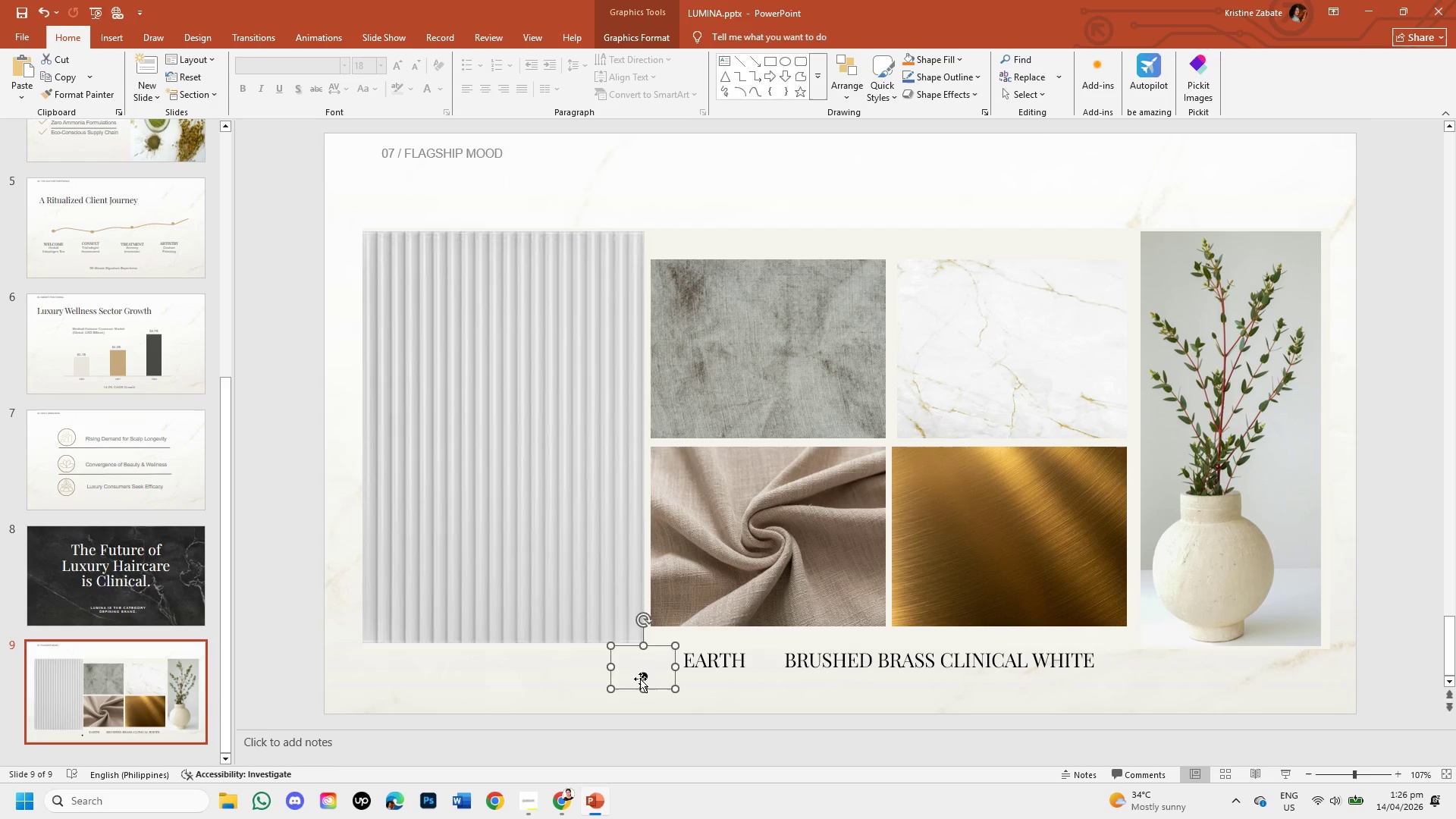 
left_click_drag(start_coordinate=[640, 676], to_coordinate=[758, 661])
 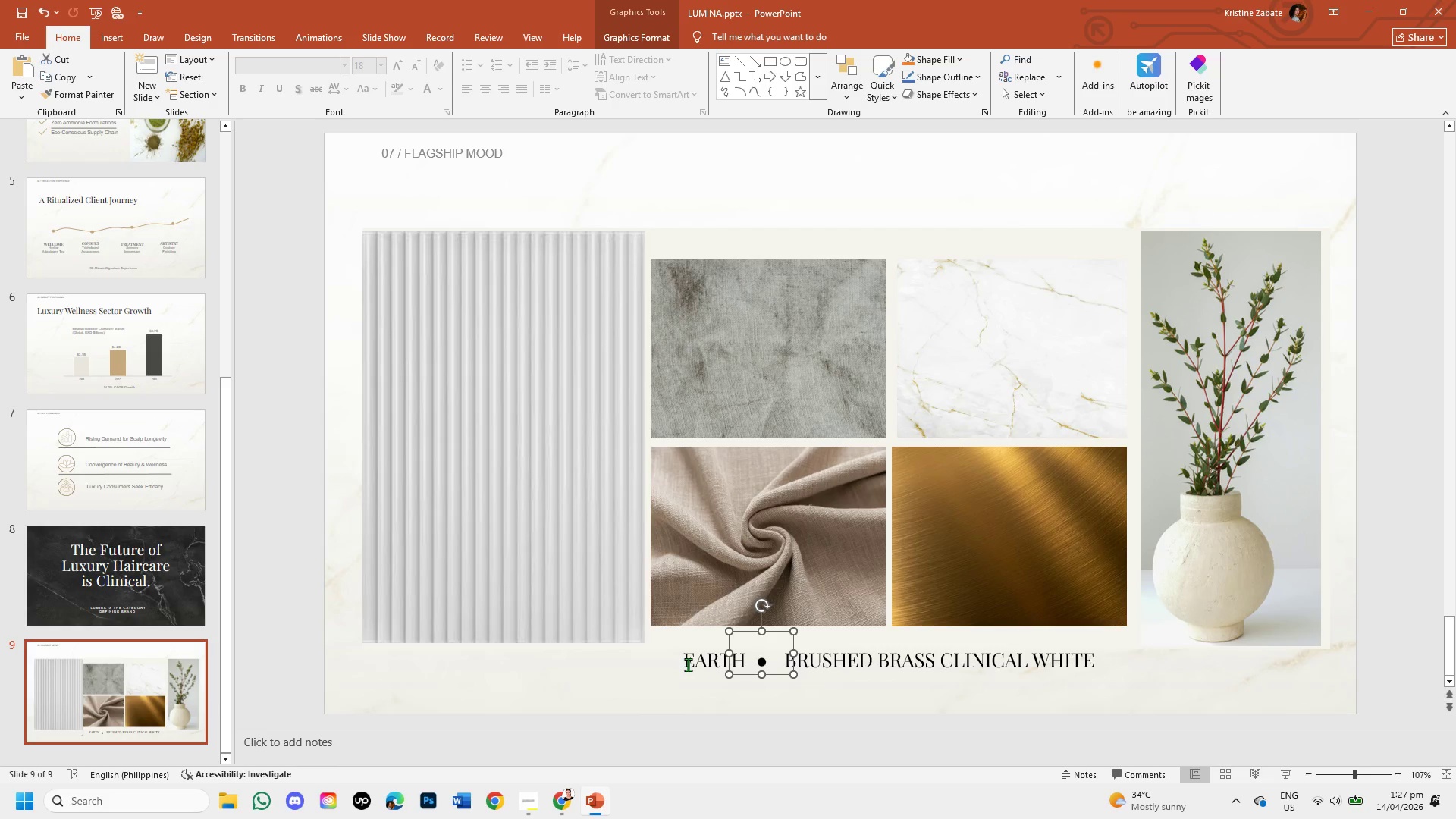 
left_click([686, 664])
 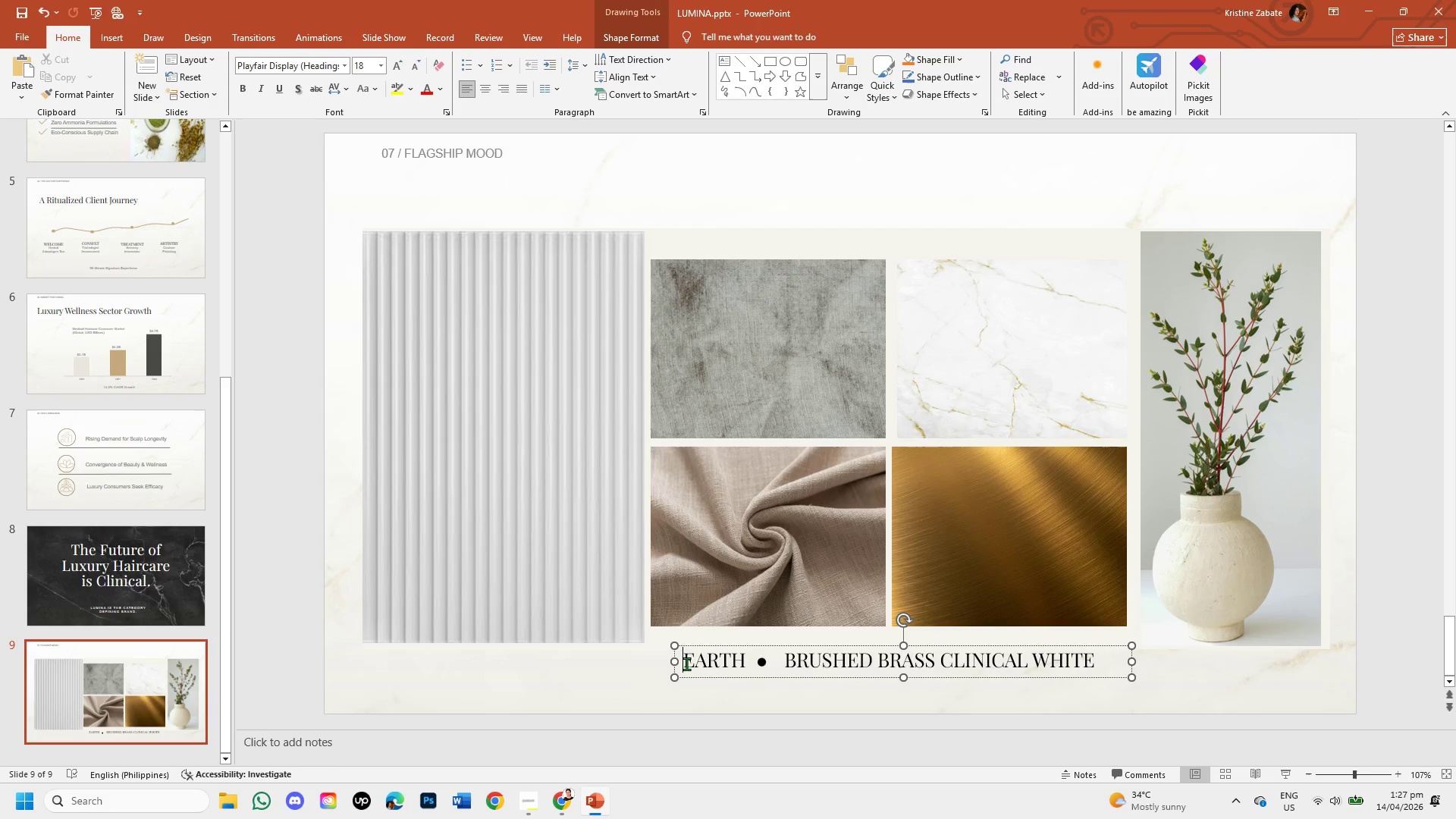 
left_click_drag(start_coordinate=[686, 664], to_coordinate=[1075, 666])
 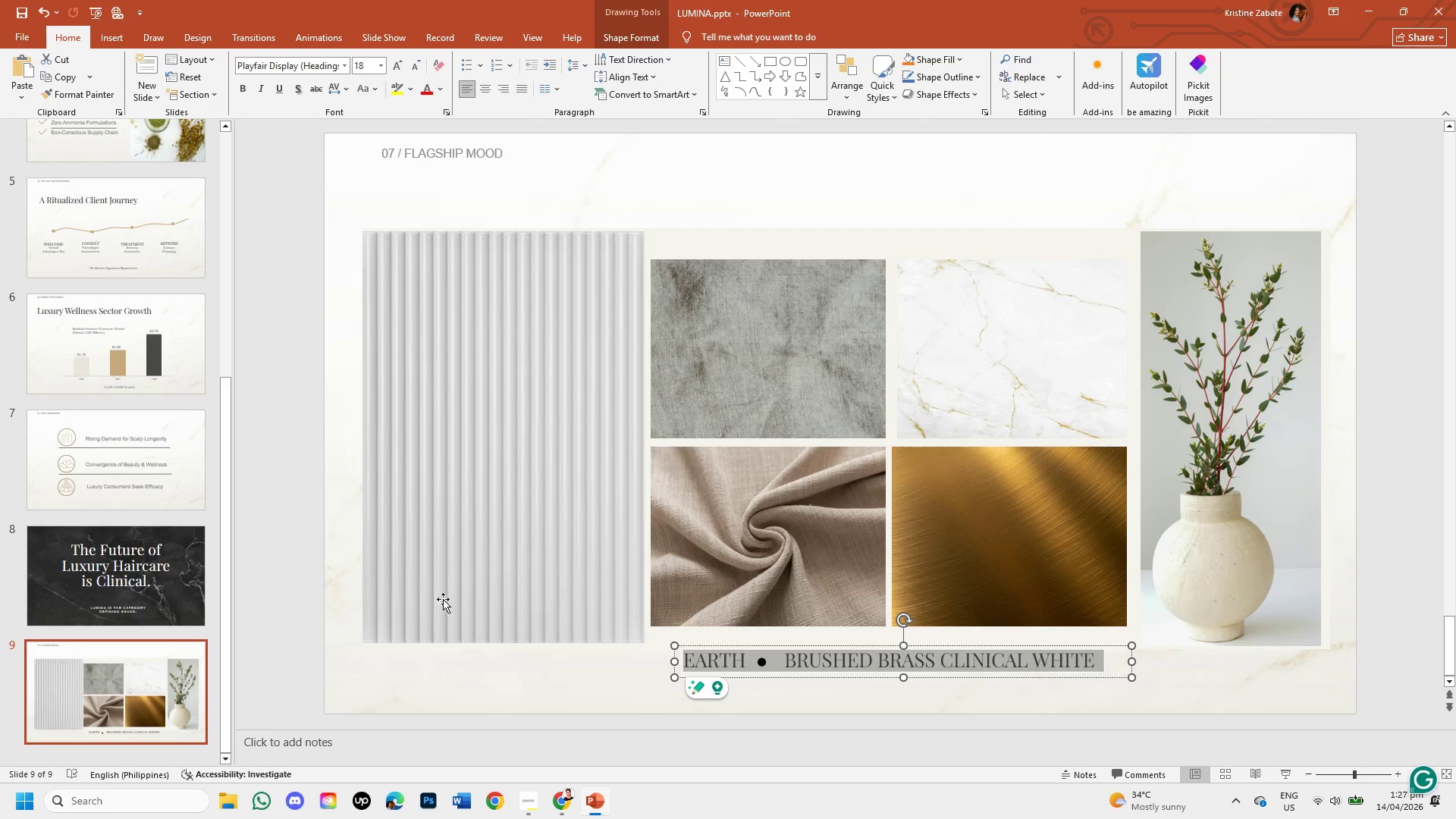 
left_click([505, 671])
 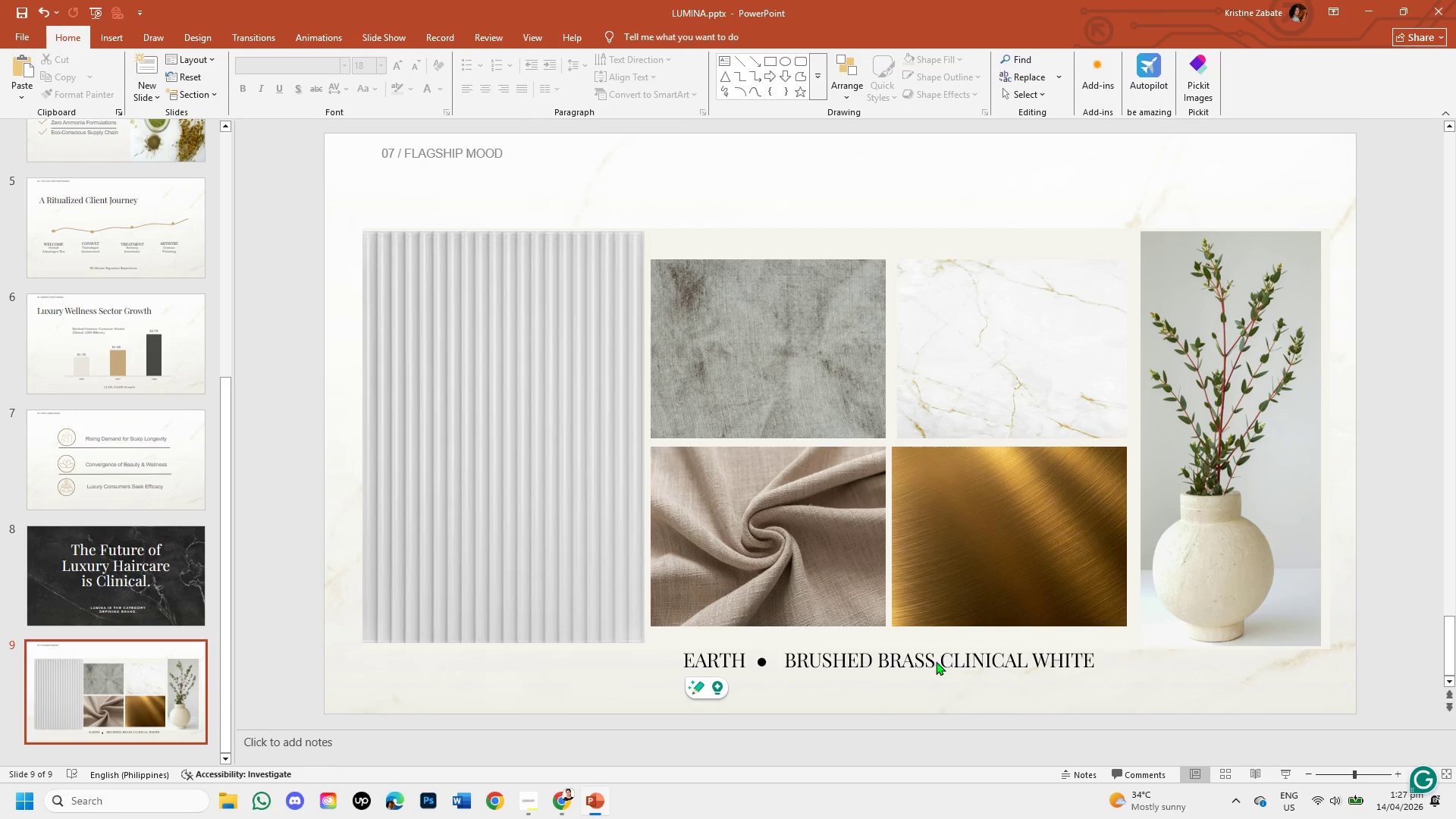 
left_click([935, 661])
 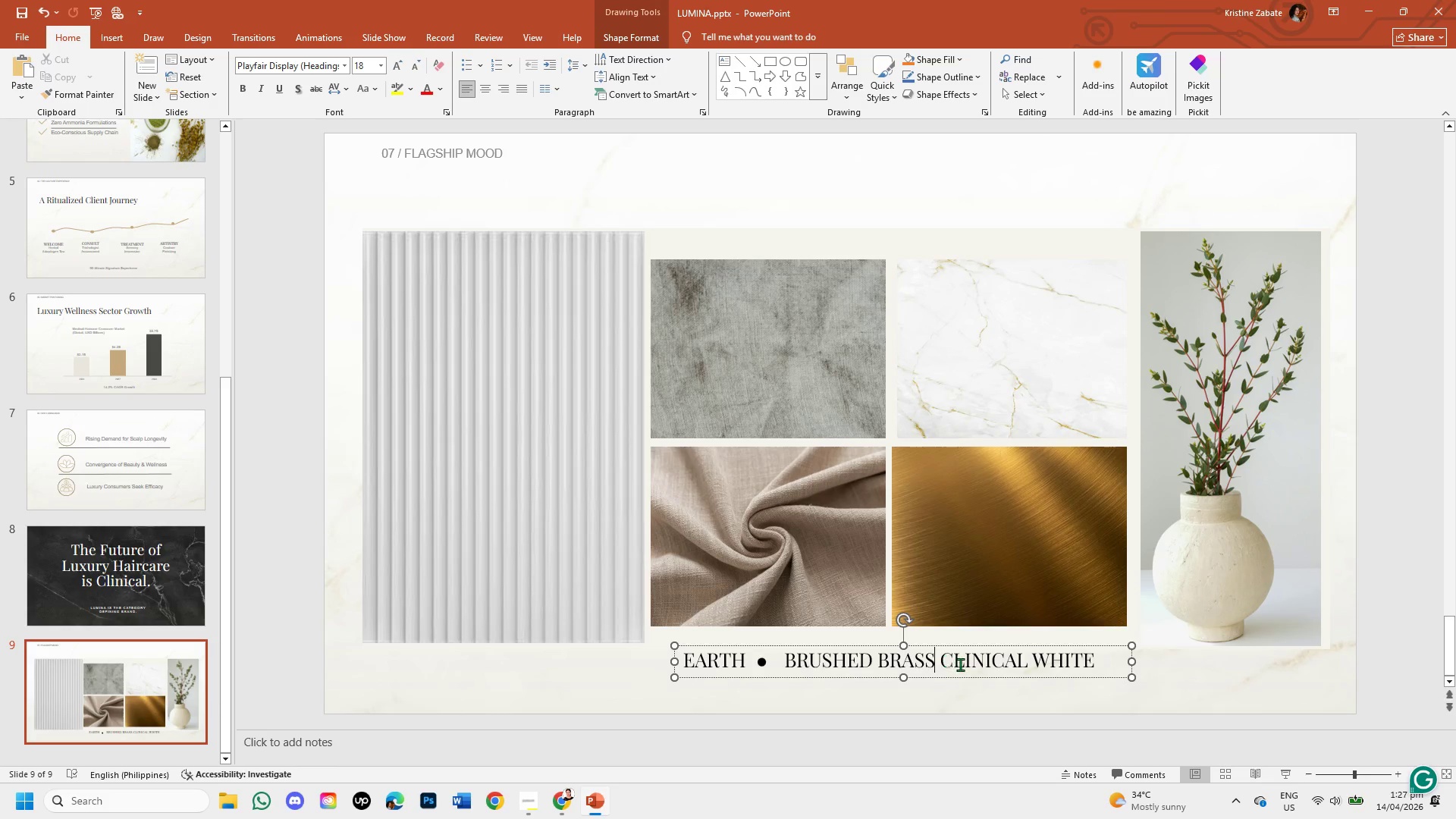 
key(Space)
 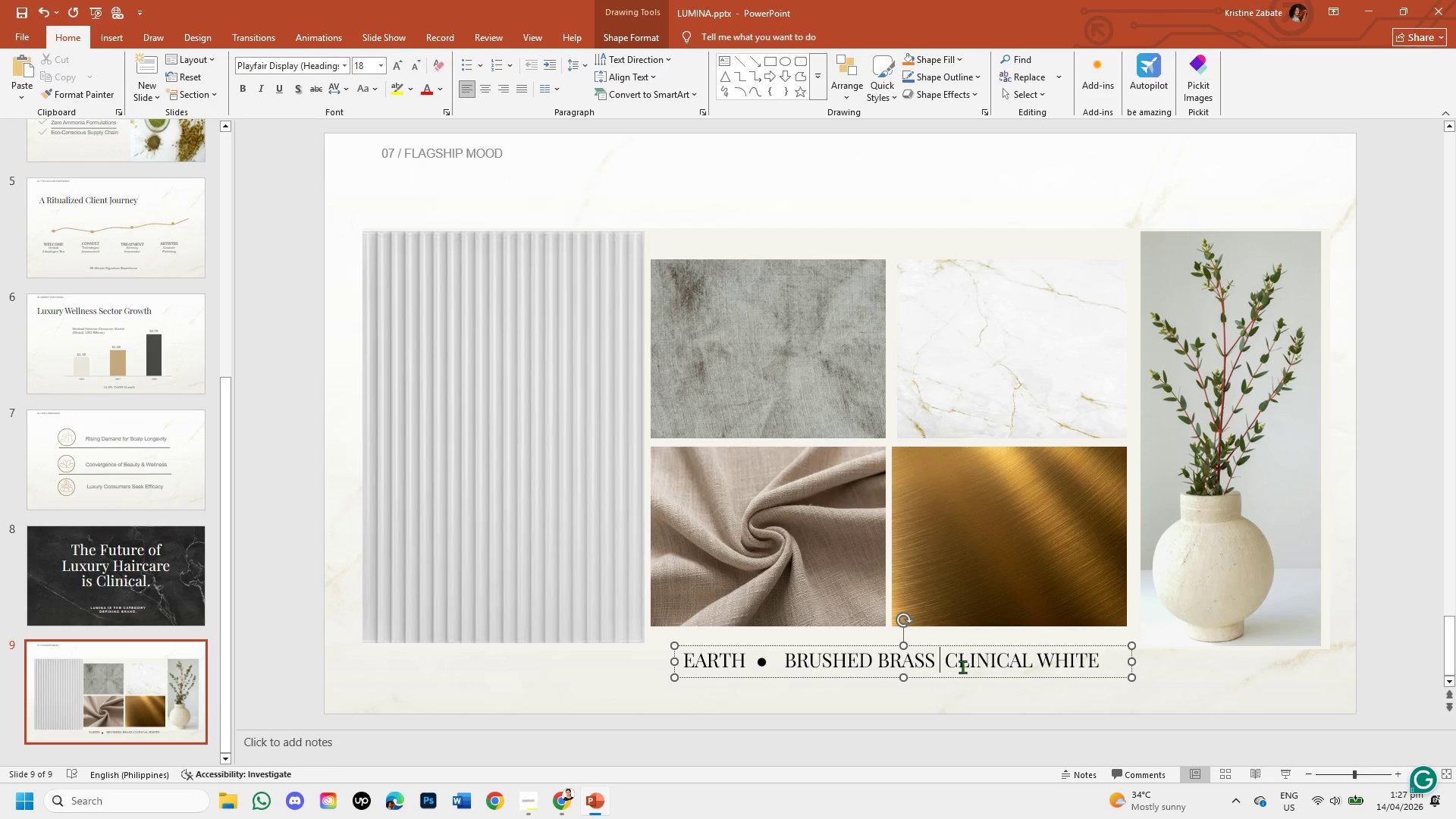 
key(Space)
 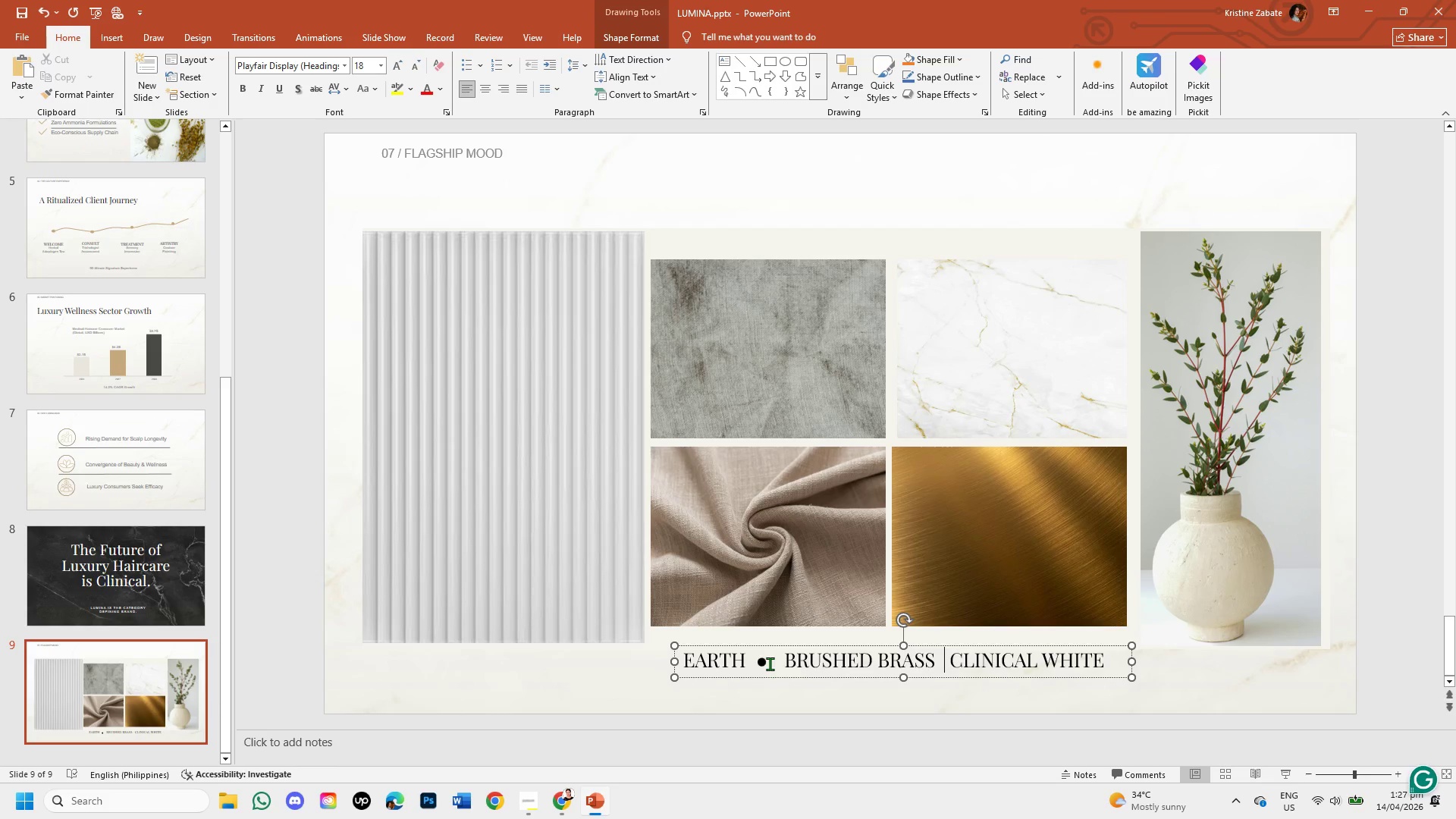 
left_click([762, 664])
 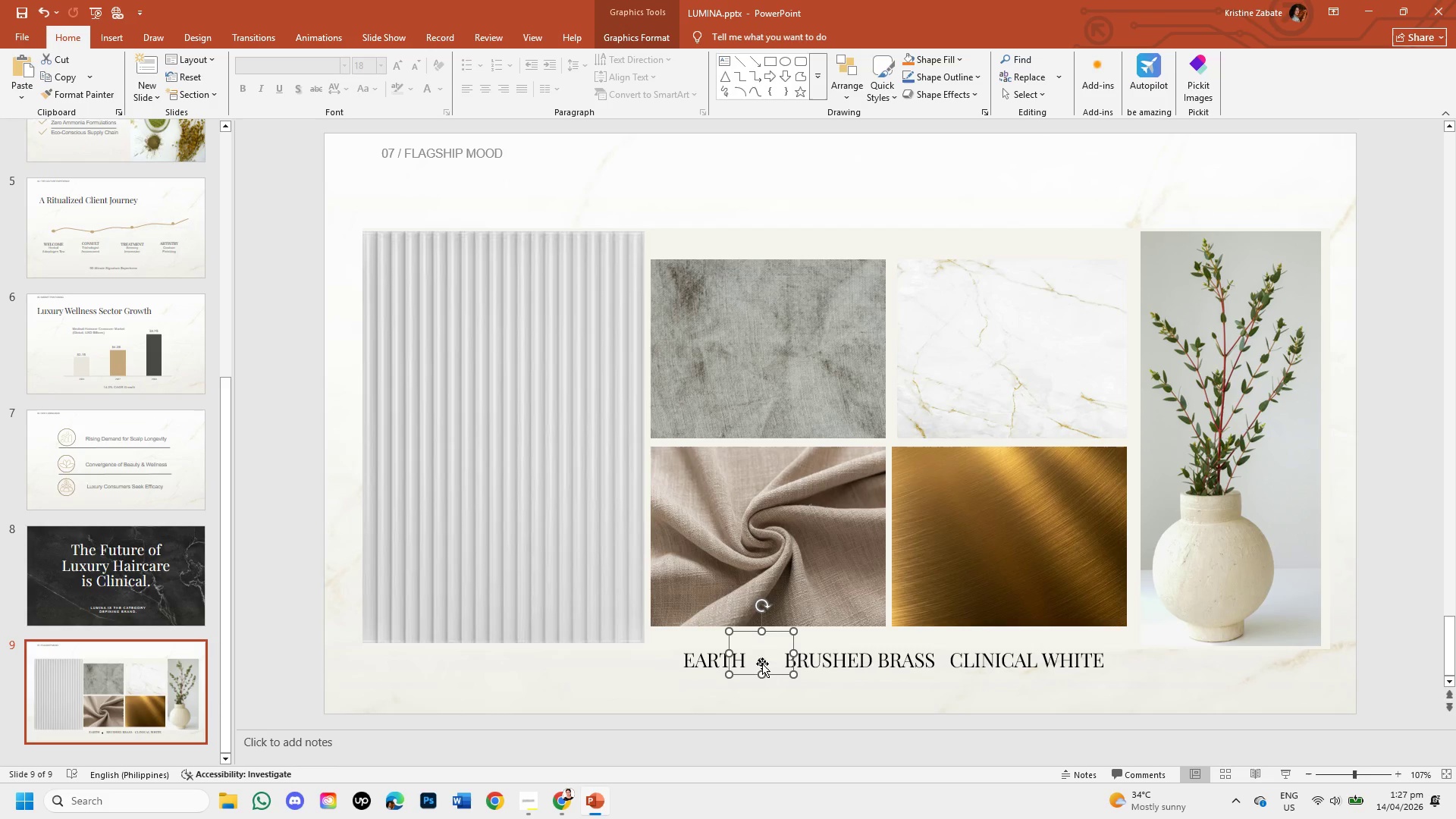 
key(Control+C)
 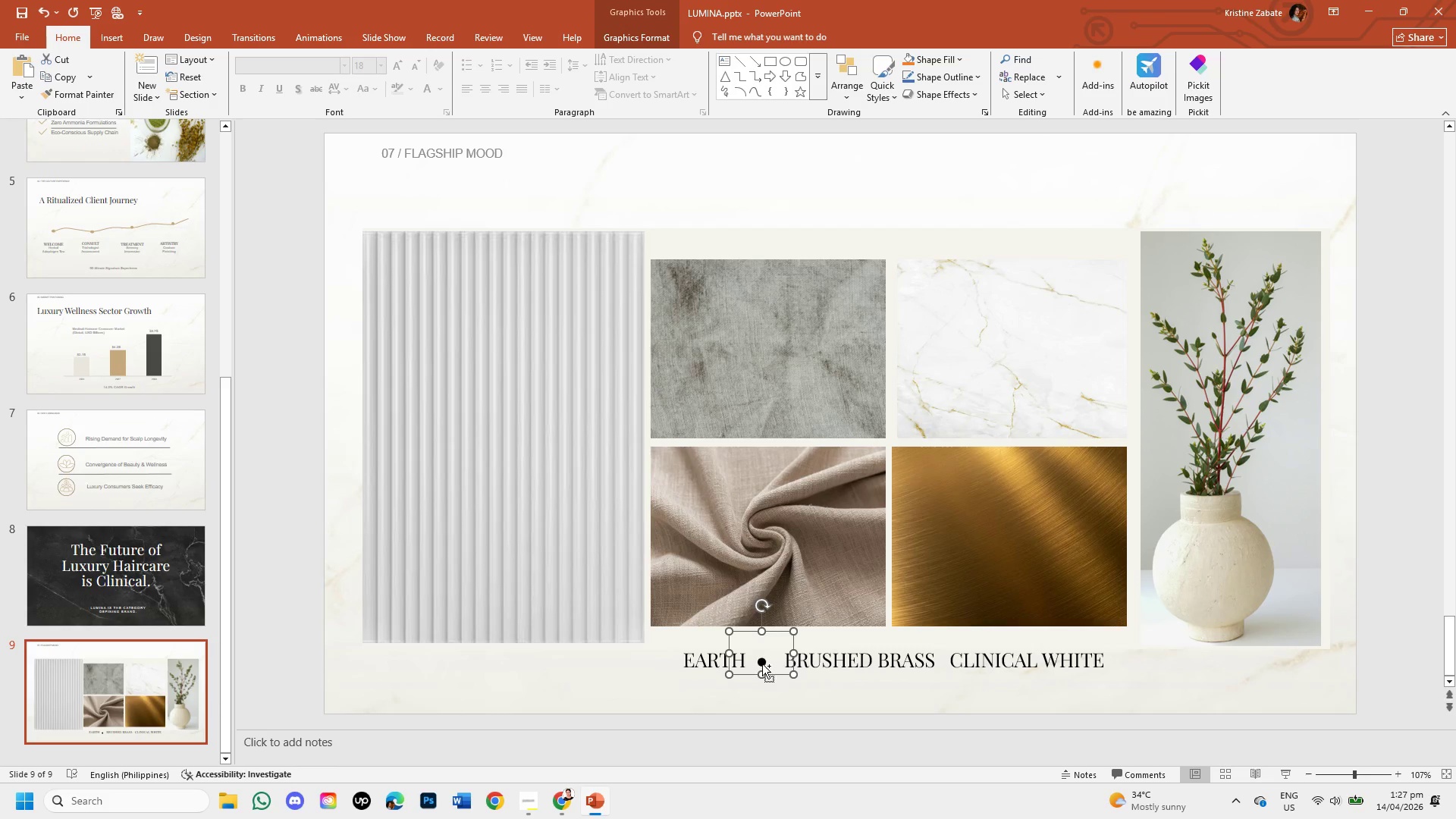 
key(Control+V)
 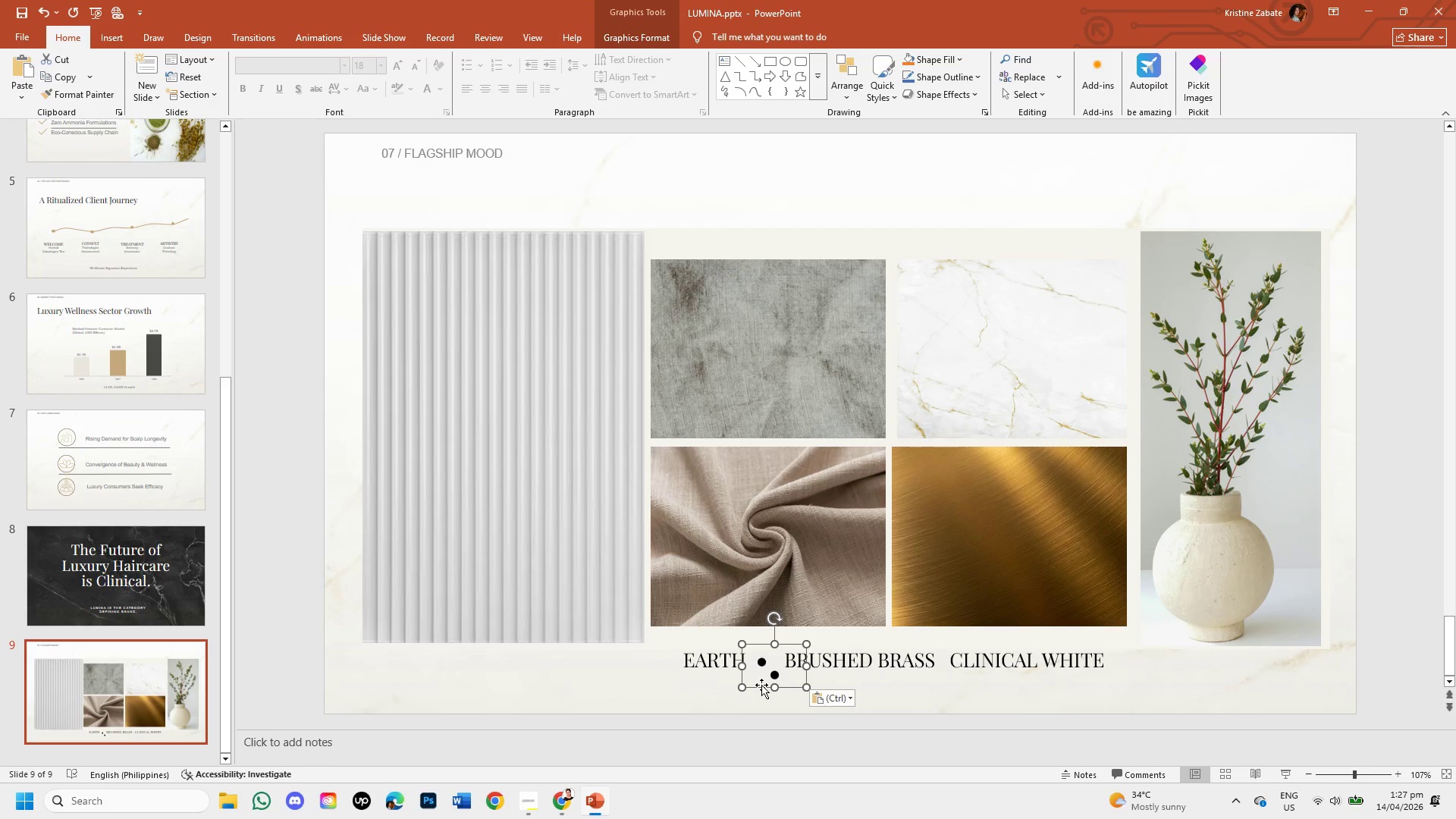 
left_click_drag(start_coordinate=[761, 687], to_coordinate=[934, 672])
 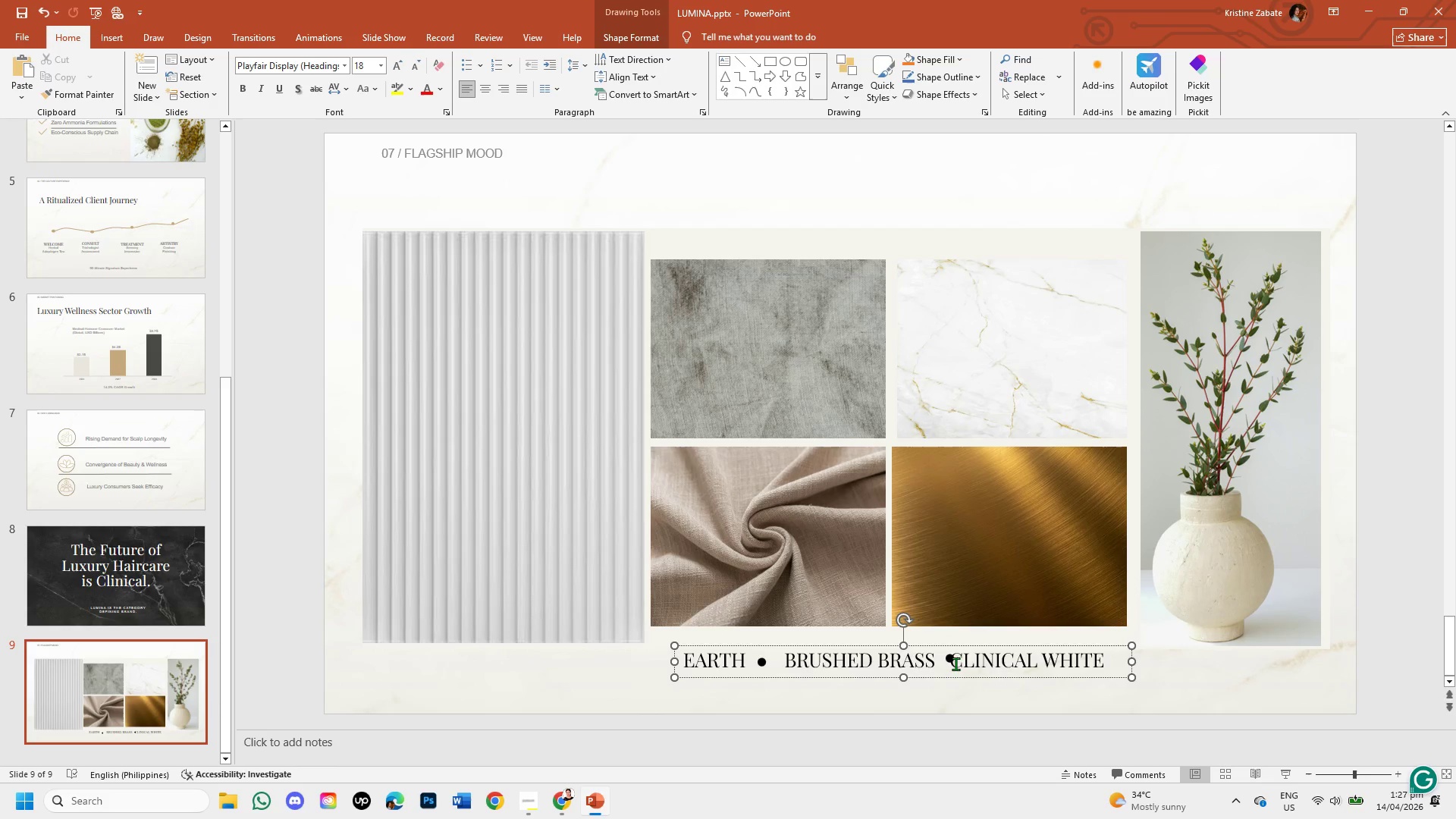 
key(Space)
 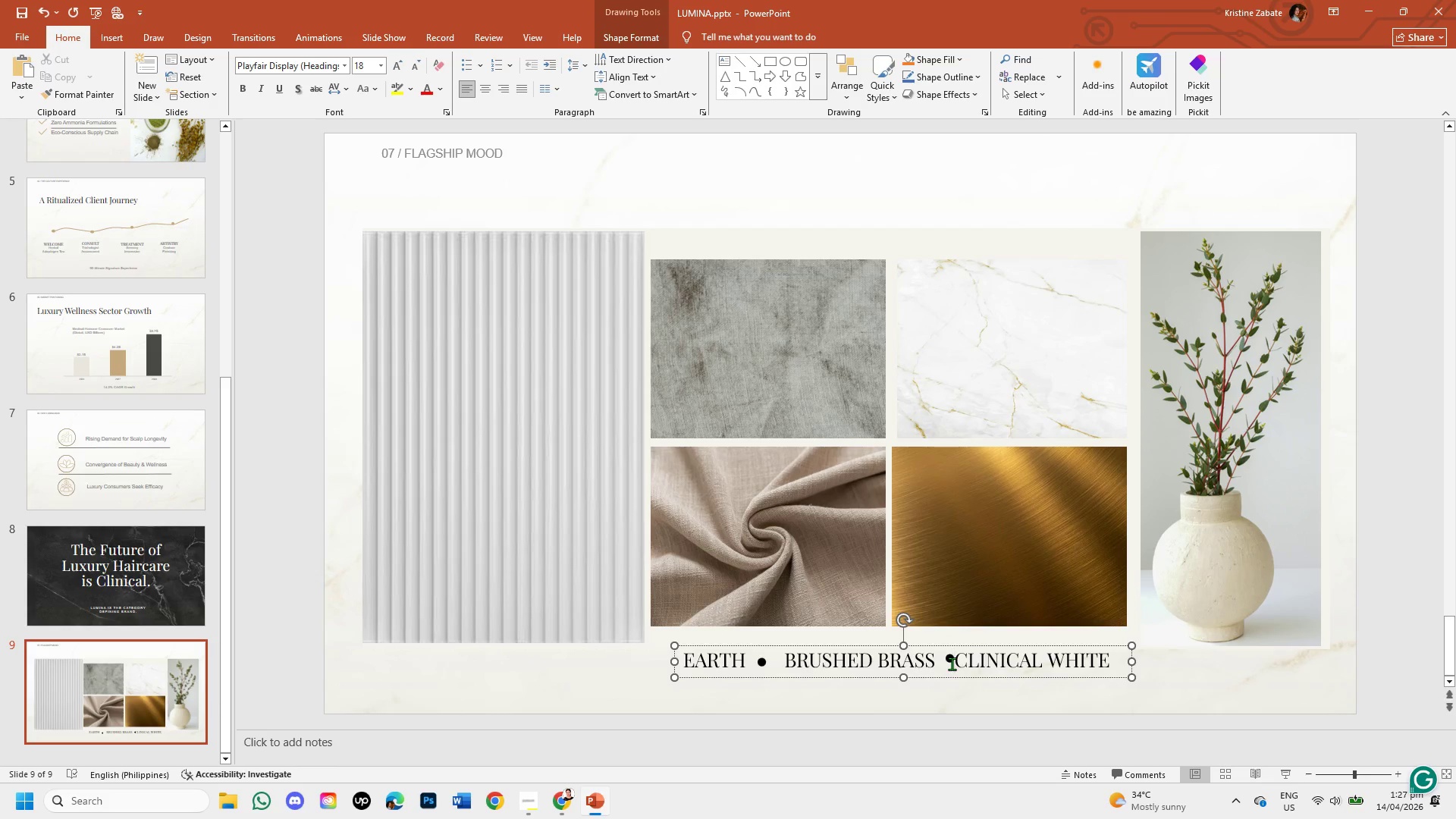 
key(Space)
 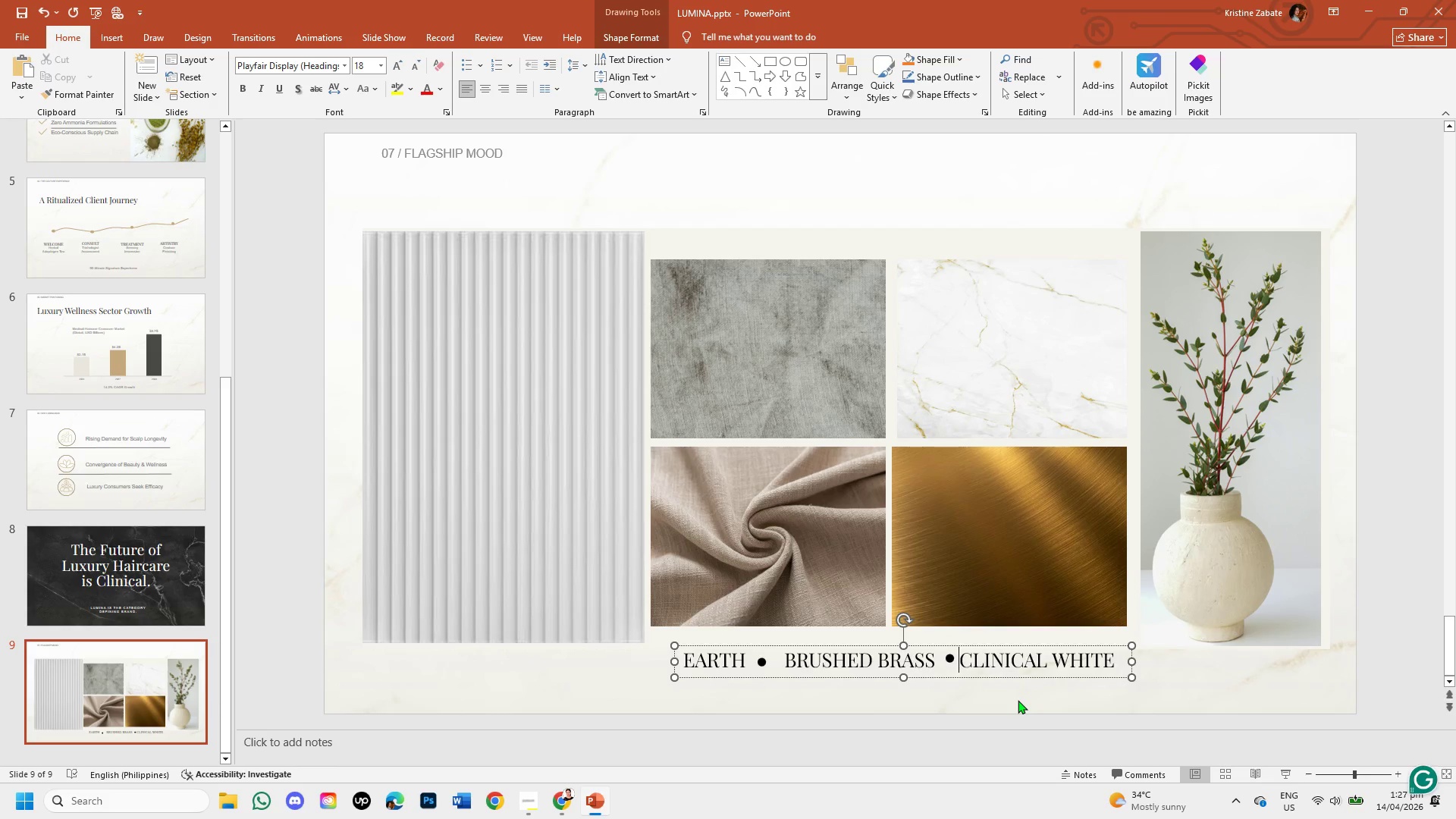 
left_click([1018, 696])
 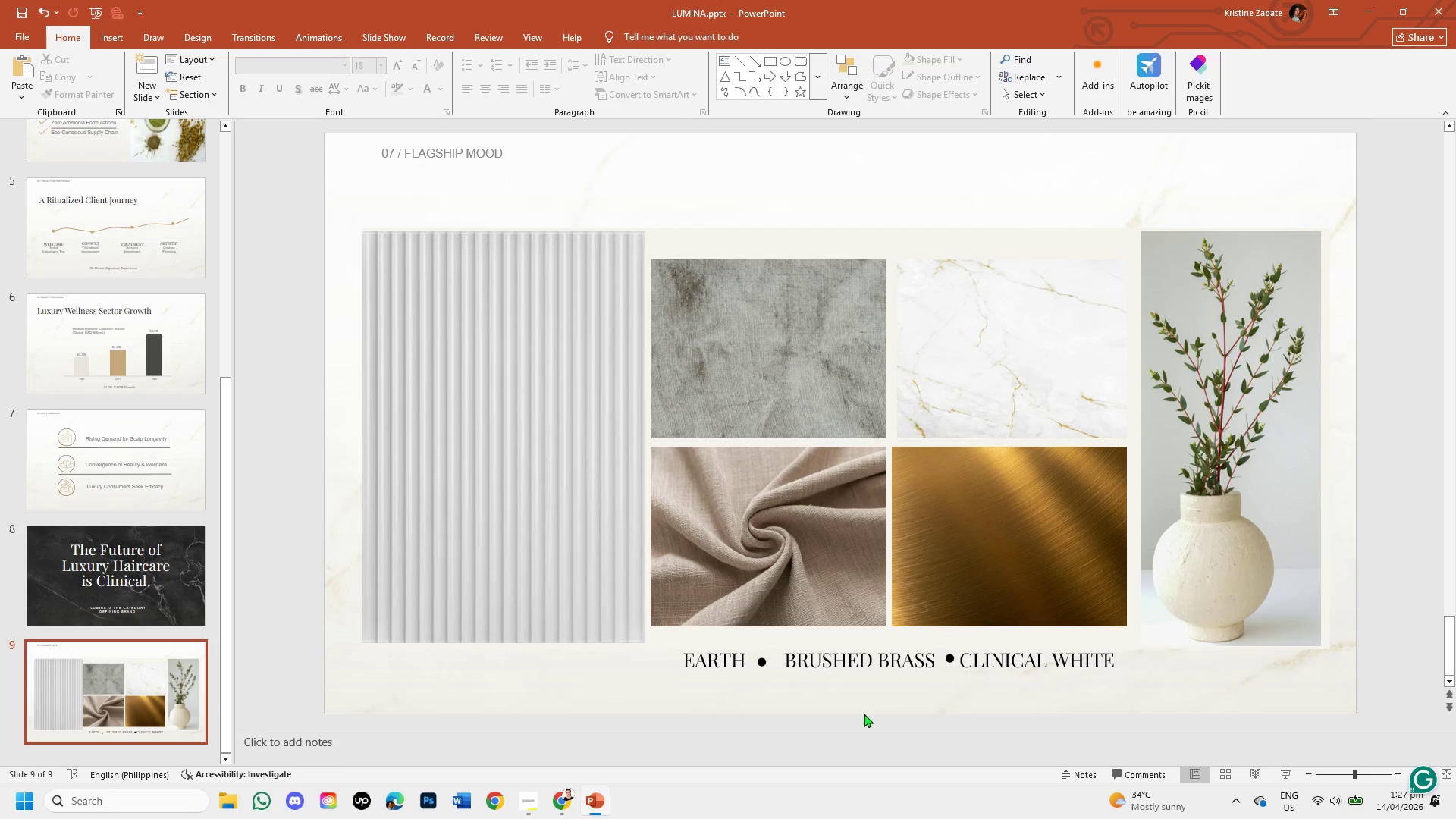 
wait(5.7)
 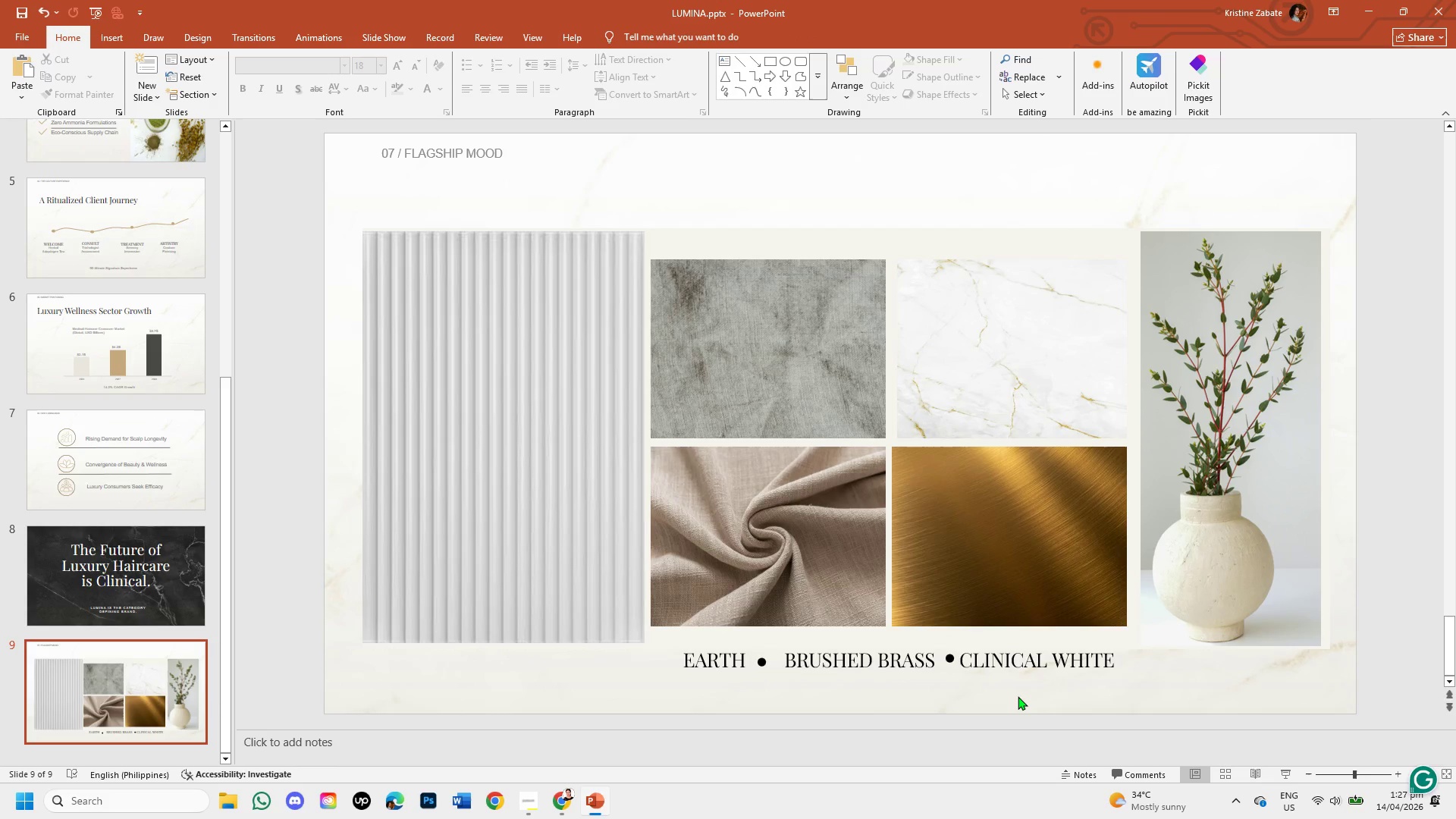 
left_click([761, 664])
 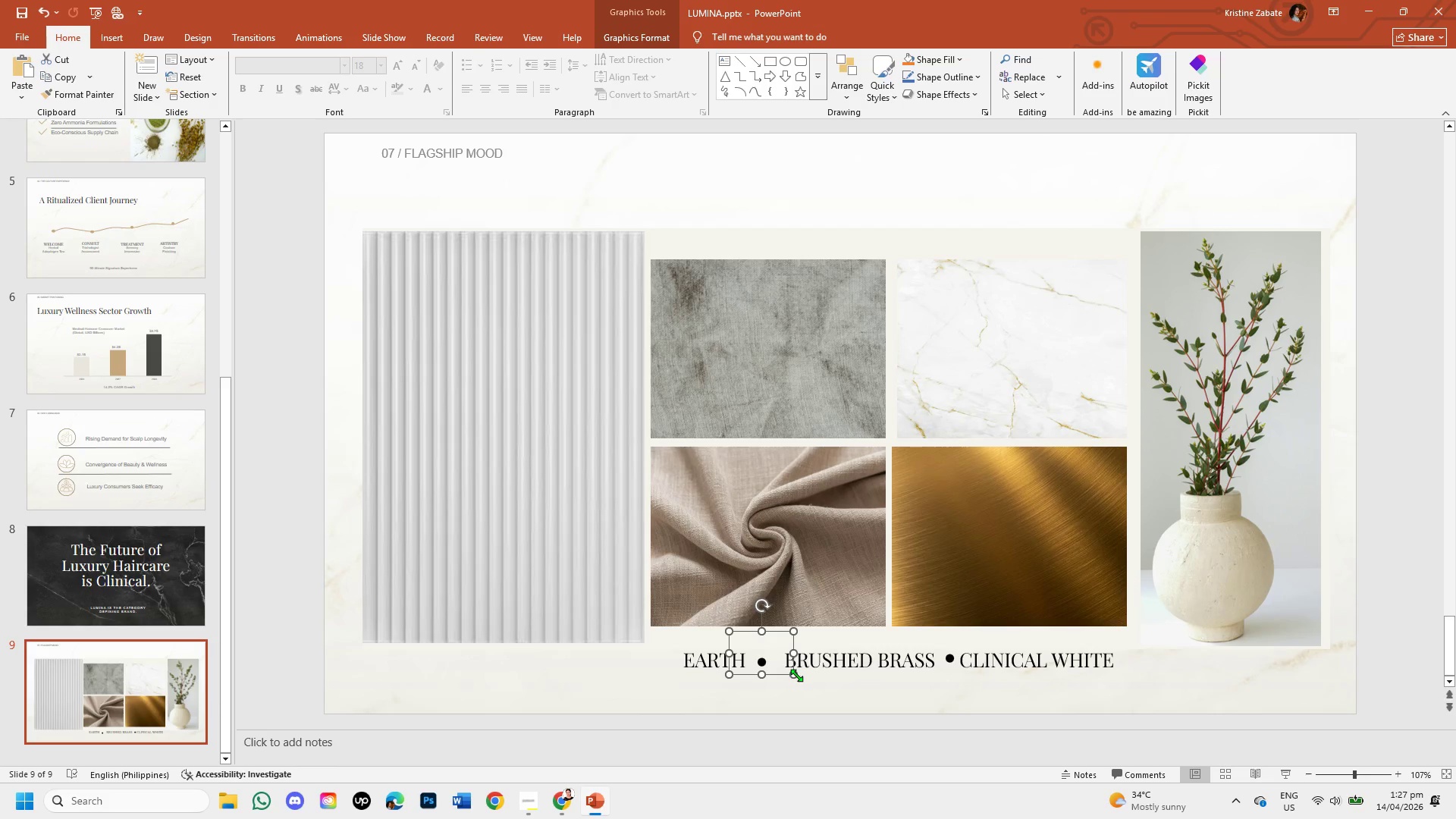 
left_click_drag(start_coordinate=[796, 675], to_coordinate=[774, 661])
 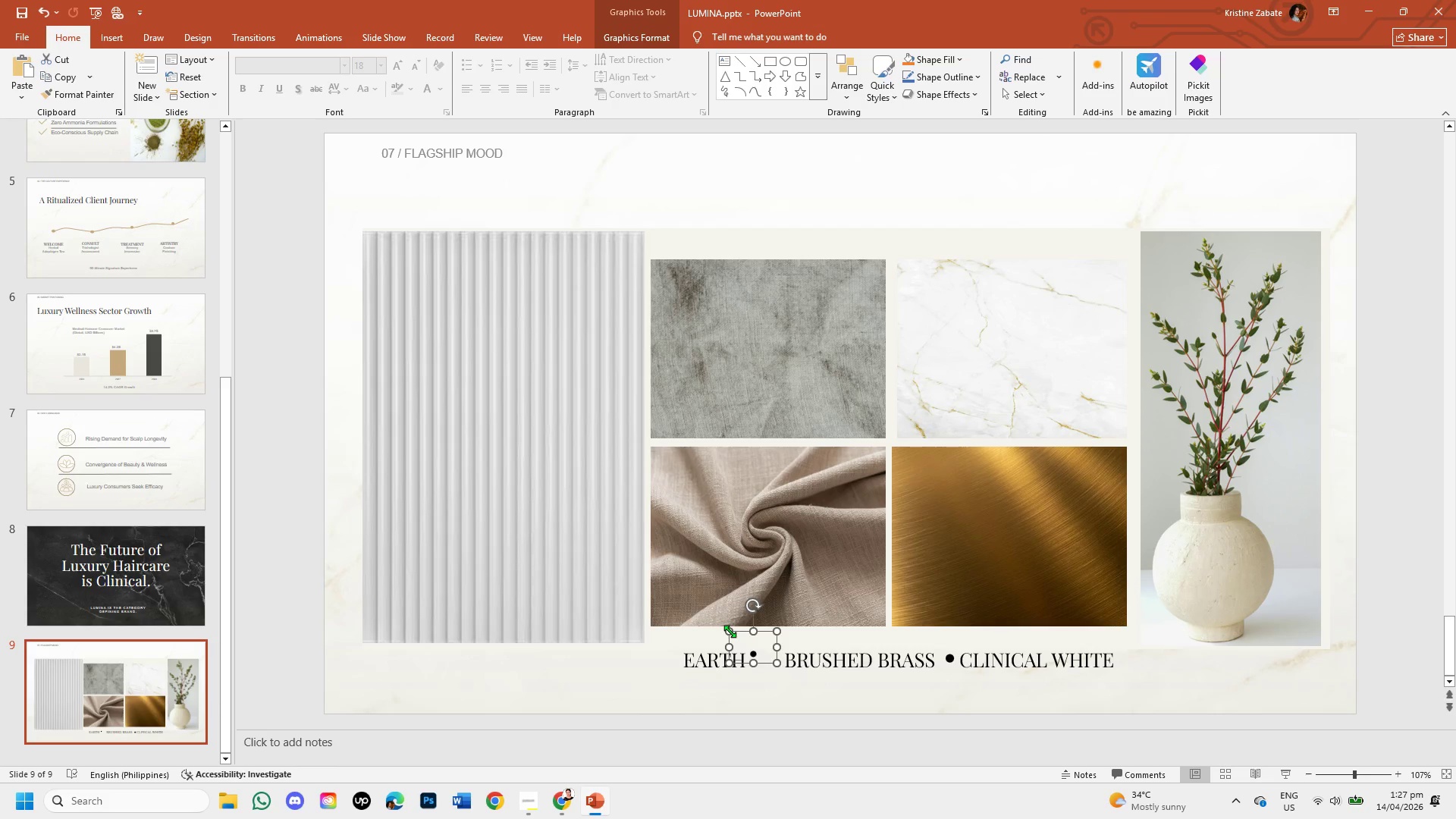 
left_click_drag(start_coordinate=[730, 631], to_coordinate=[746, 646])
 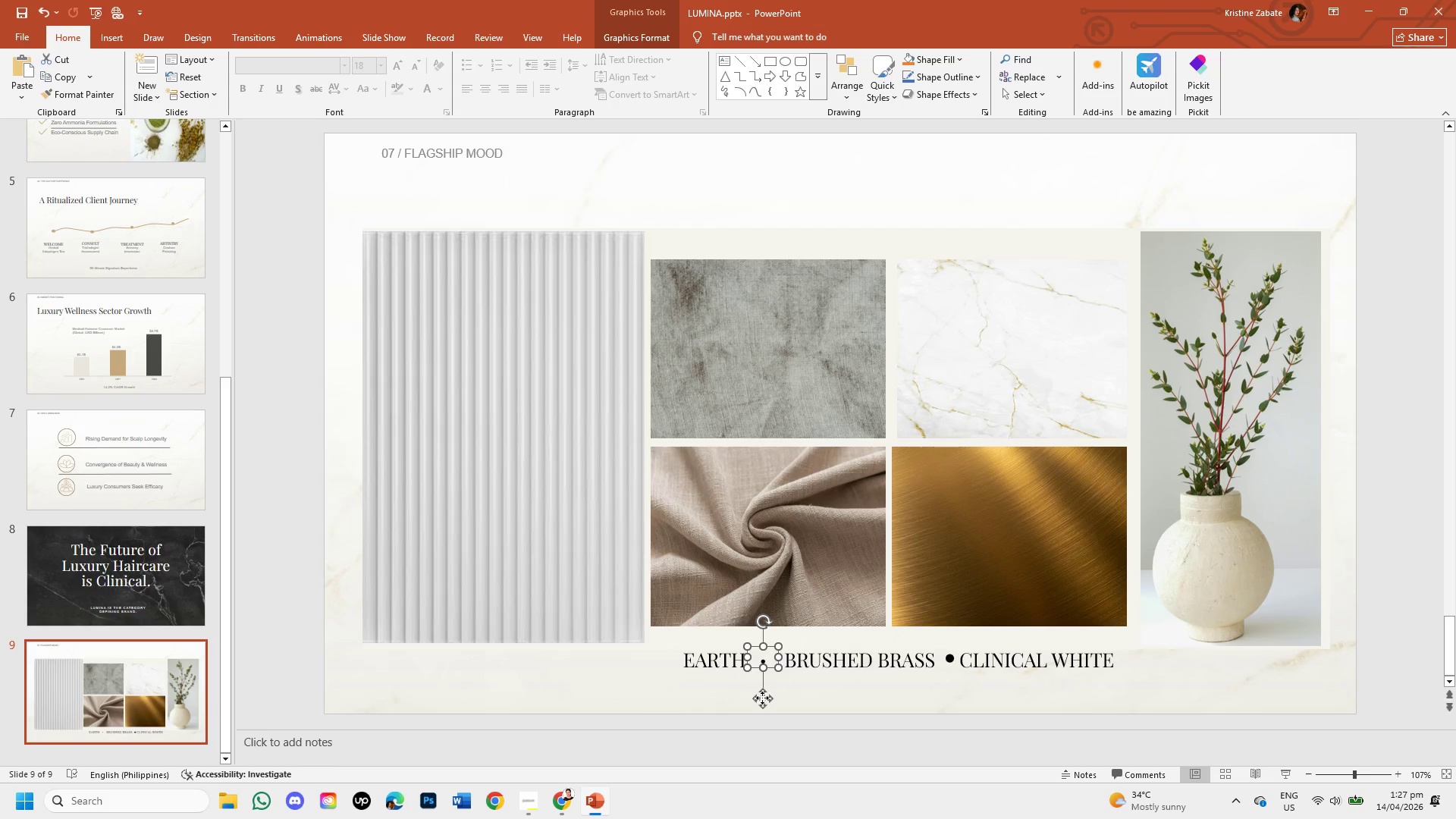 
left_click_drag(start_coordinate=[778, 646], to_coordinate=[787, 645])
 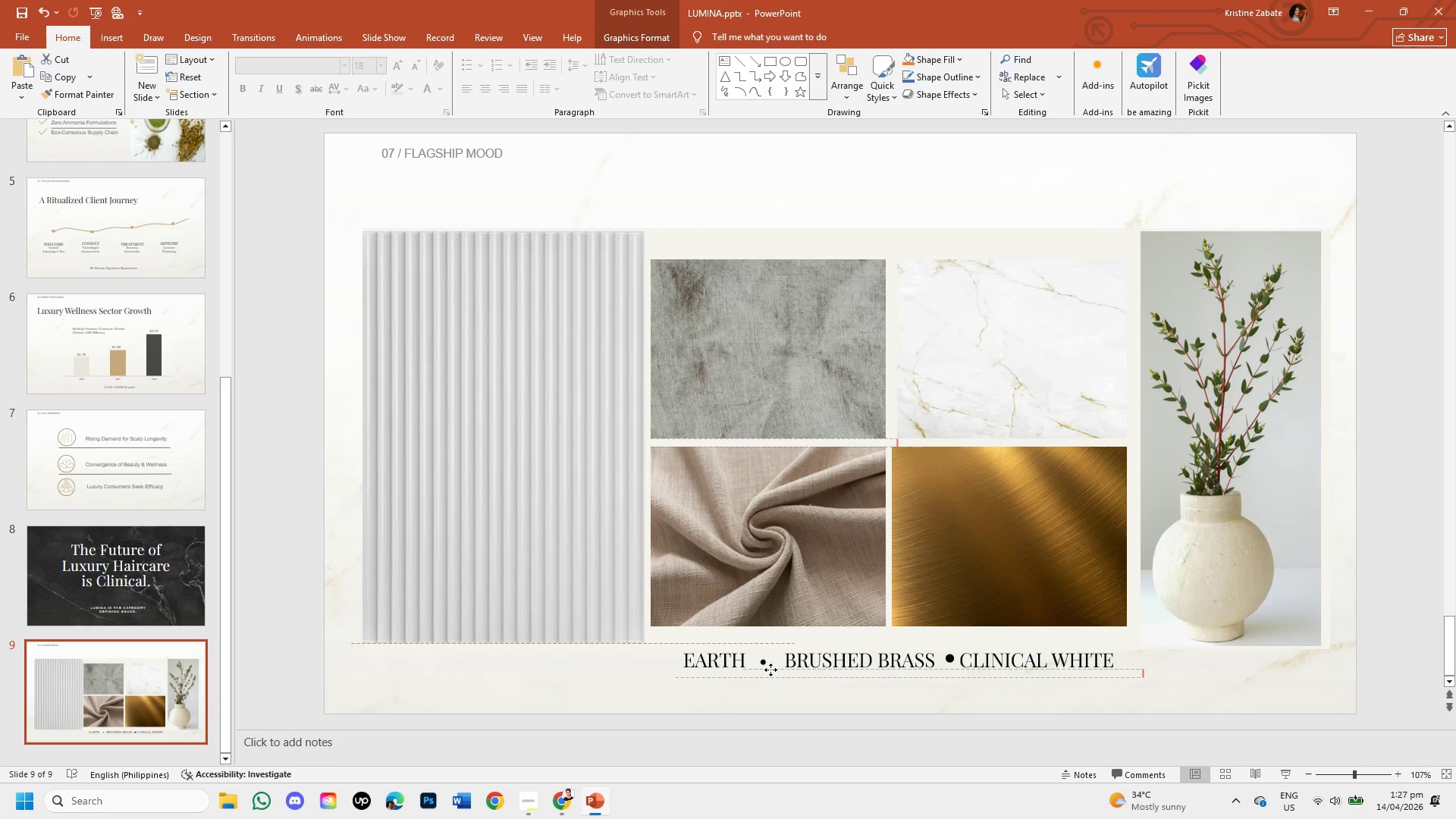 
wait(5.17)
 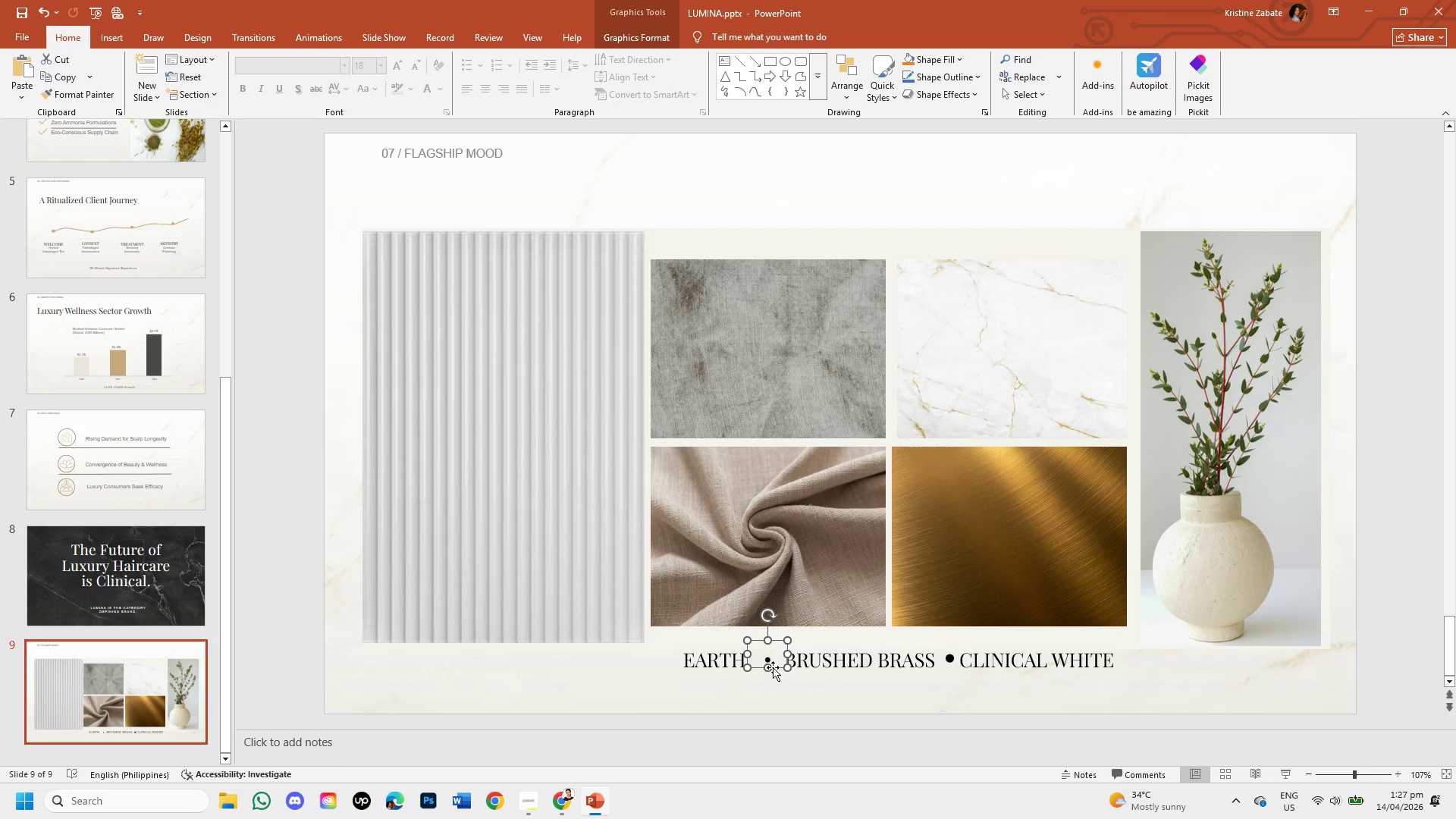 
left_click([844, 664])
 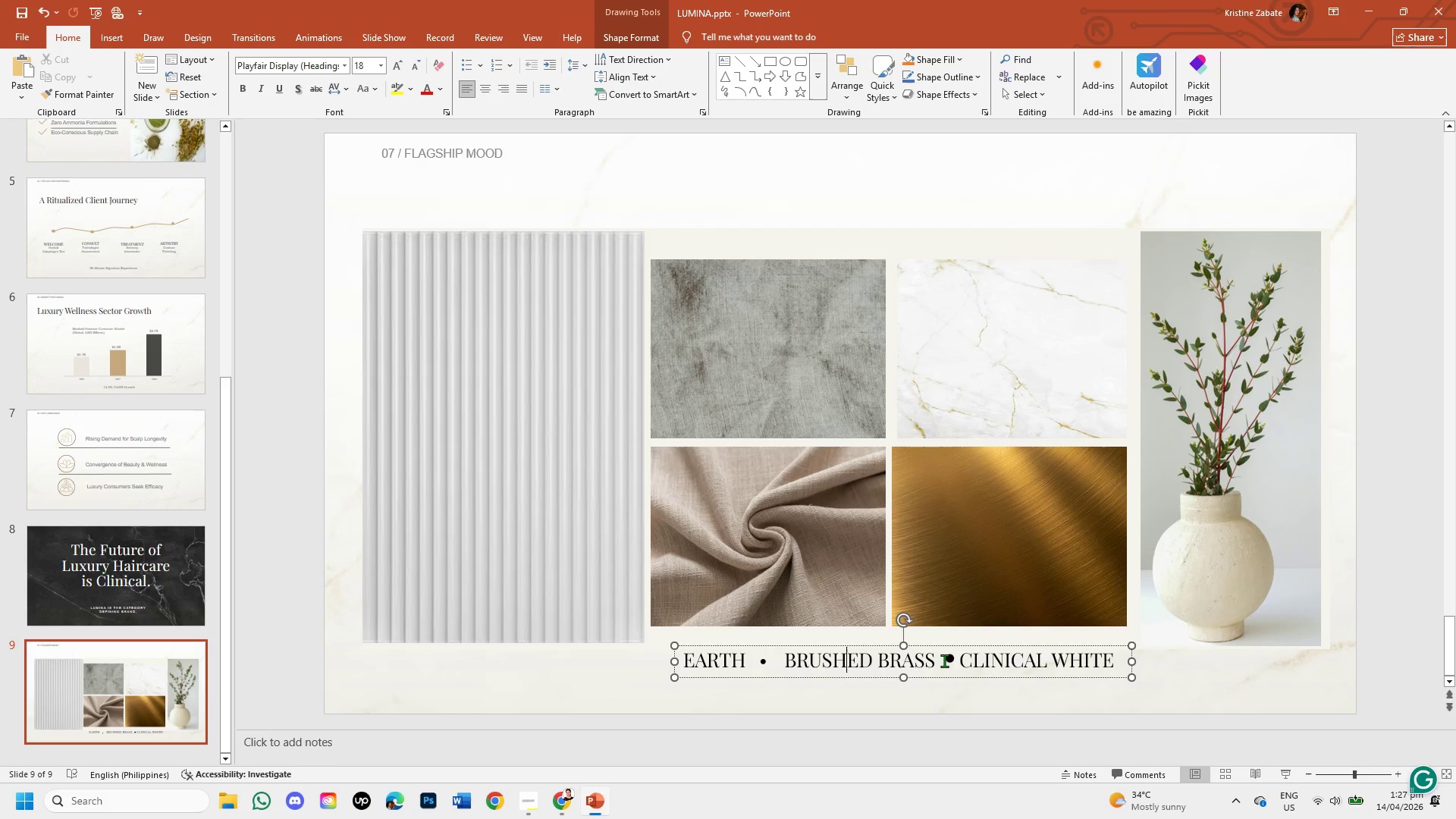 
left_click([951, 659])
 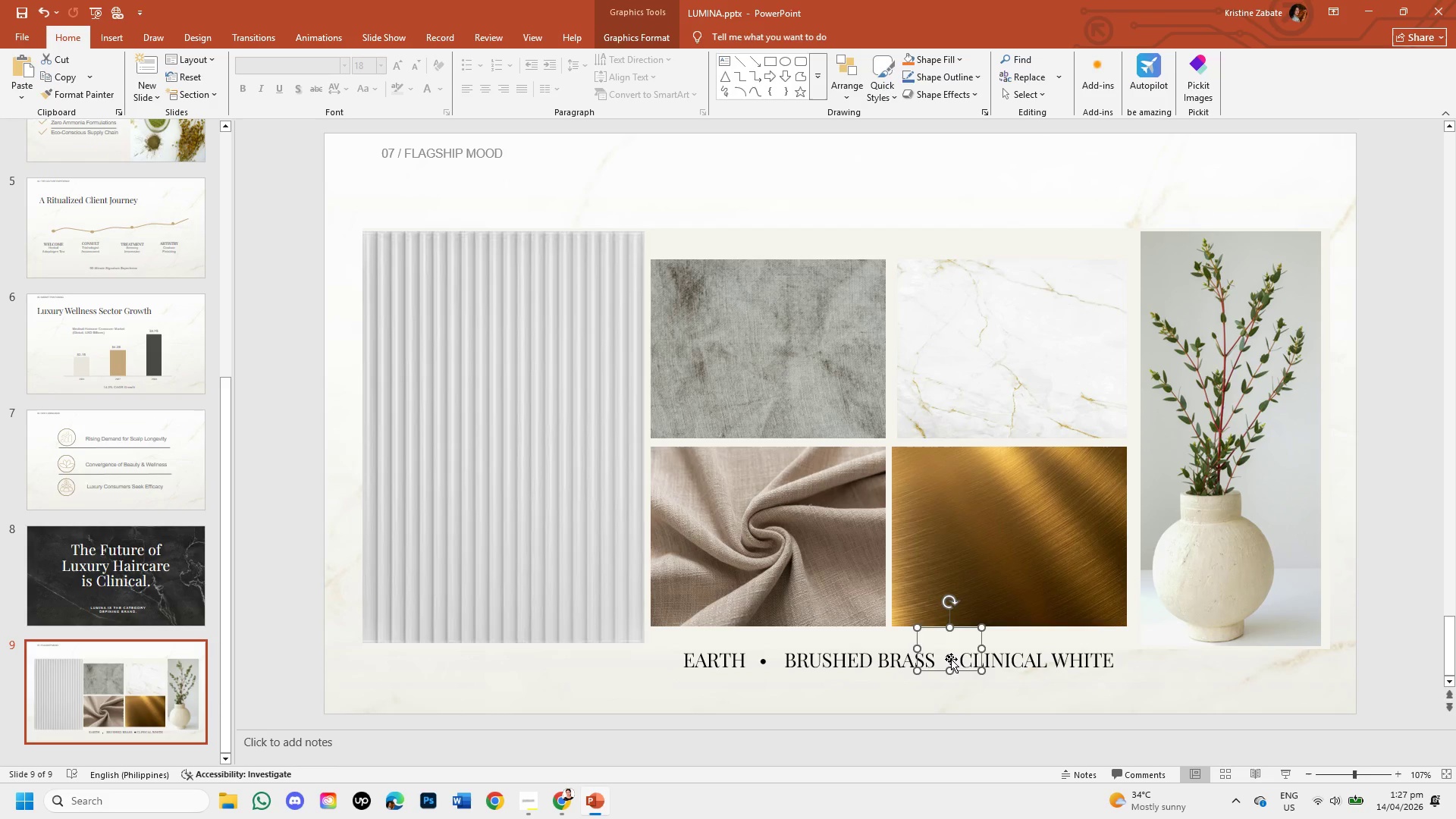 
key(Backspace)
 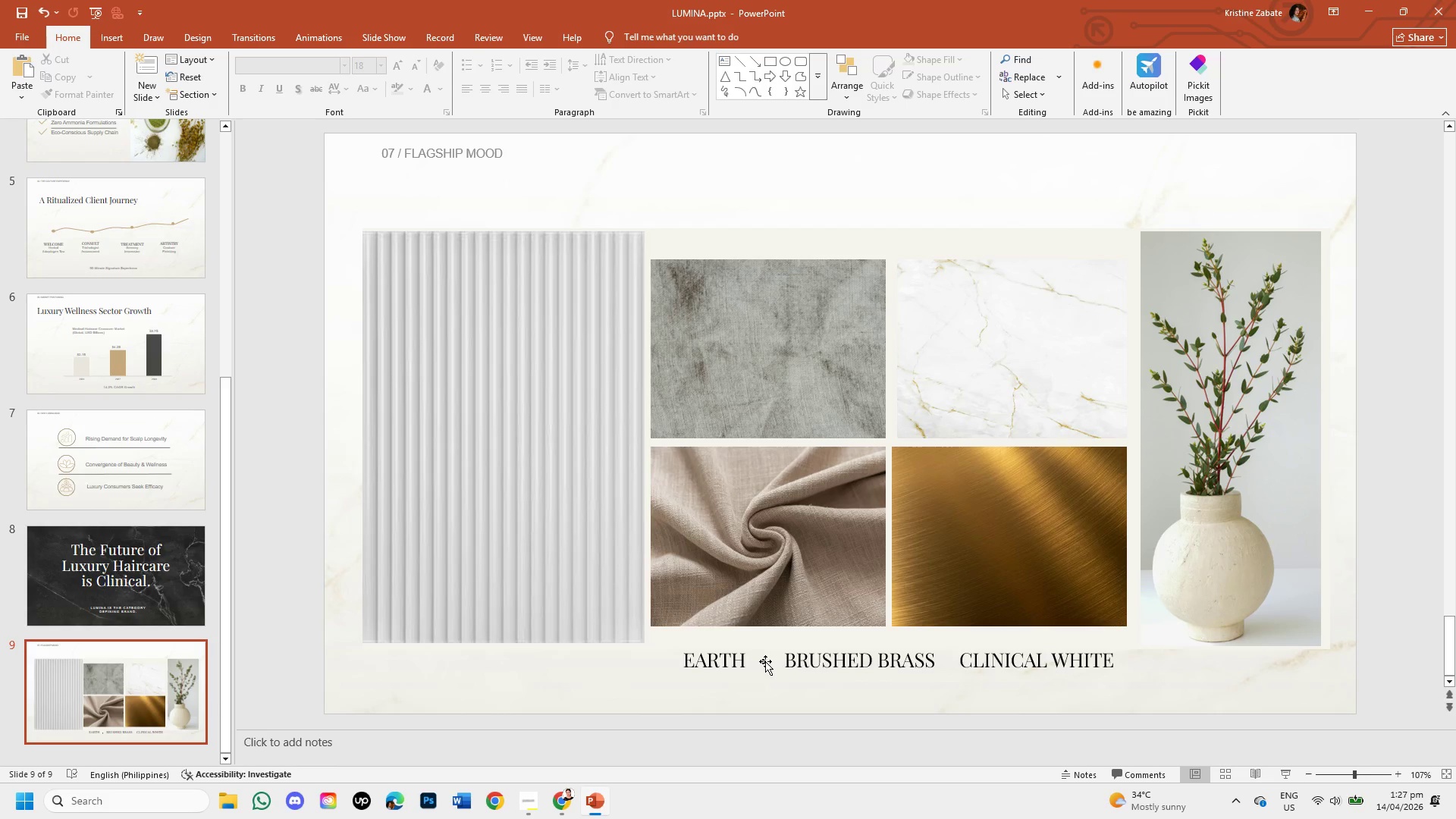 
left_click([764, 660])
 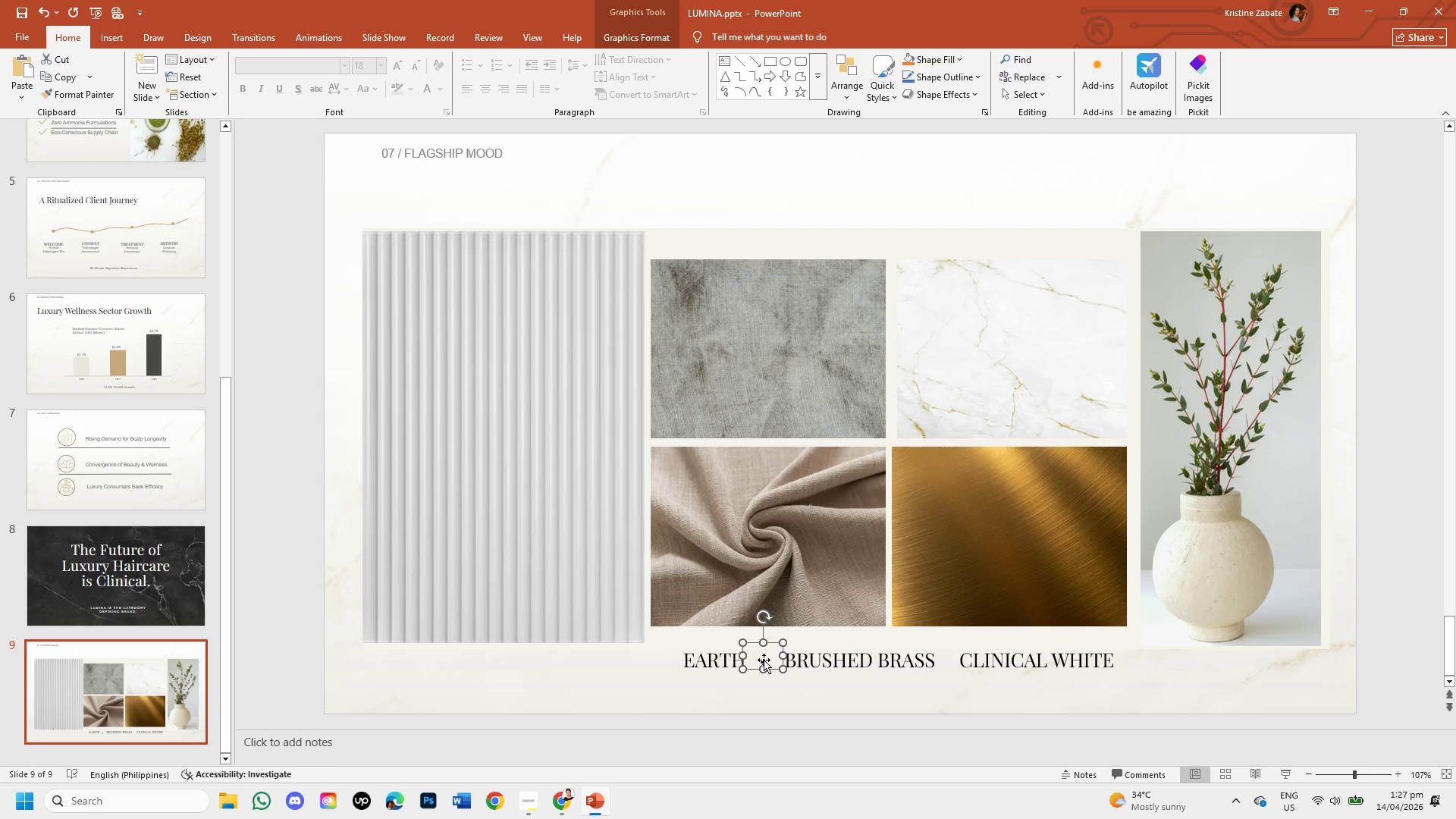 
key(Control+C)
 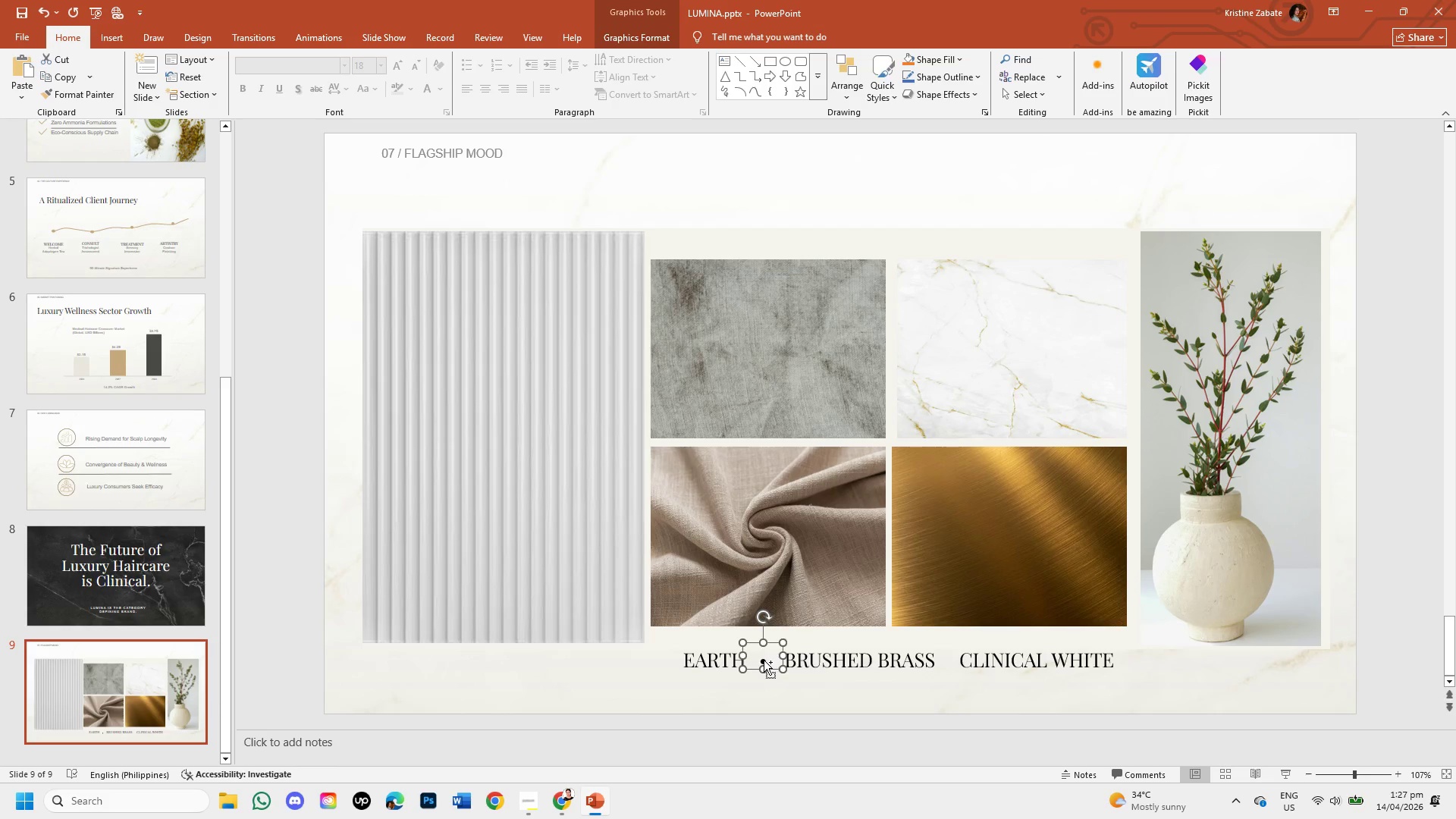 
key(Control+V)
 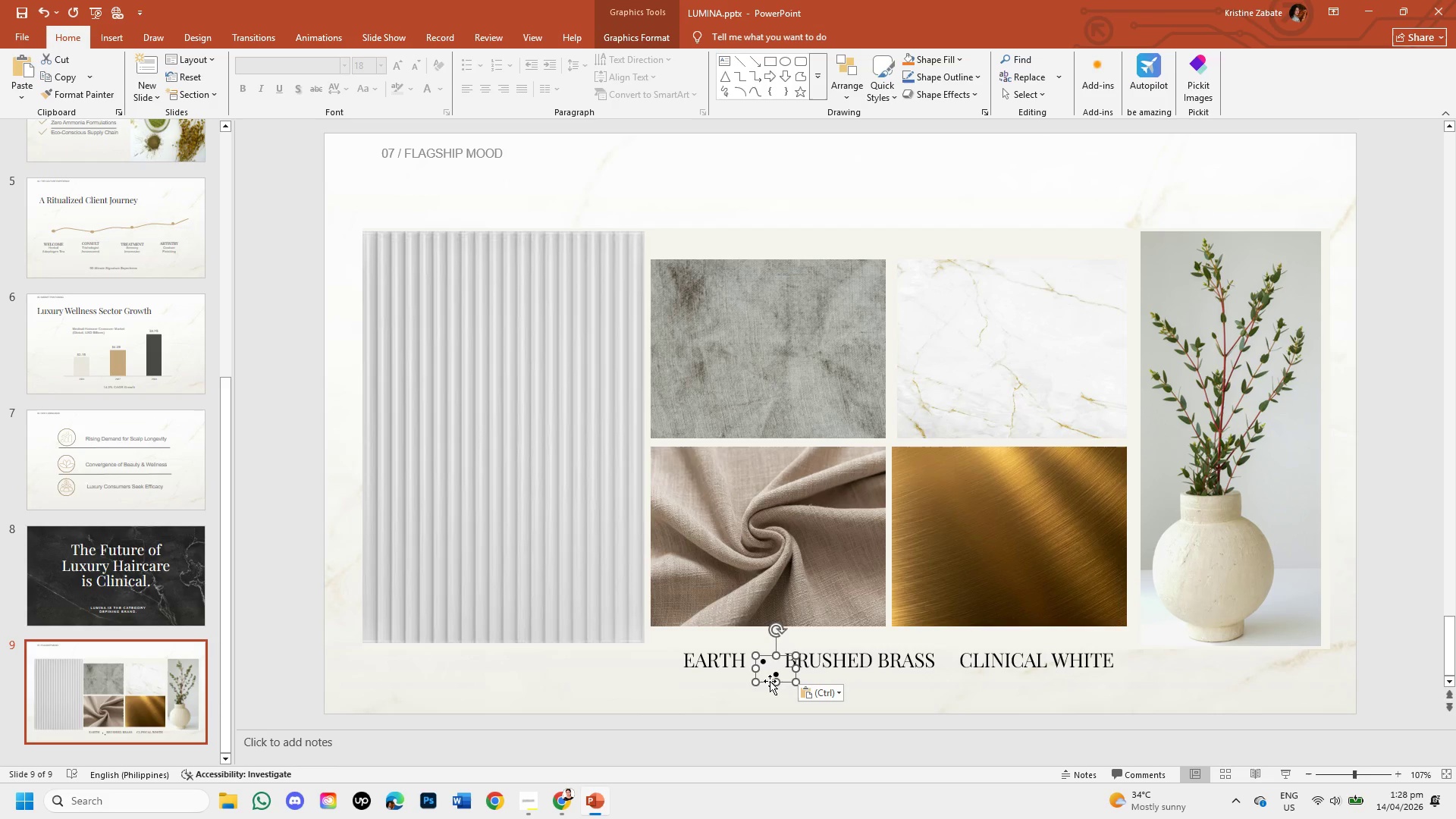 
left_click_drag(start_coordinate=[770, 681], to_coordinate=[943, 667])
 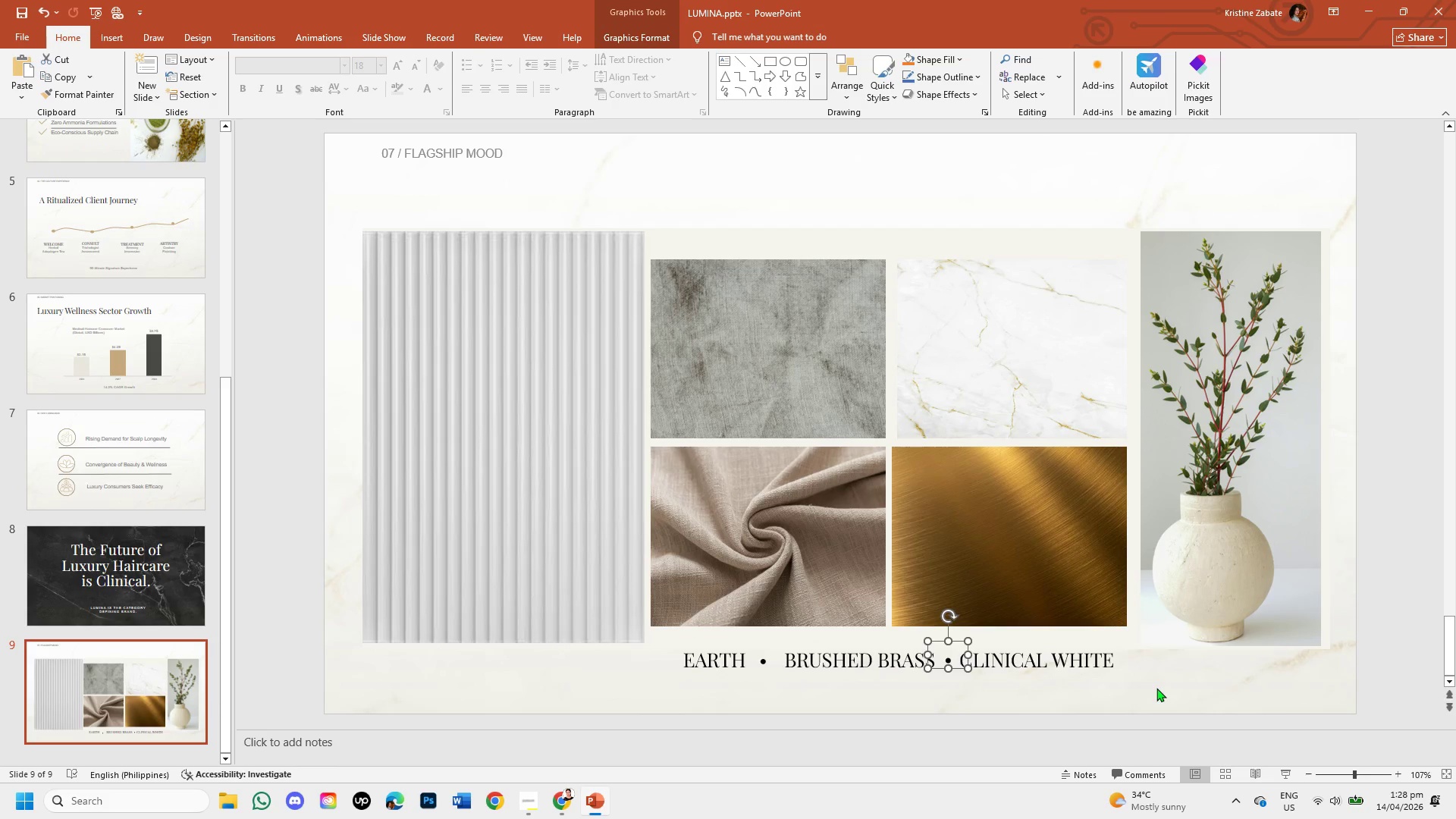 
key(ArrowUp)
 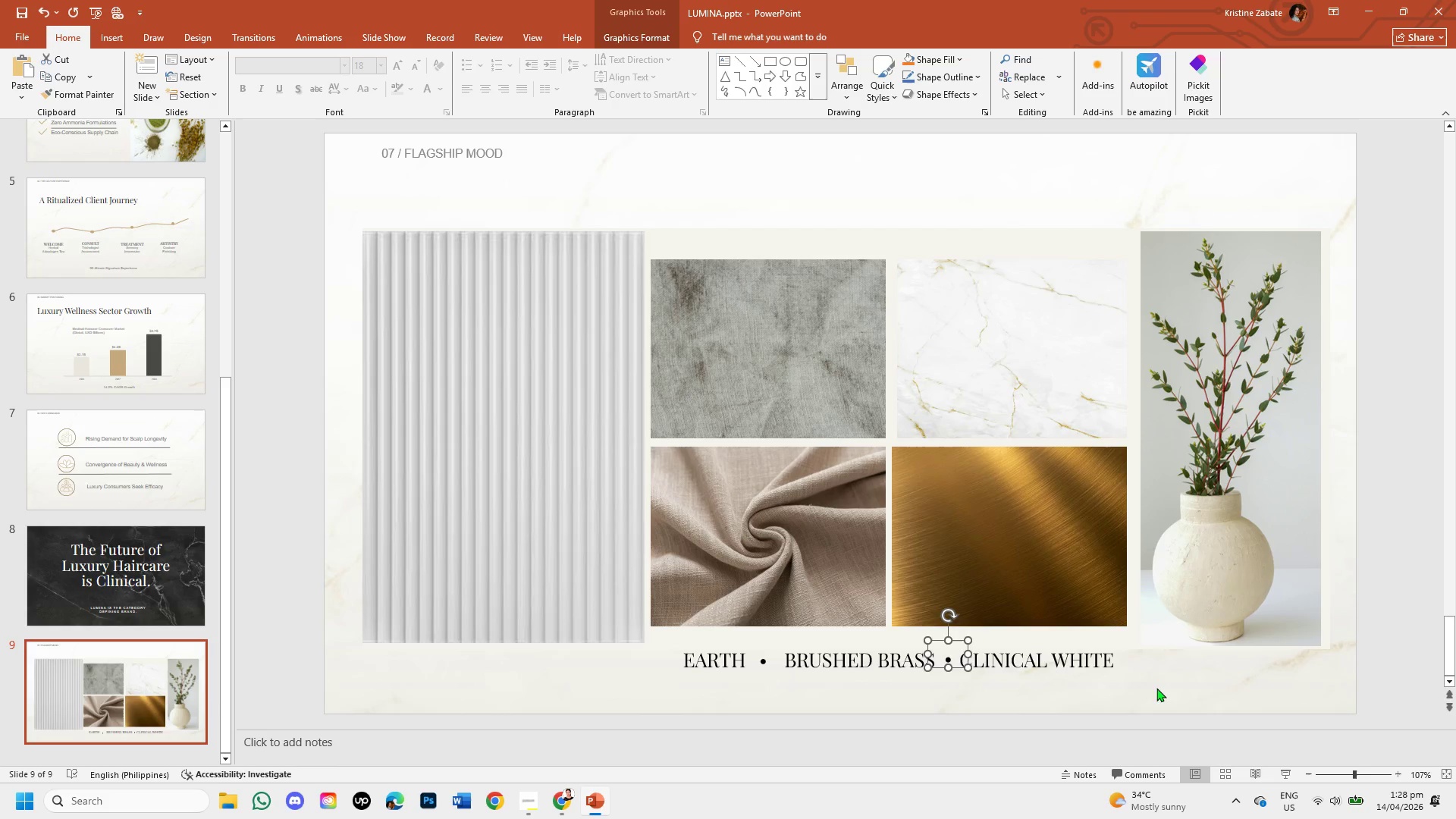 
left_click([1156, 688])
 